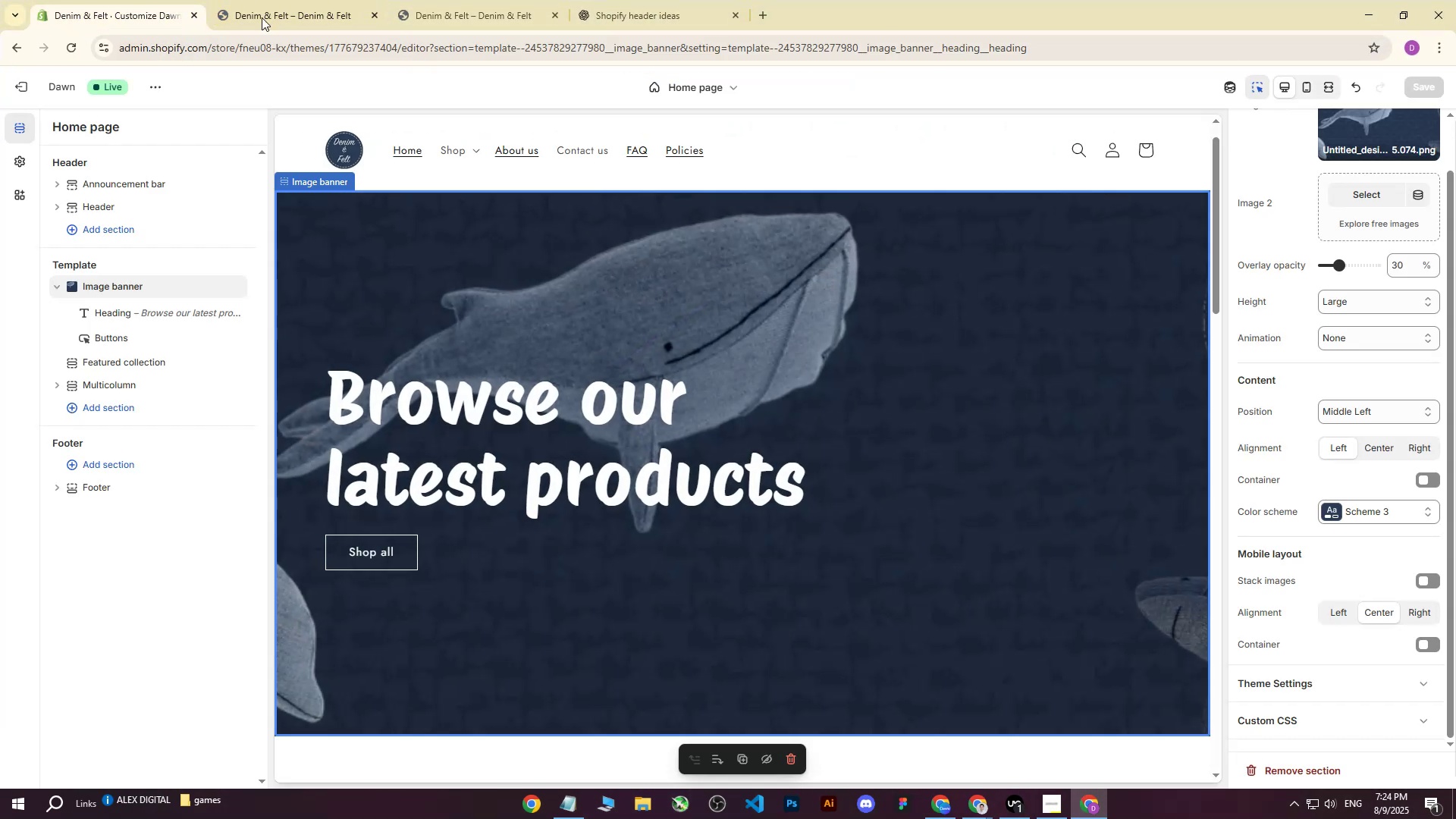 
double_click([734, 308])
 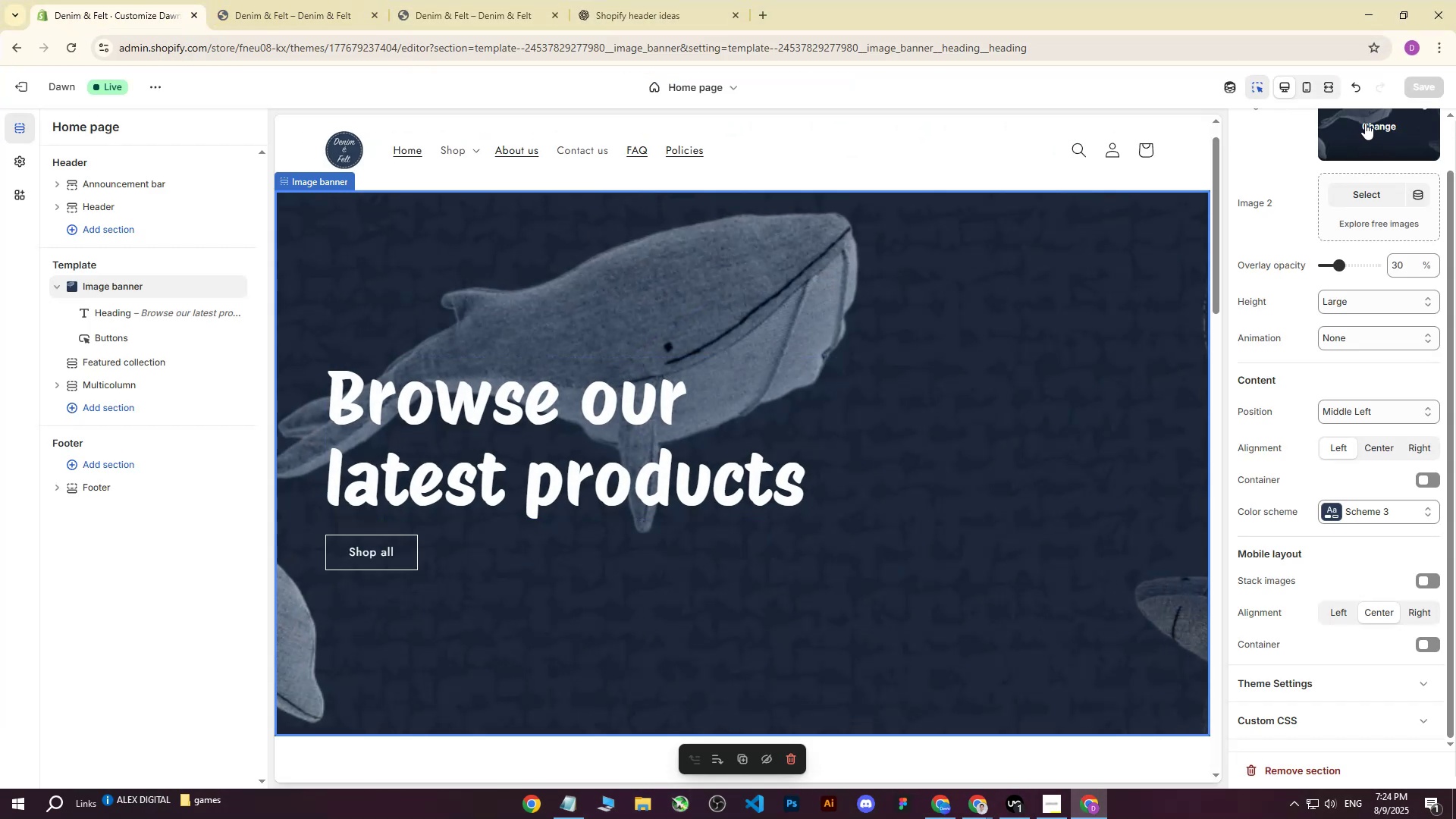 
scroll: coordinate [1361, 148], scroll_direction: up, amount: 2.0
 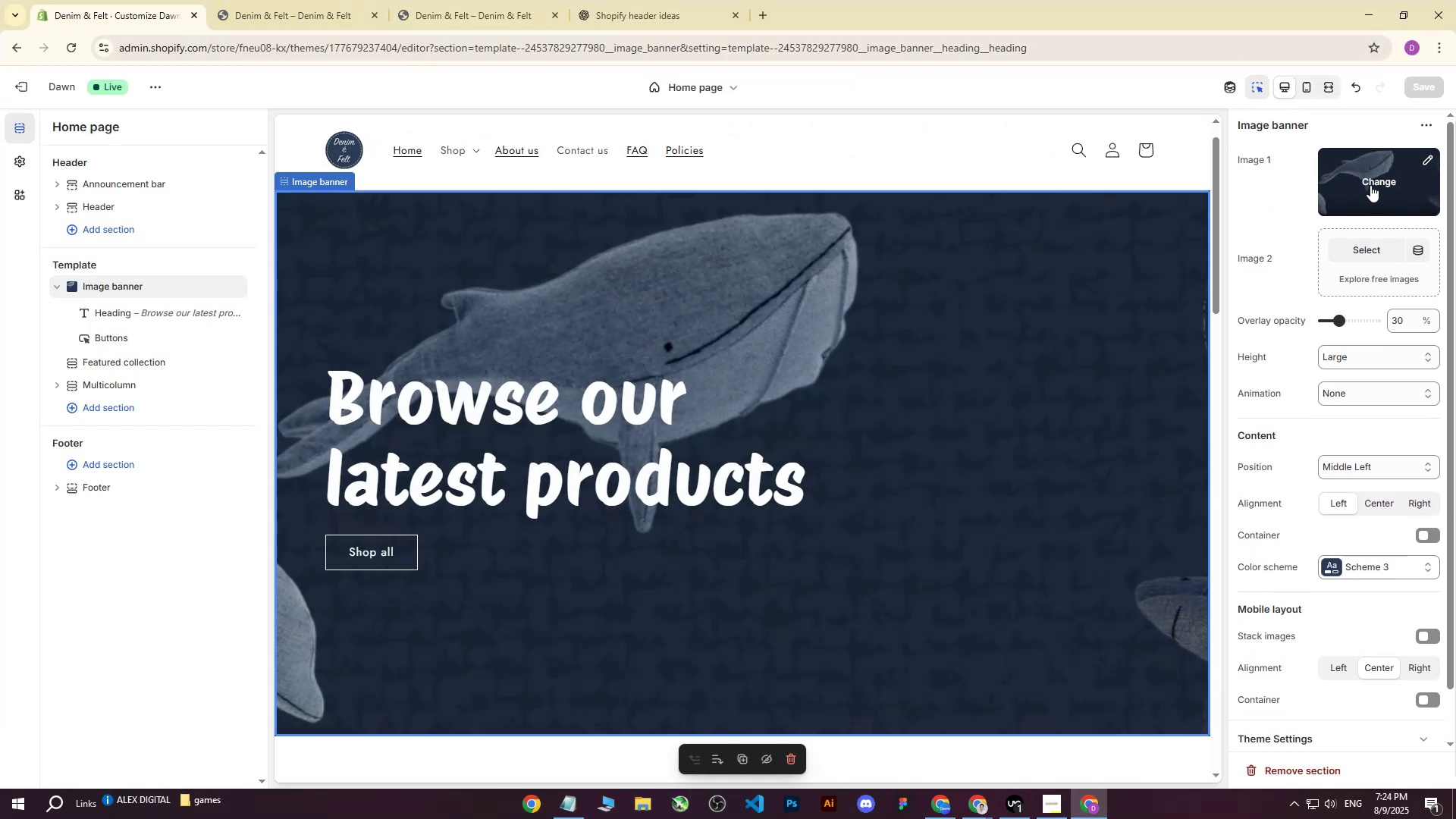 
left_click([1371, 185])
 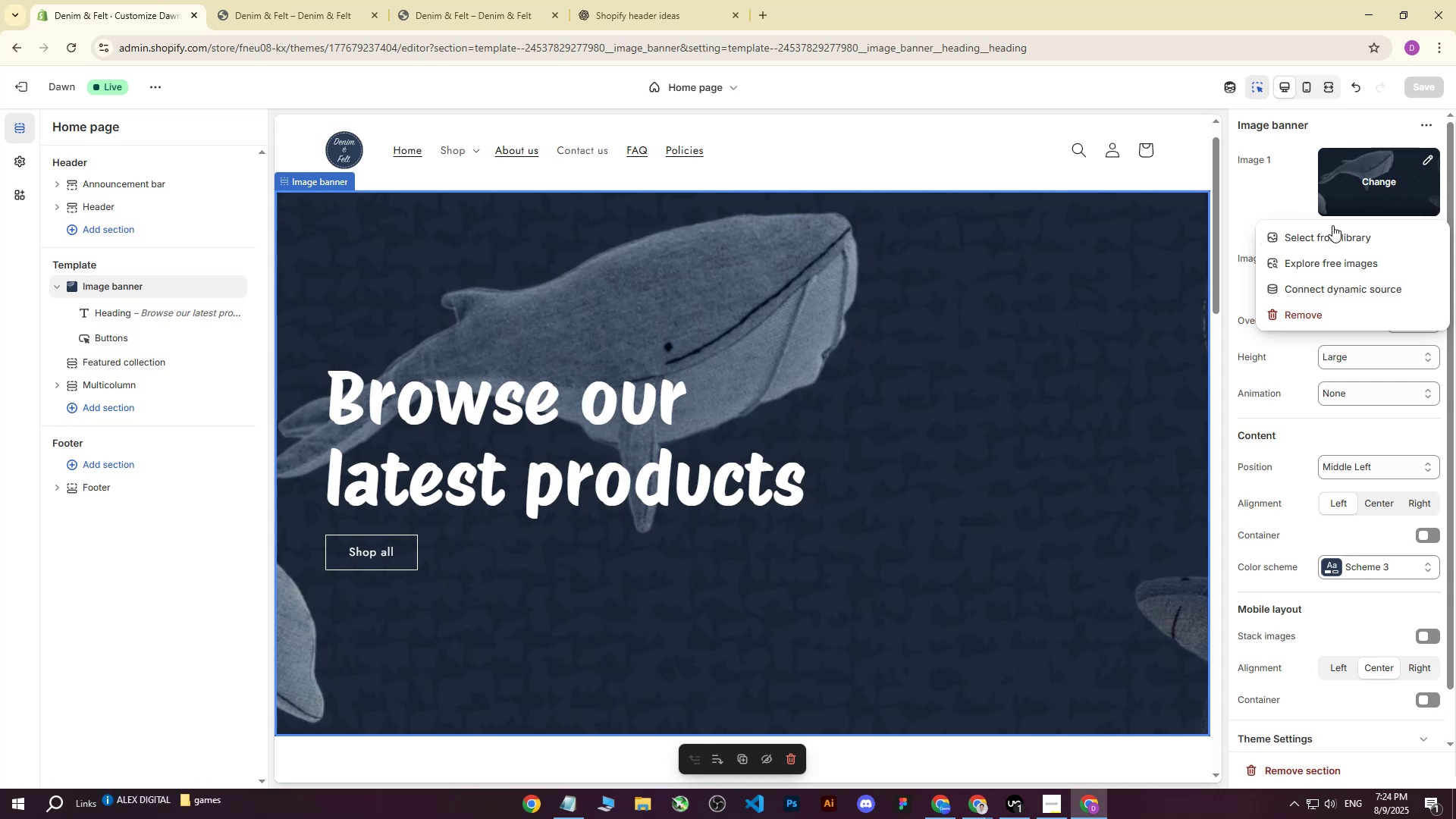 
left_click([1325, 236])
 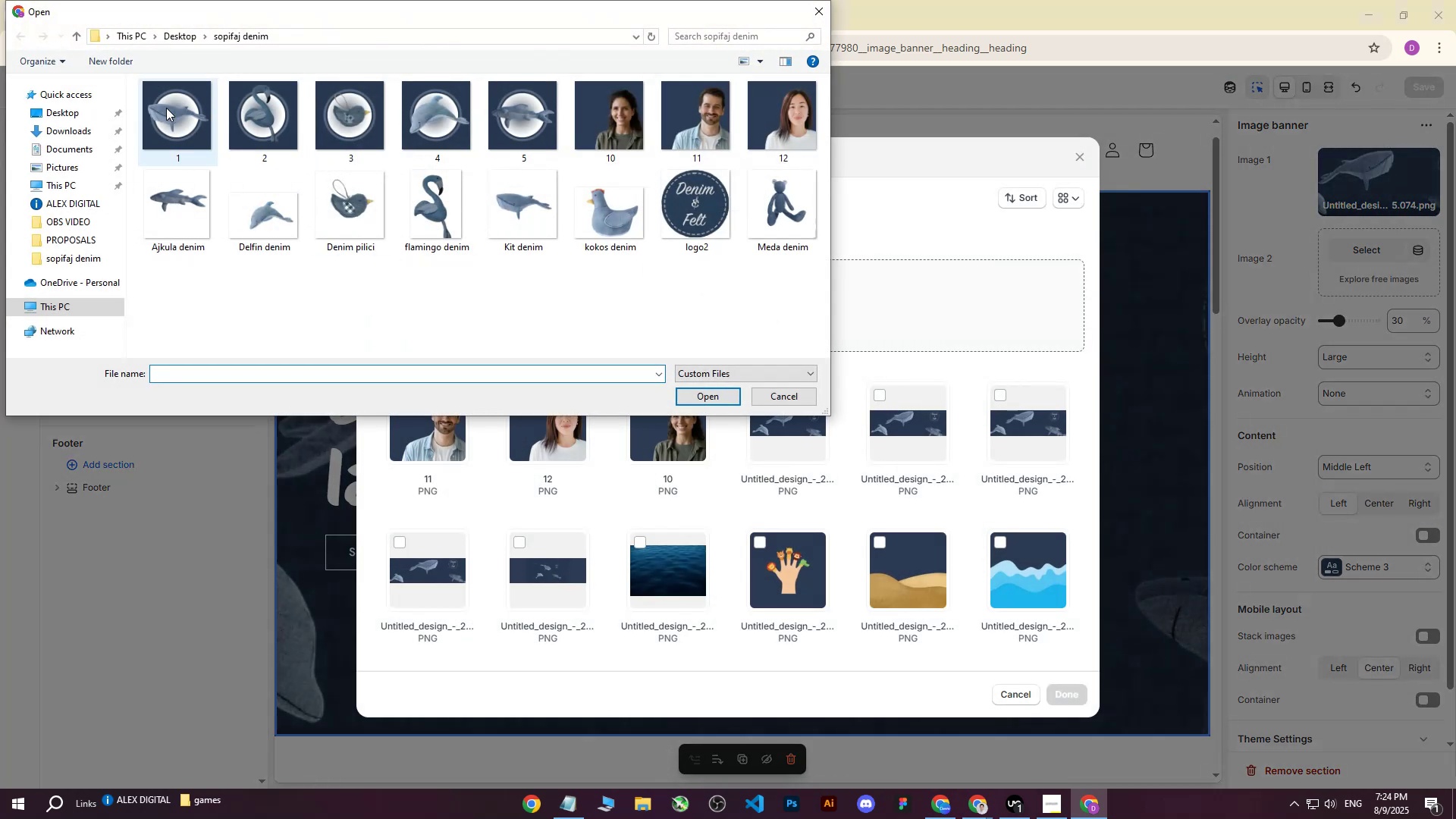 
double_click([55, 130])
 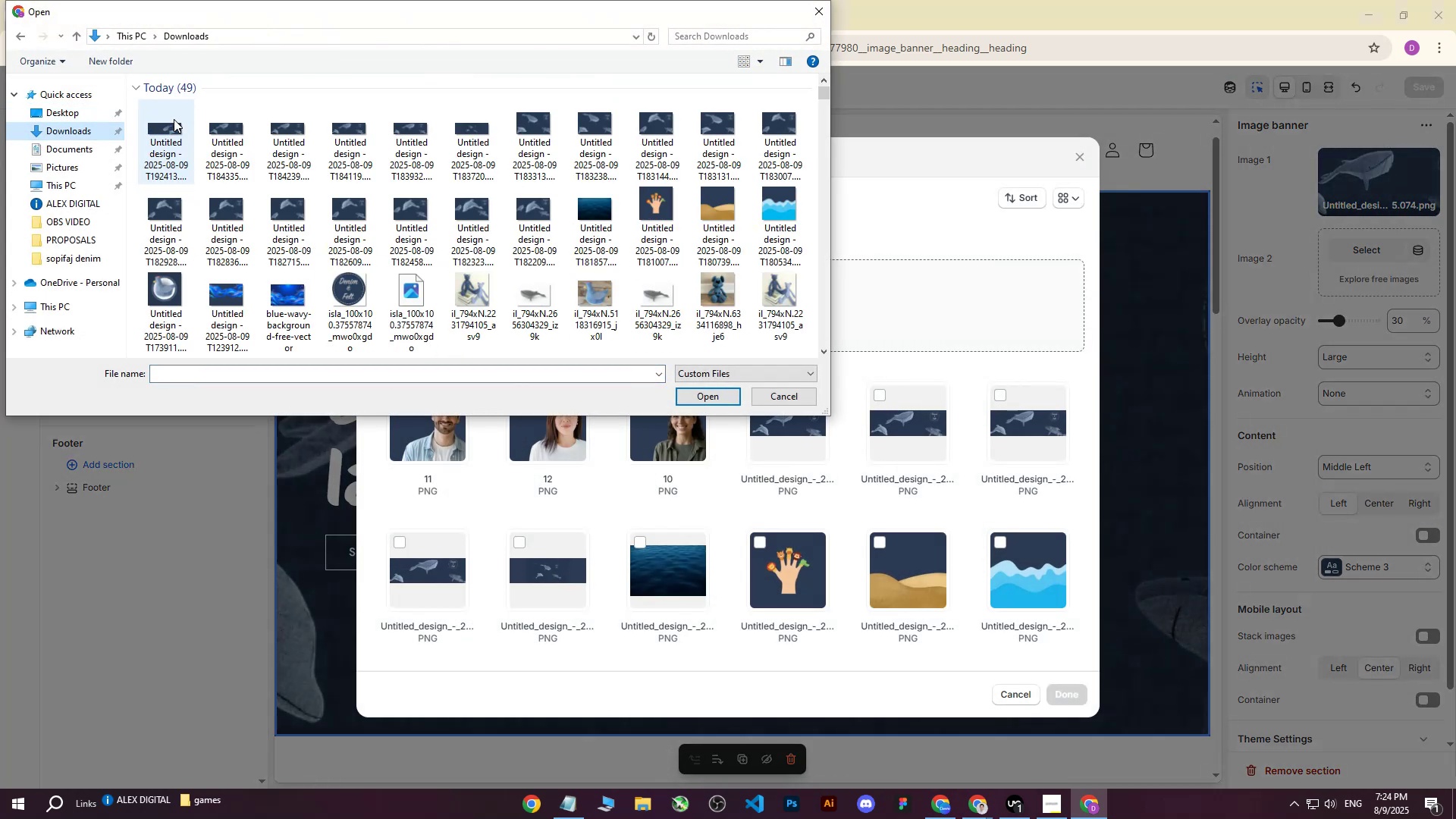 
left_click([169, 125])
 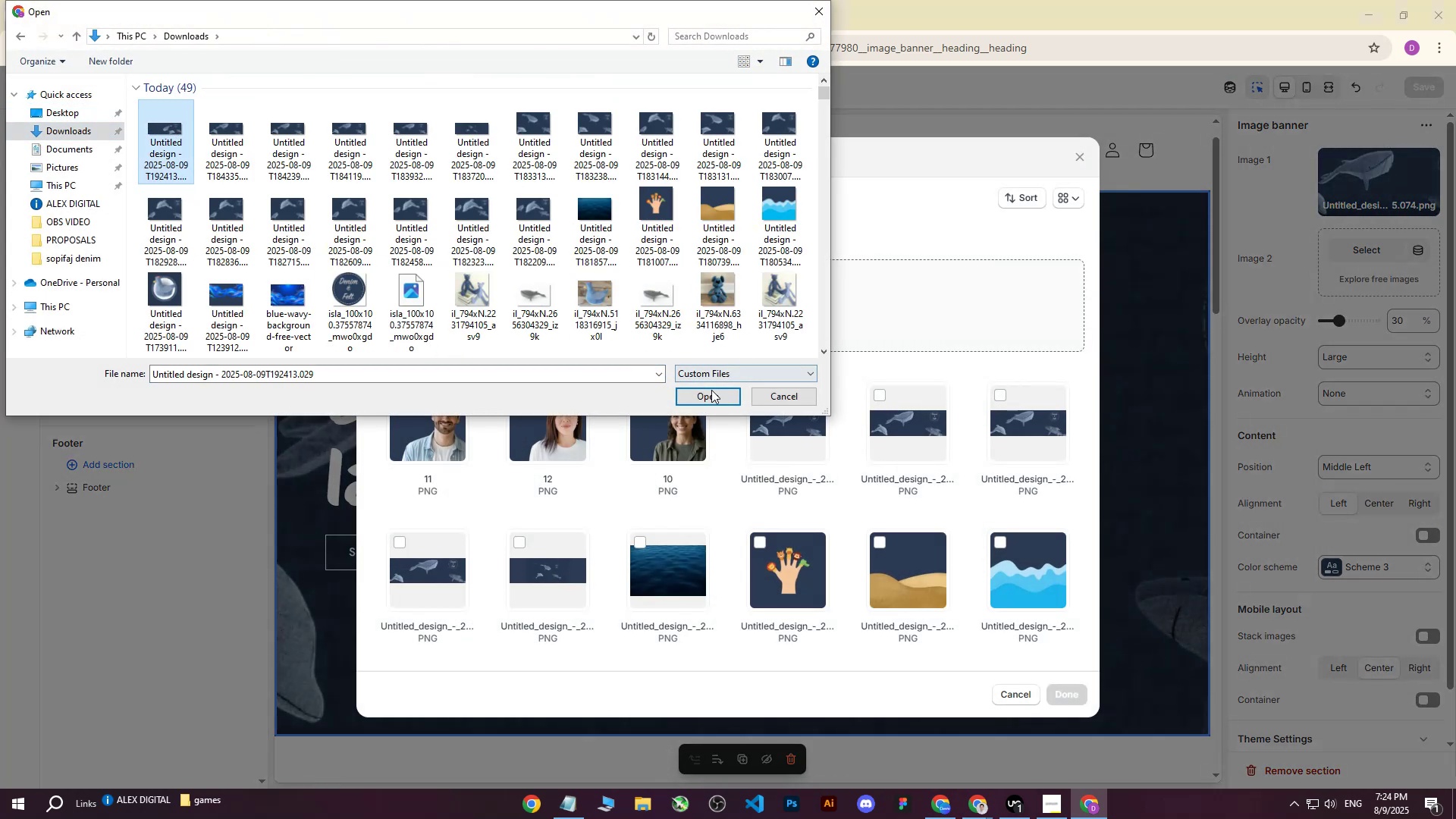 
left_click([704, 399])
 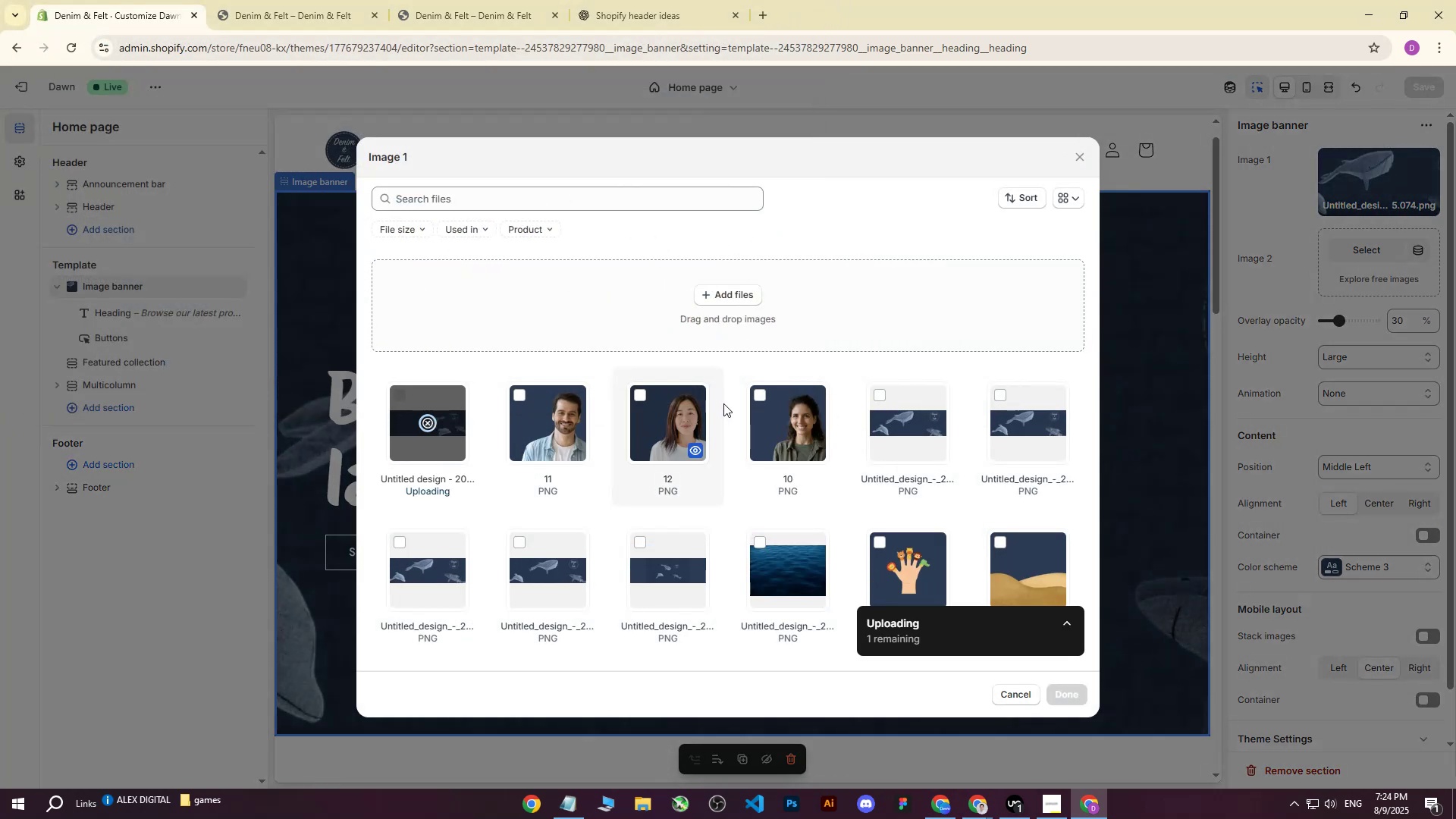 
mouse_move([743, 399])
 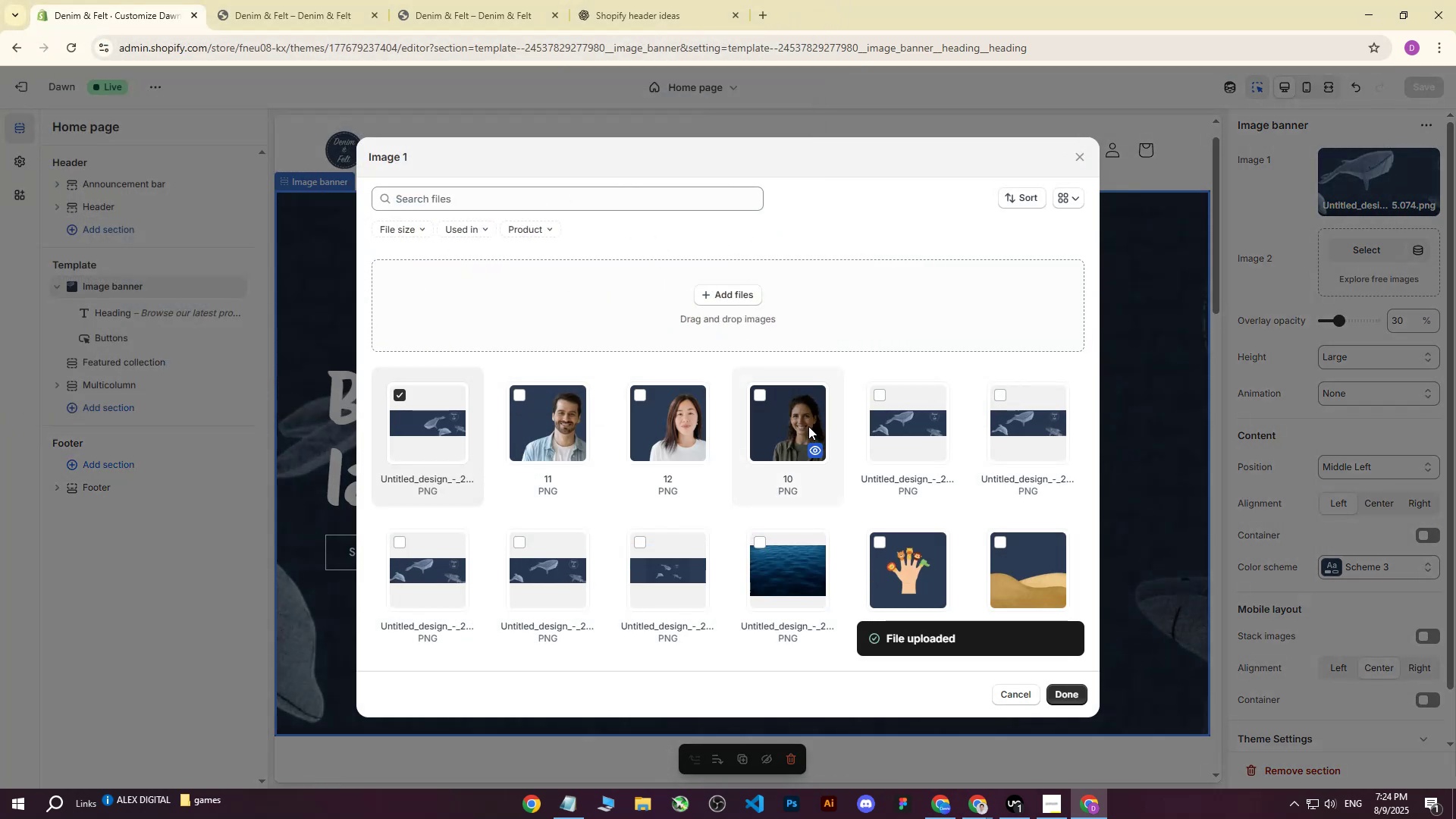 
left_click([1014, 811])
 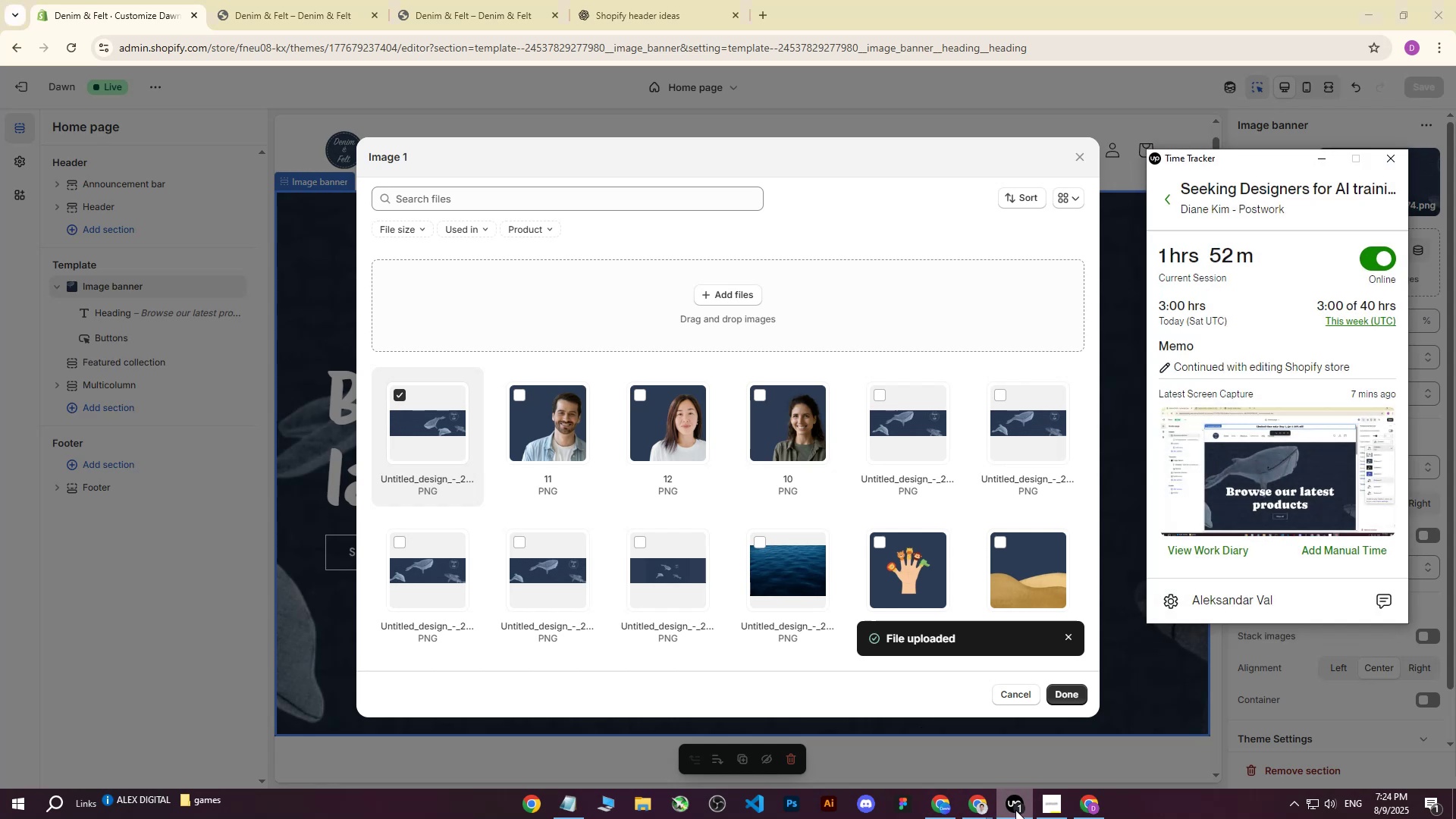 
left_click([1016, 809])
 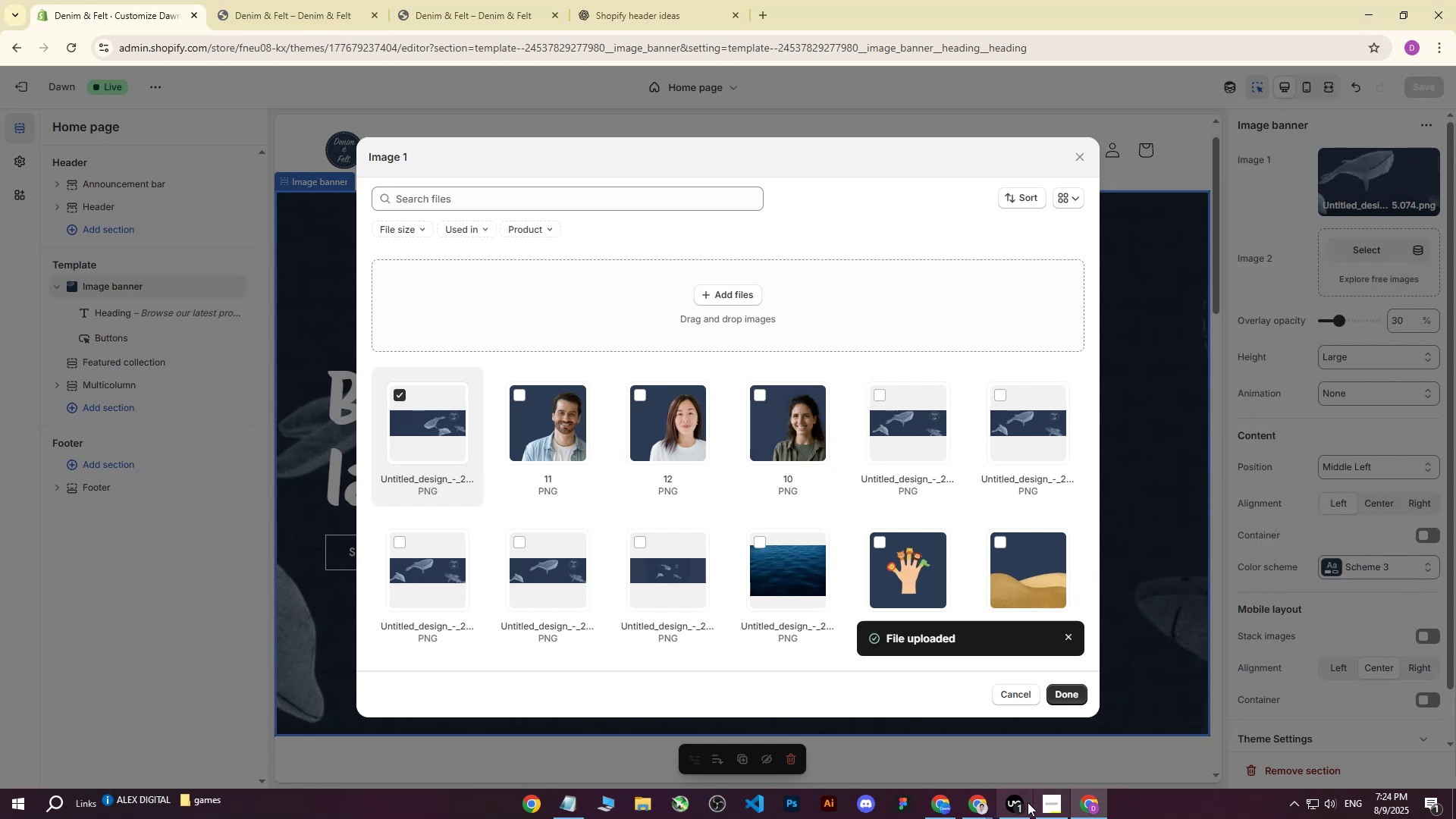 
left_click([970, 811])
 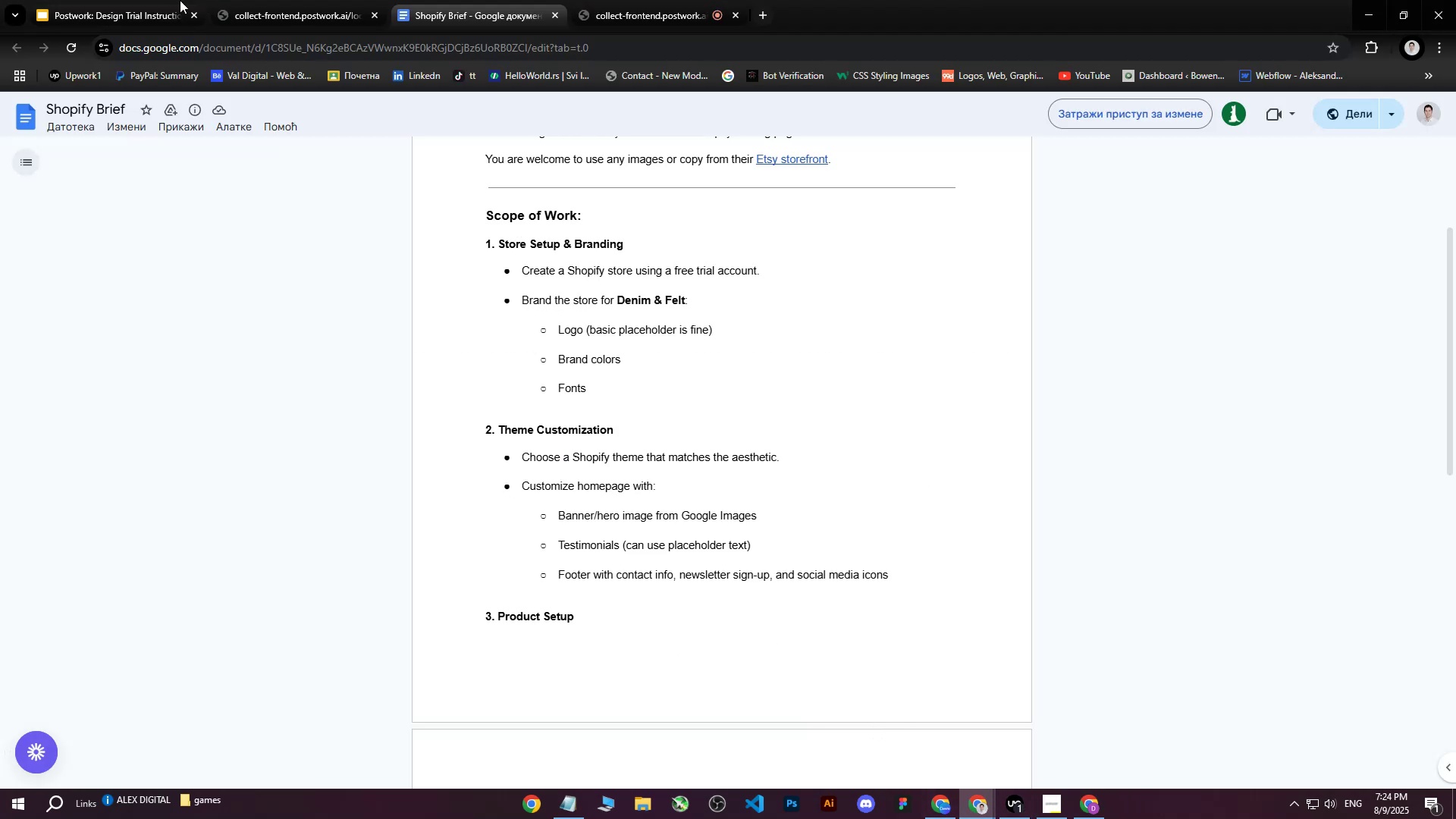 
double_click([278, 0])
 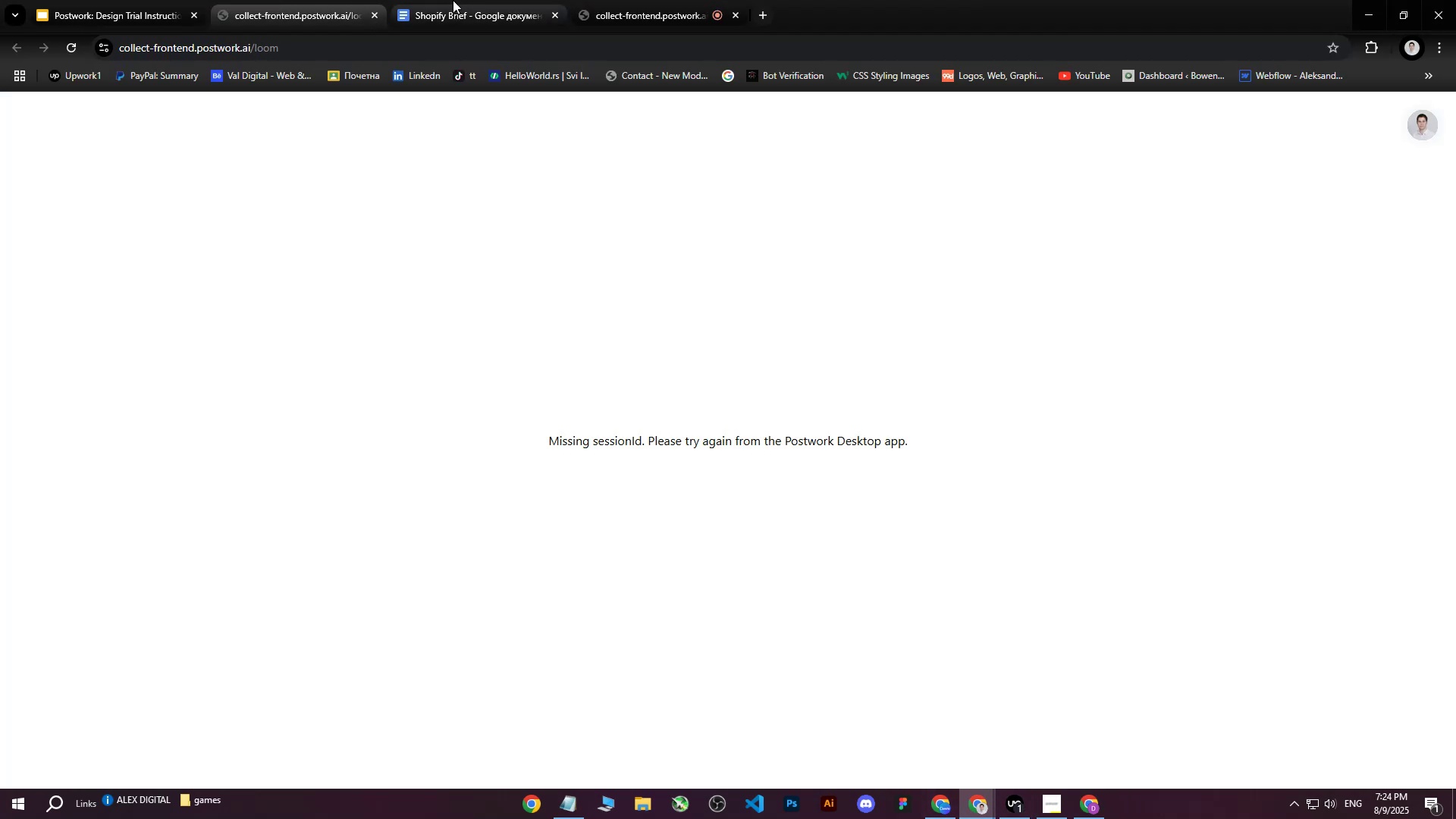 
double_click([672, 0])
 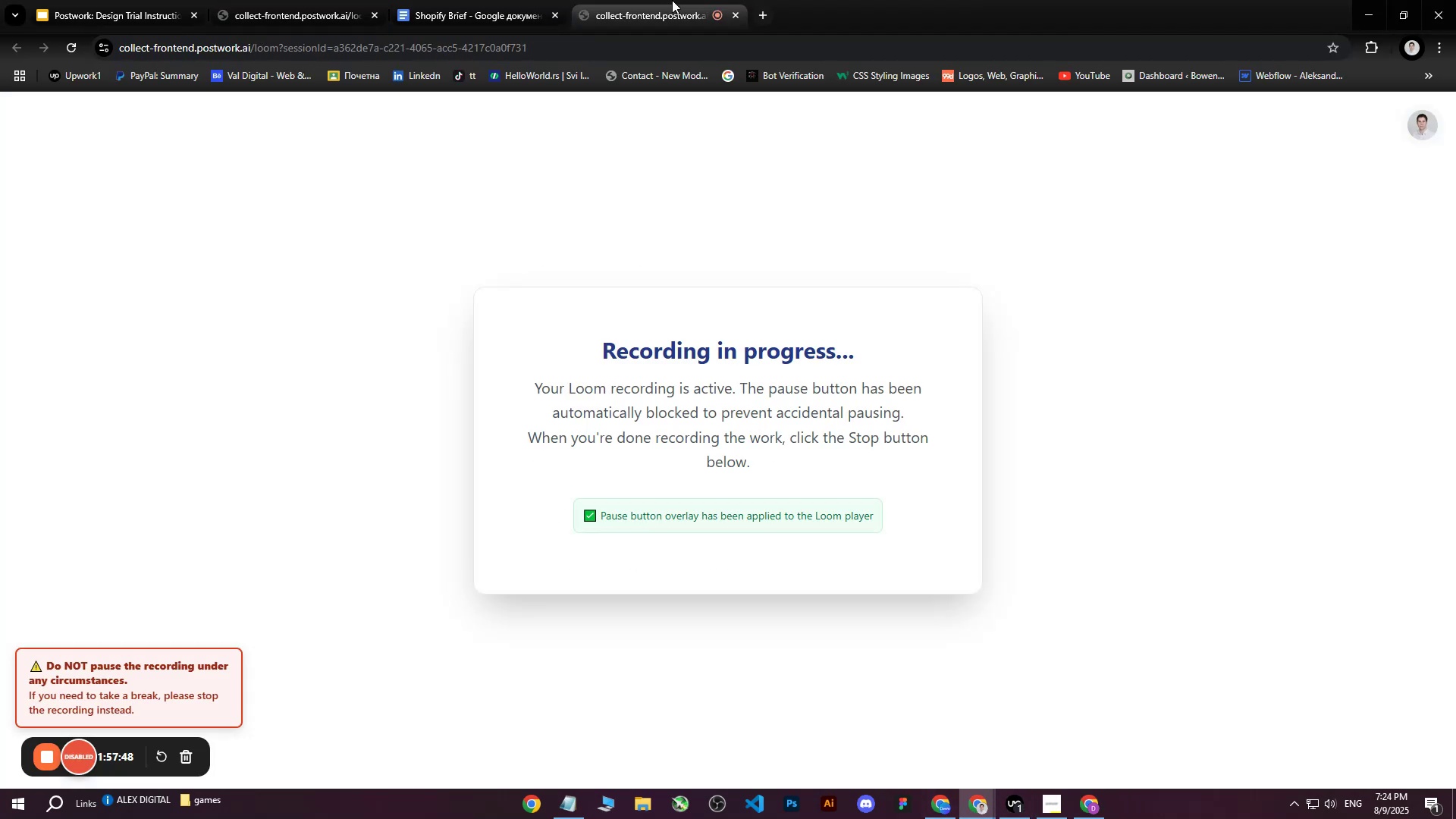 
left_click_drag(start_coordinate=[671, 0], to_coordinate=[473, 0])
 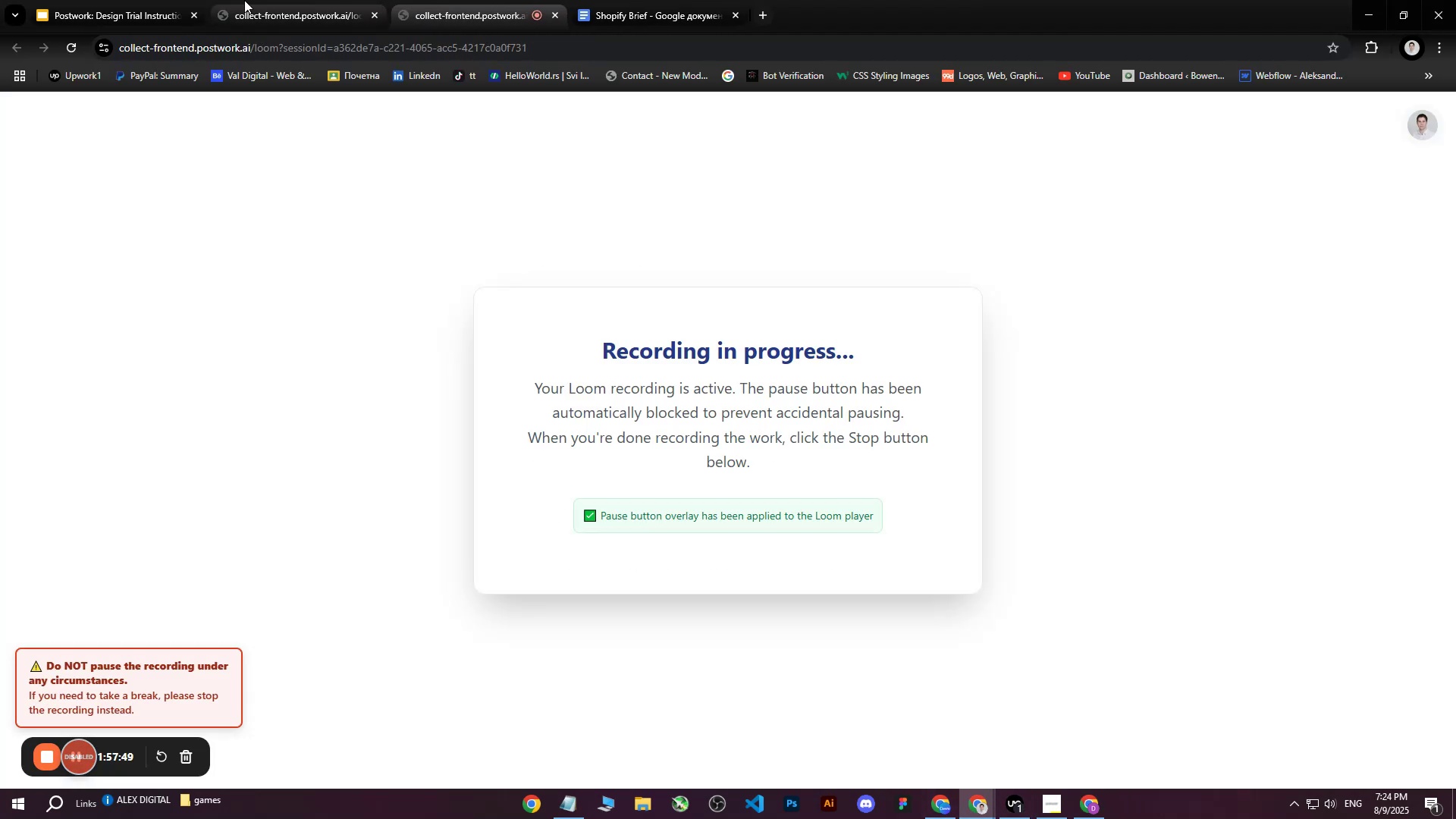 
left_click_drag(start_coordinate=[128, 0], to_coordinate=[500, 0])
 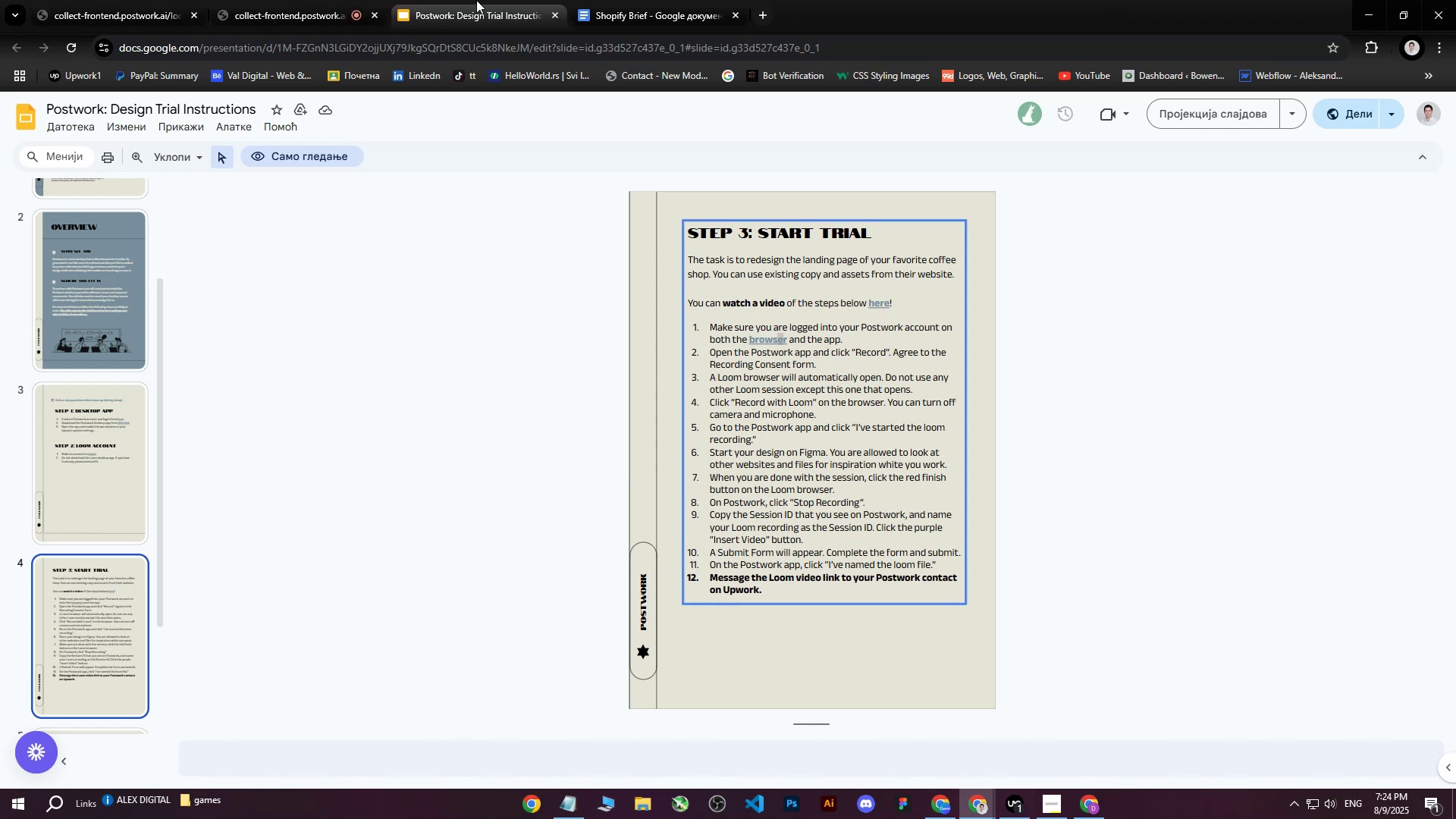 
left_click_drag(start_coordinate=[488, 0], to_coordinate=[155, 0])
 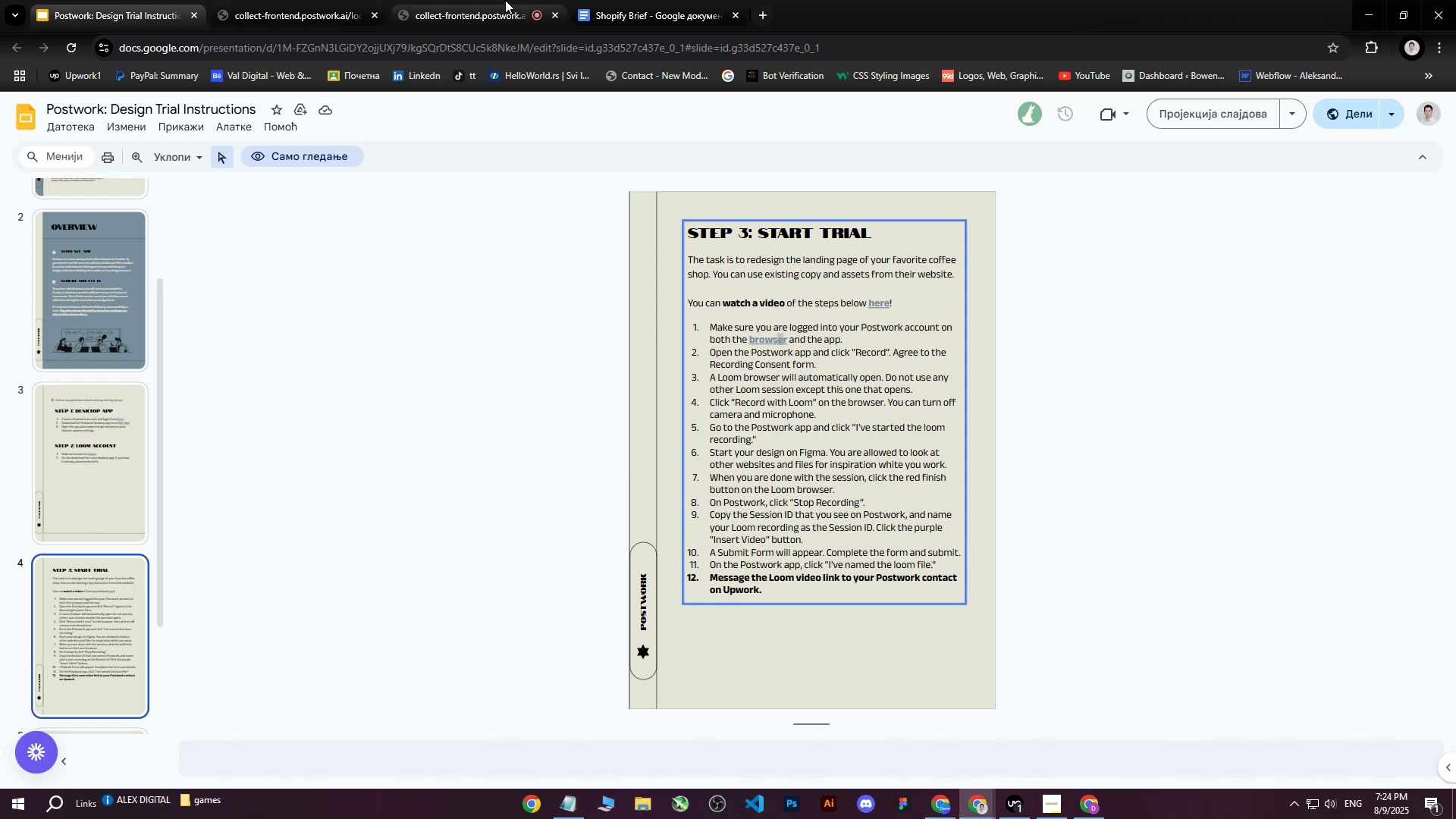 
left_click([505, 0])
 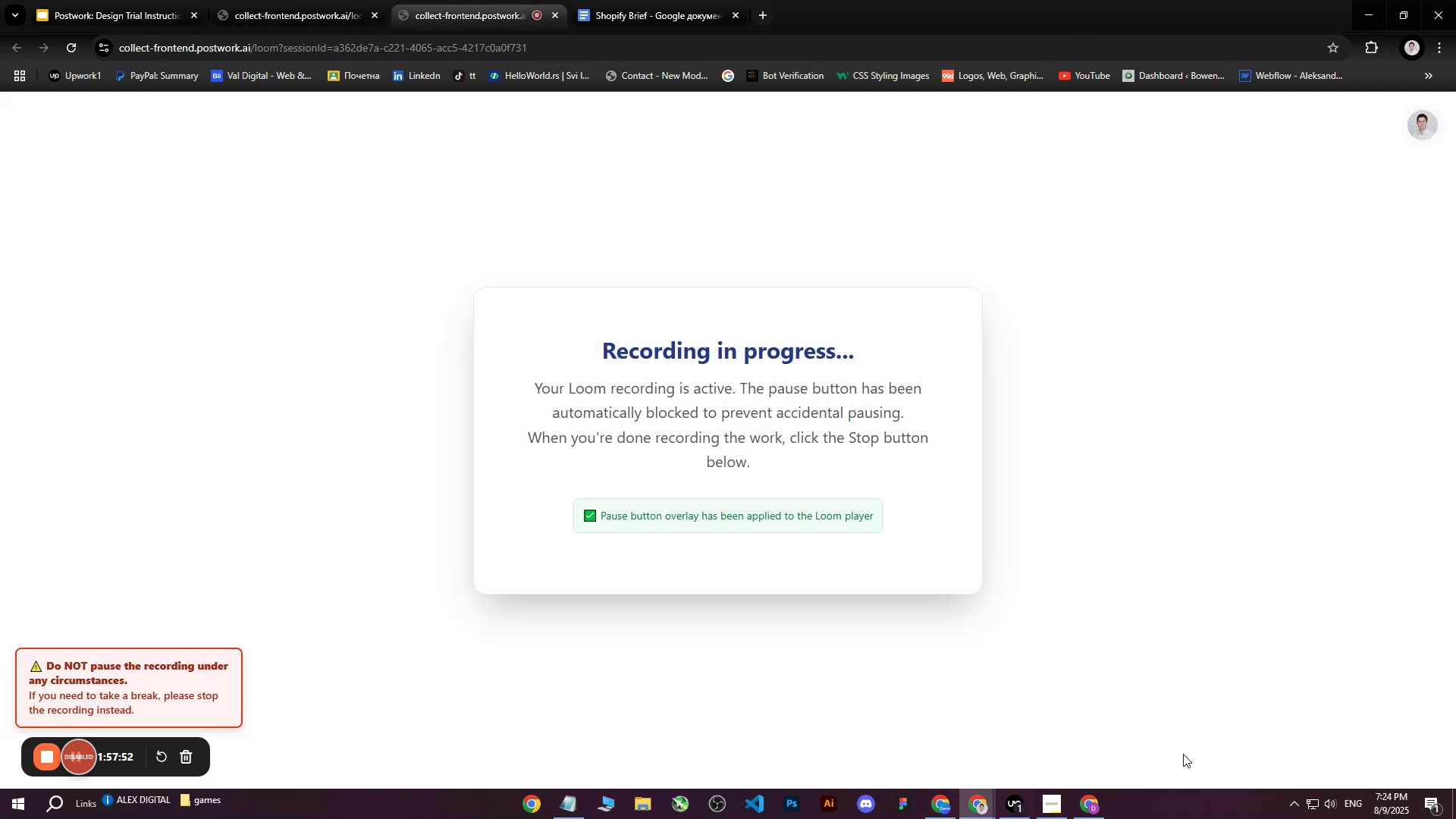 
left_click([1014, 809])
 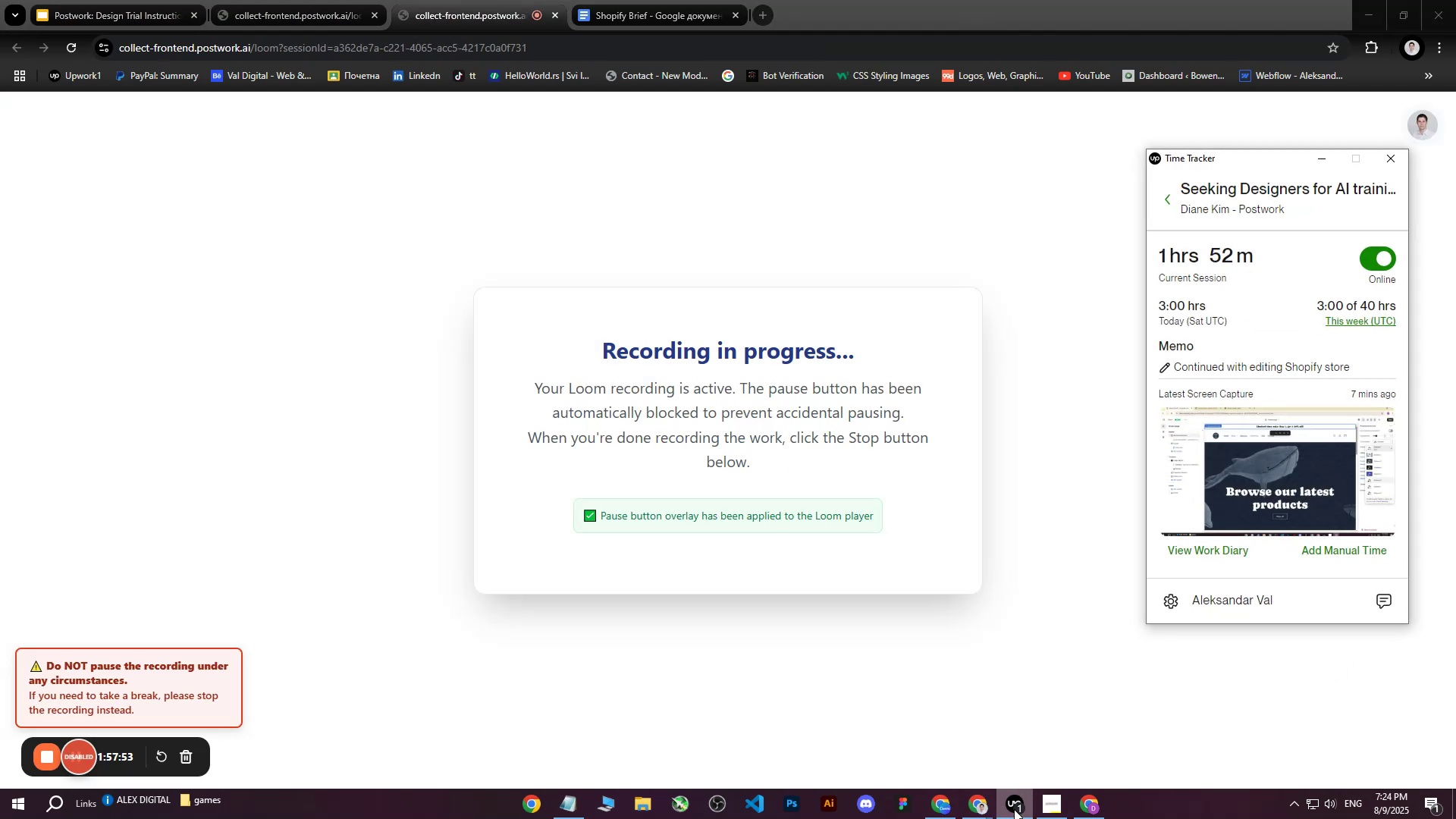 
left_click([1014, 809])
 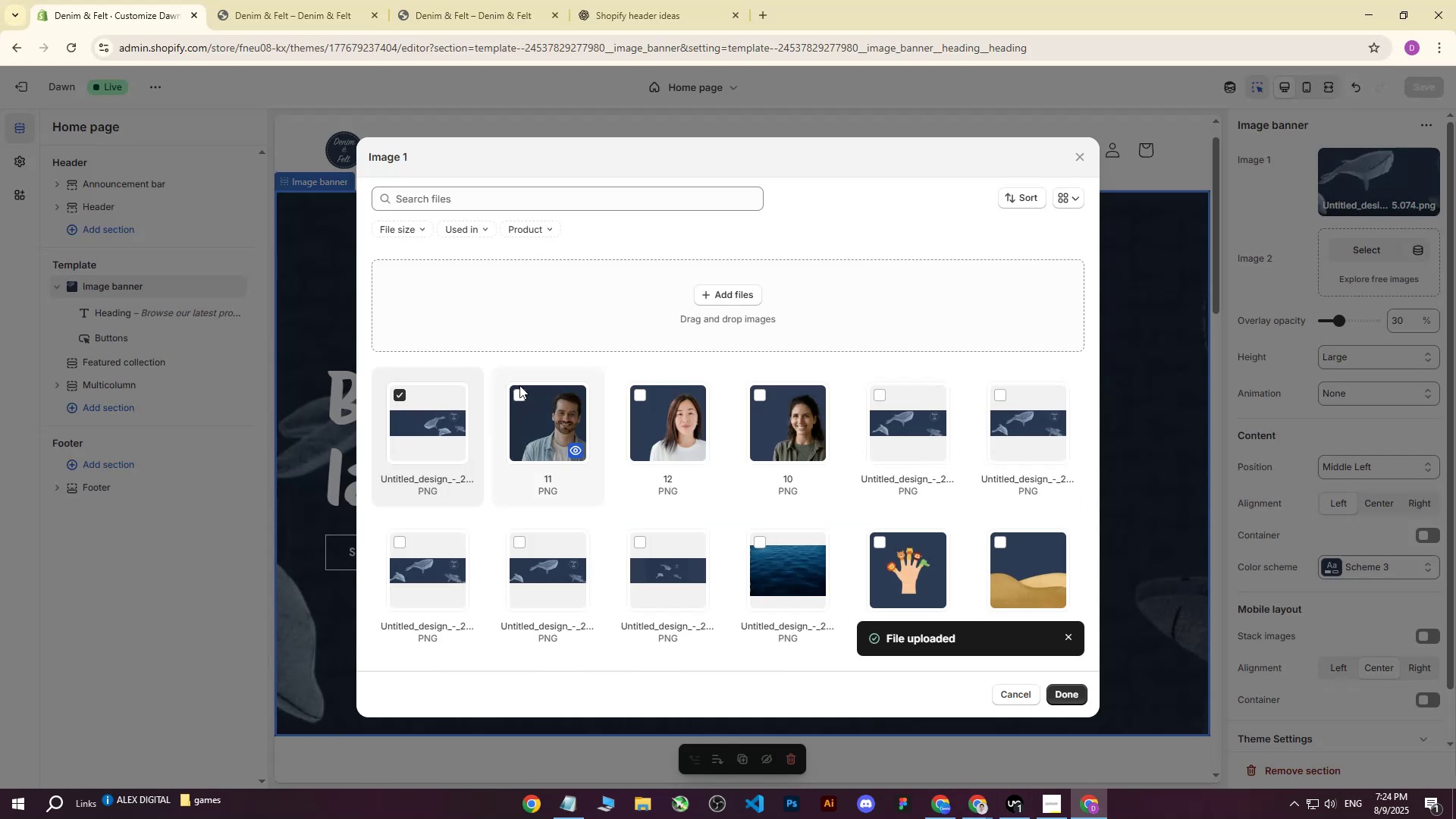 
left_click([1065, 695])
 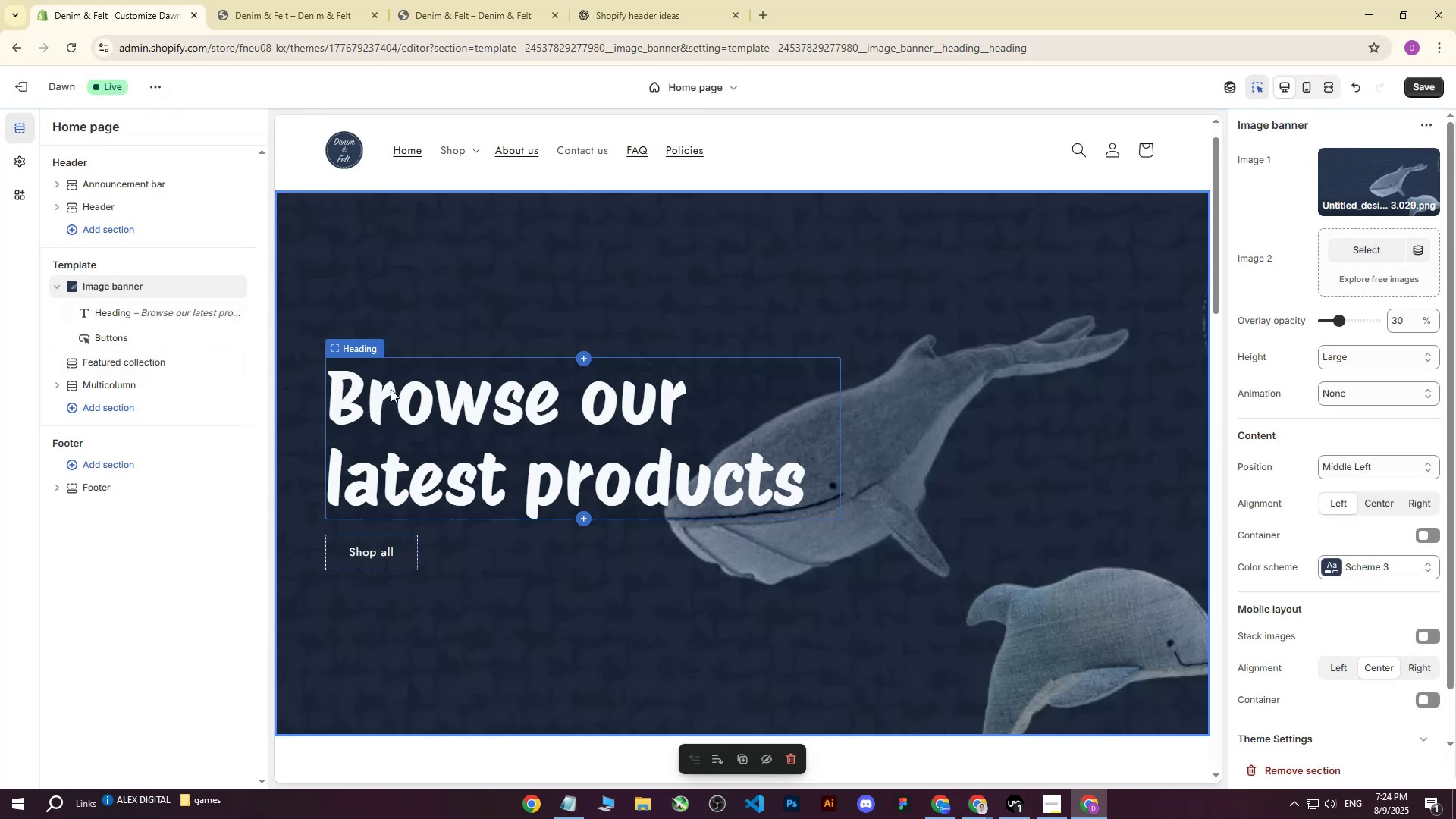 
left_click([221, 595])
 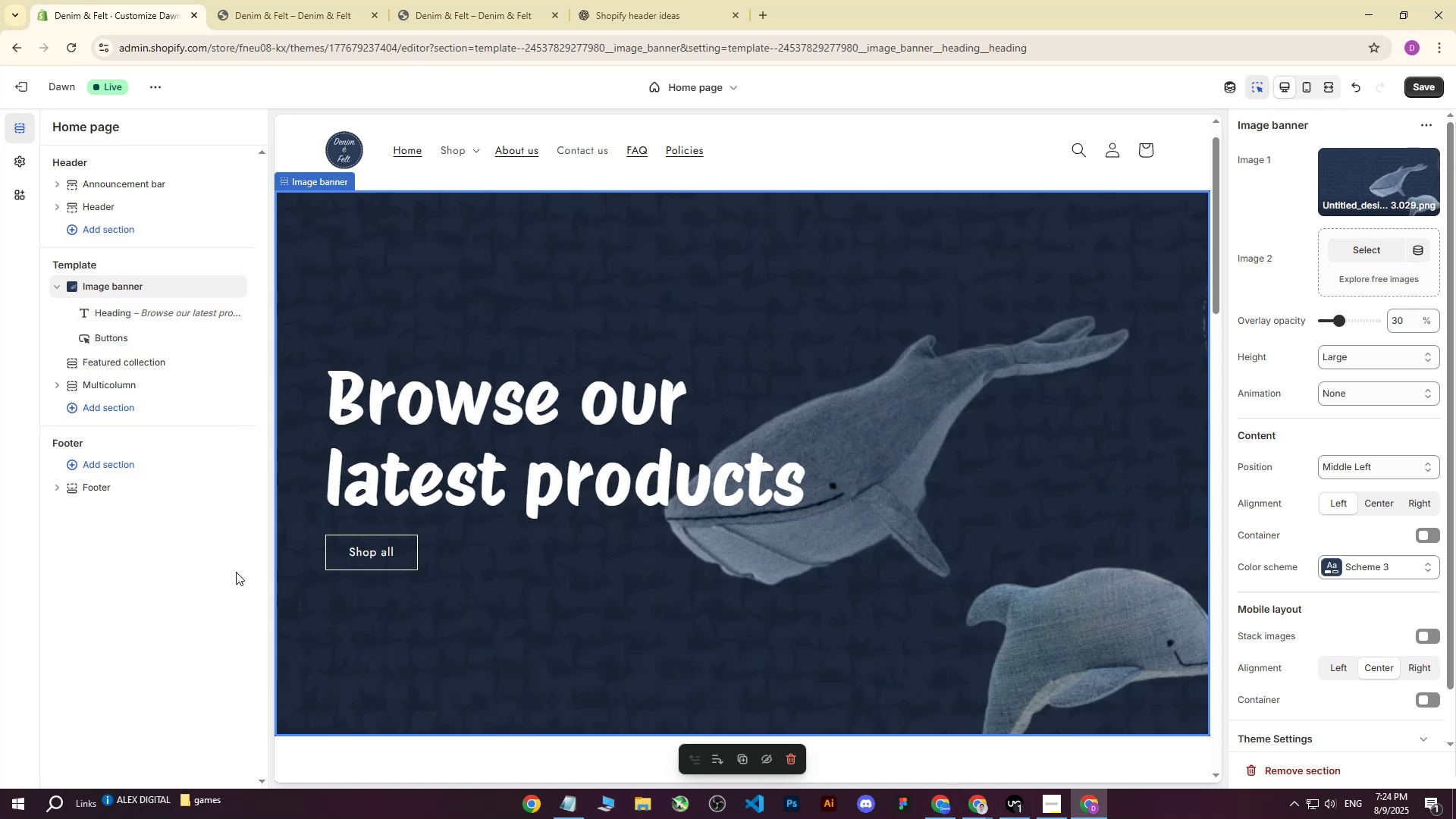 
scroll: coordinate [236, 572], scroll_direction: up, amount: 1.0
 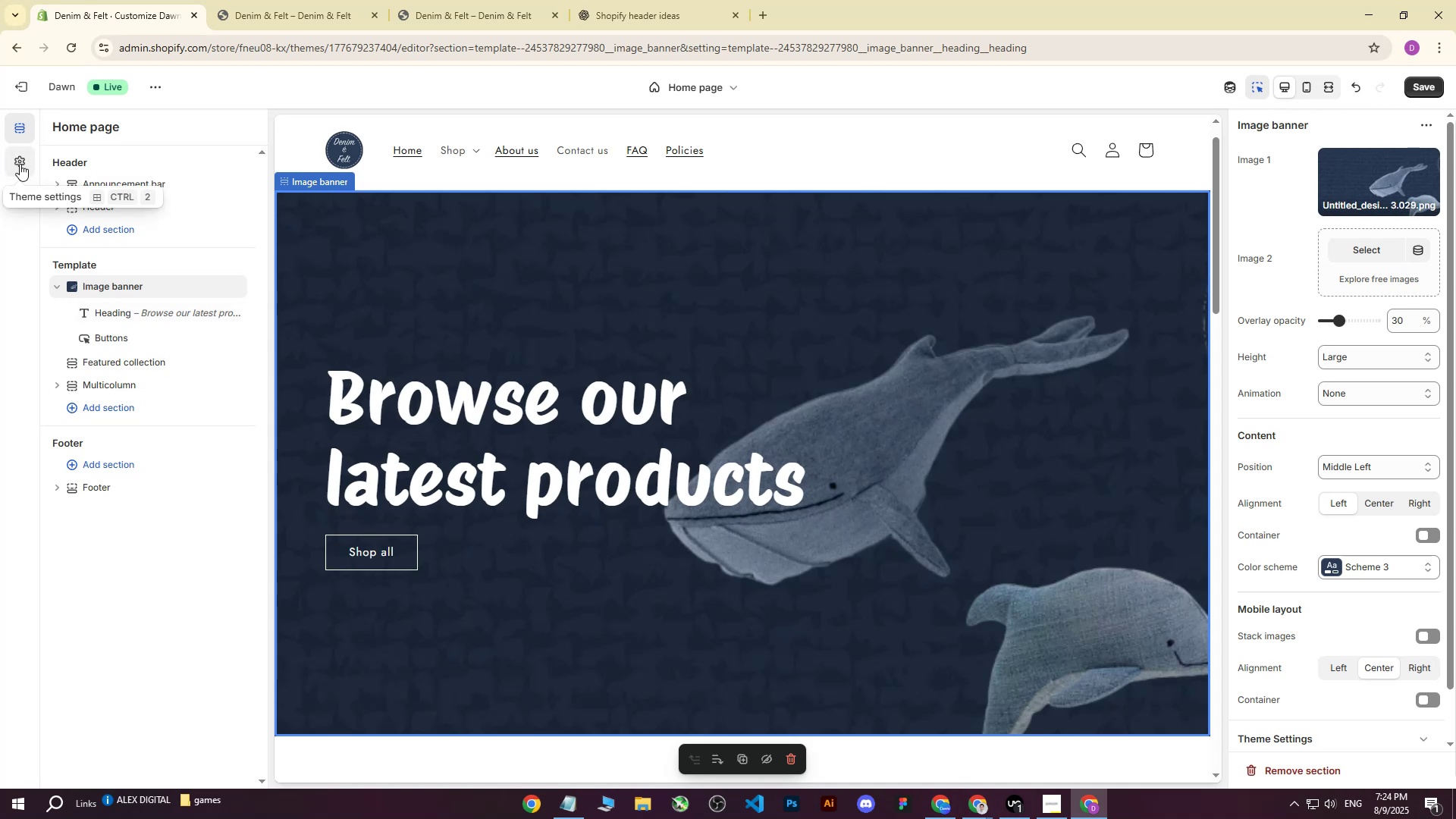 
left_click([1413, 81])
 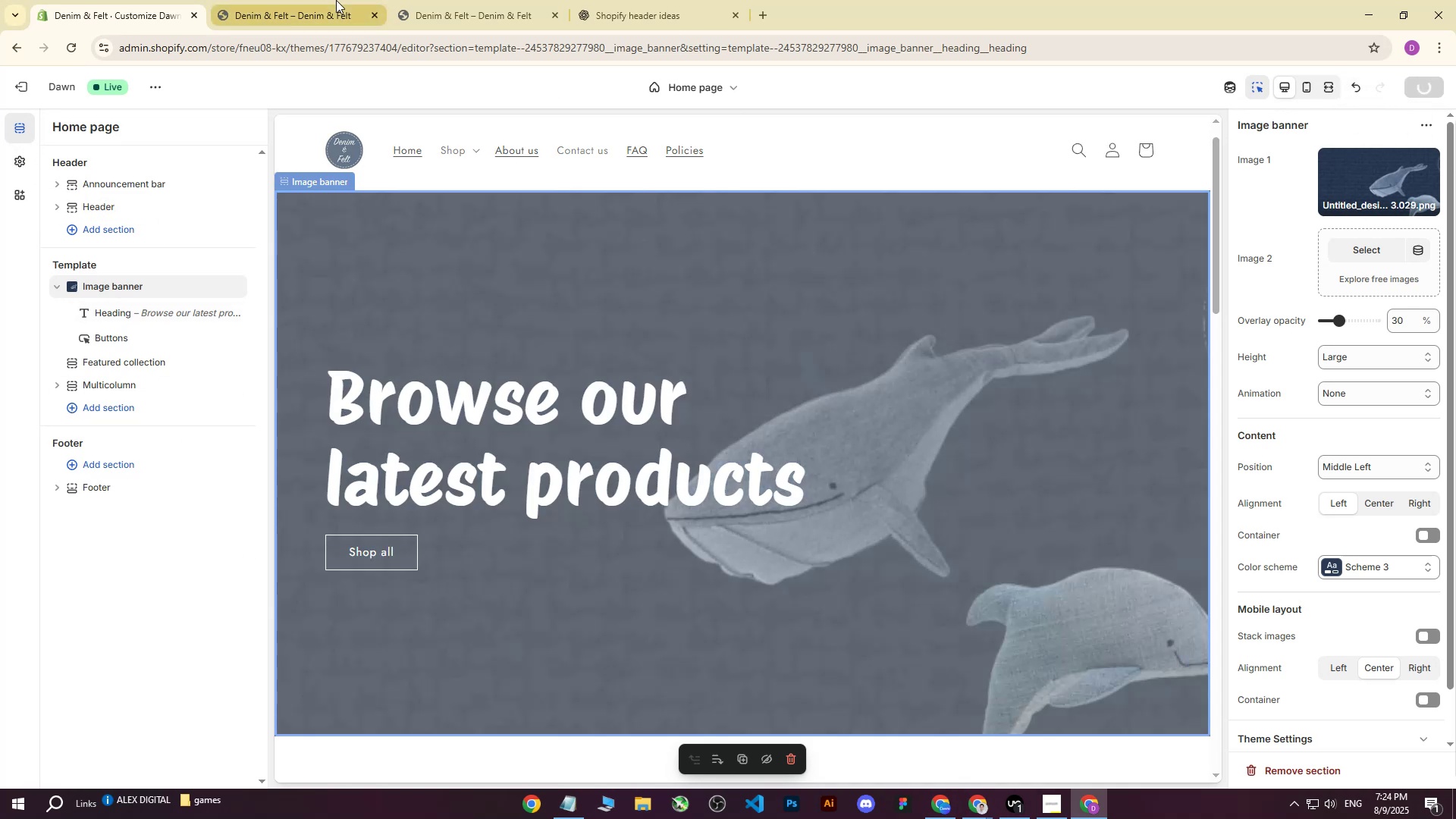 
left_click([335, 0])
 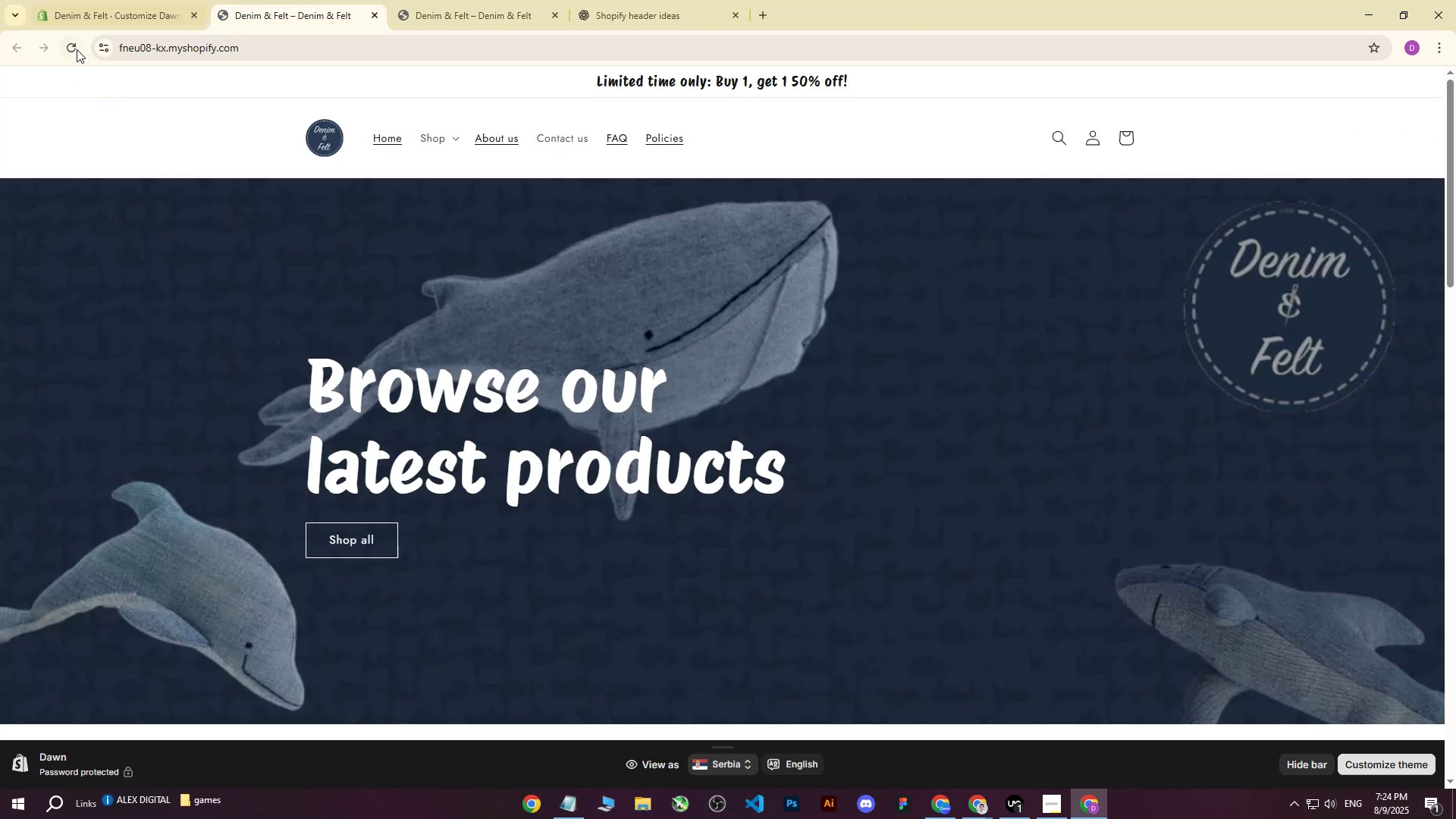 
left_click([77, 49])
 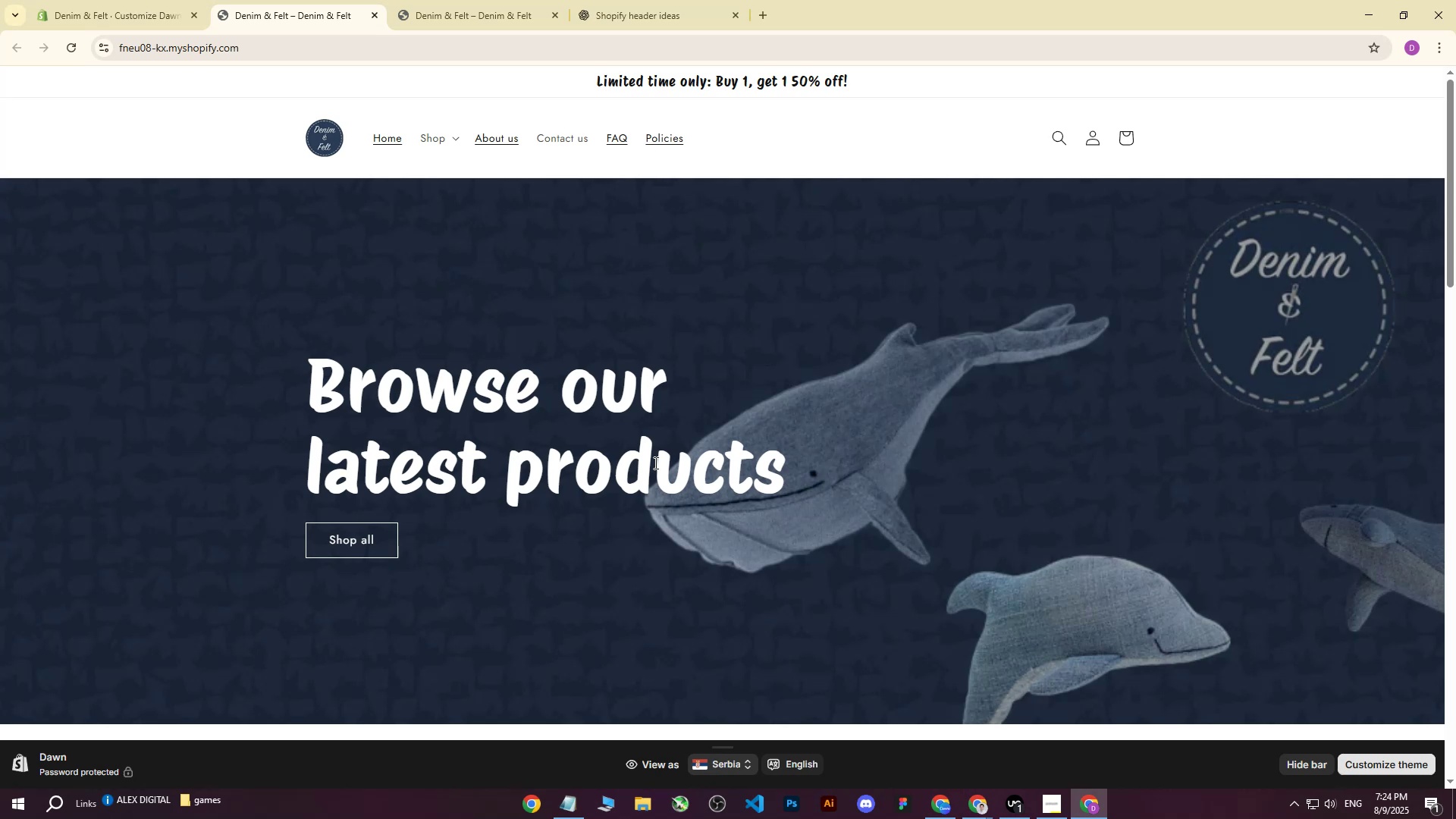 
wait(5.79)
 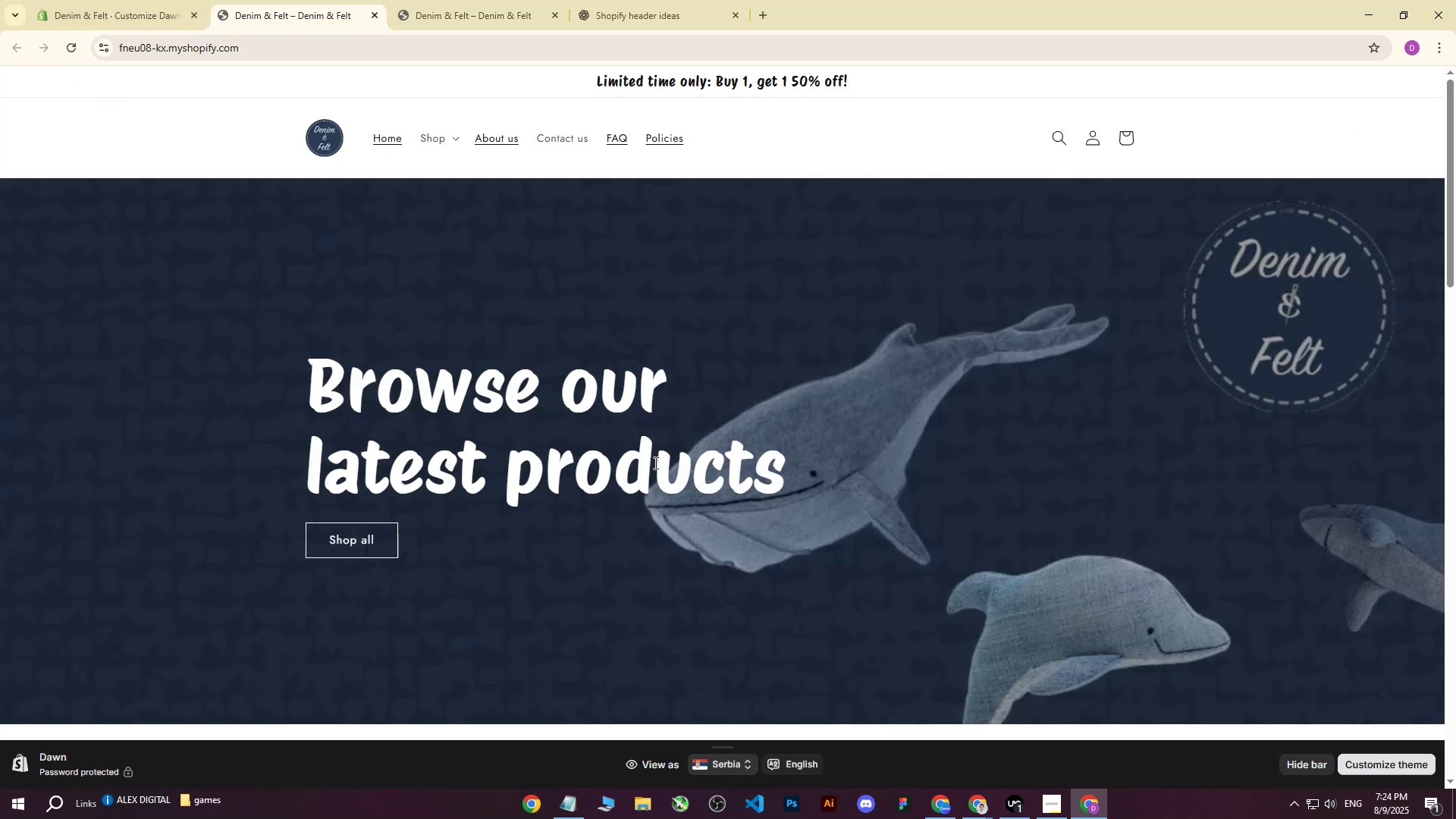 
scroll: coordinate [664, 473], scroll_direction: none, amount: 0.0
 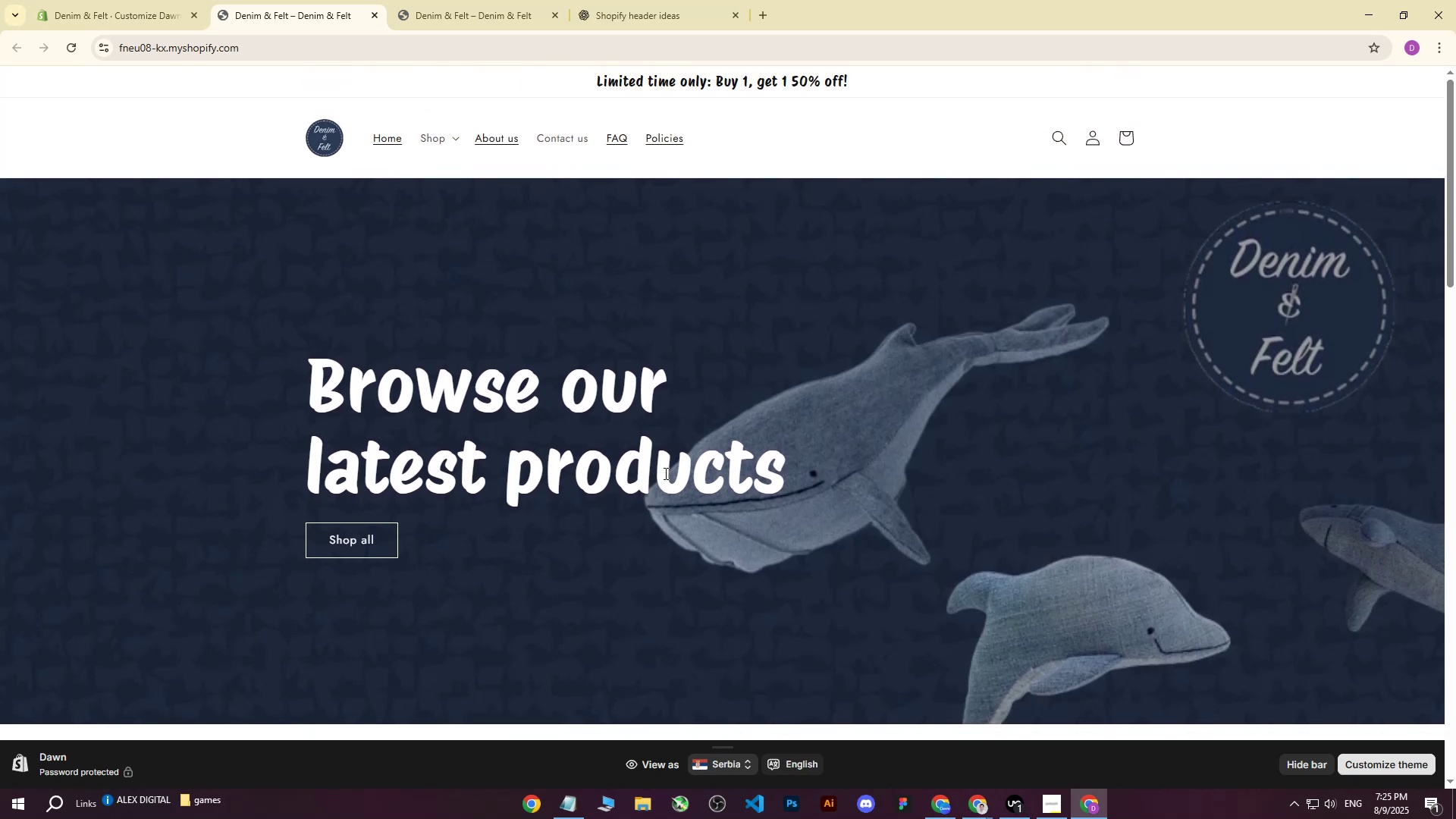 
scroll: coordinate [664, 473], scroll_direction: down, amount: 1.0
 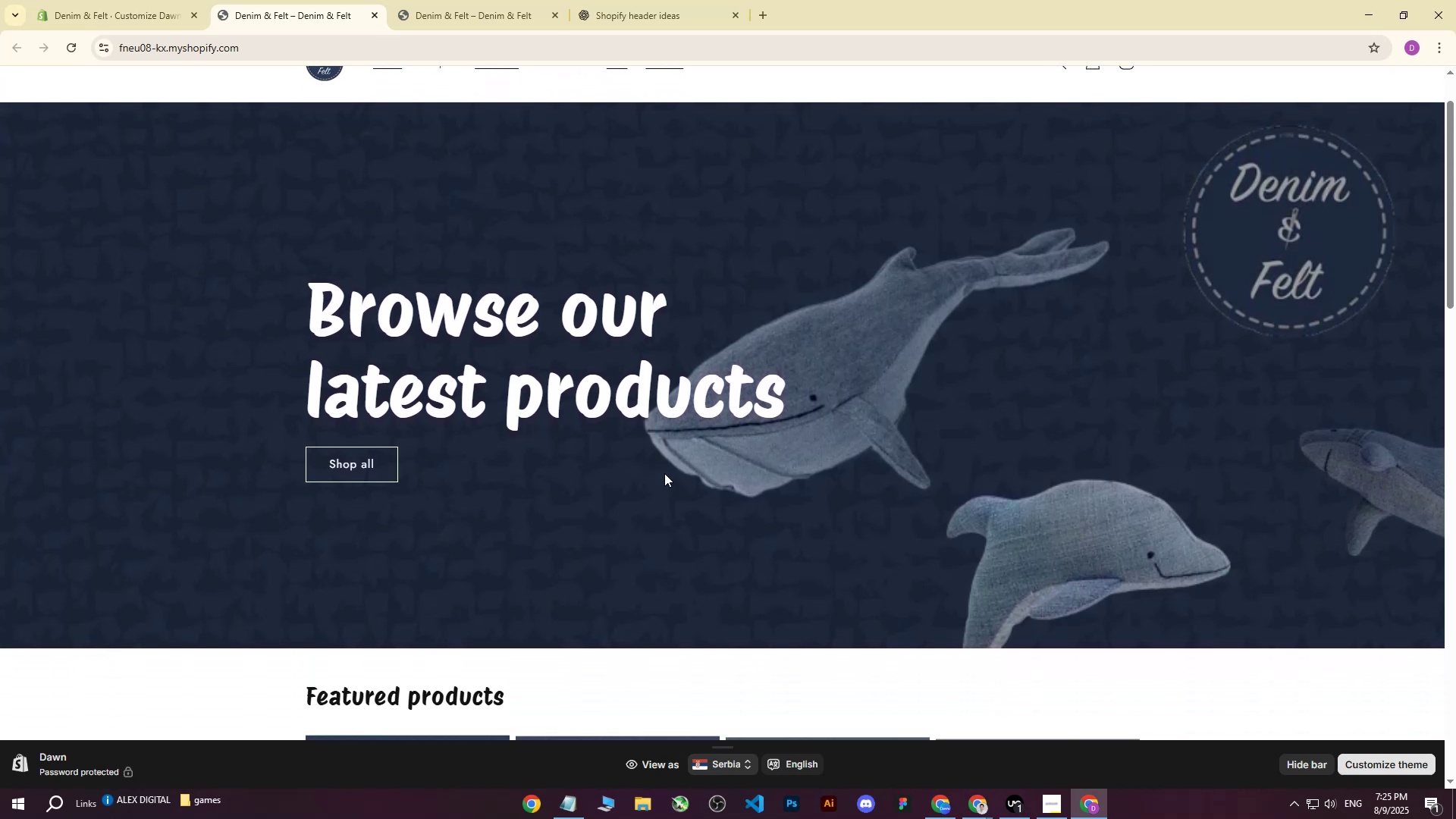 
scroll: coordinate [664, 473], scroll_direction: up, amount: 1.0
 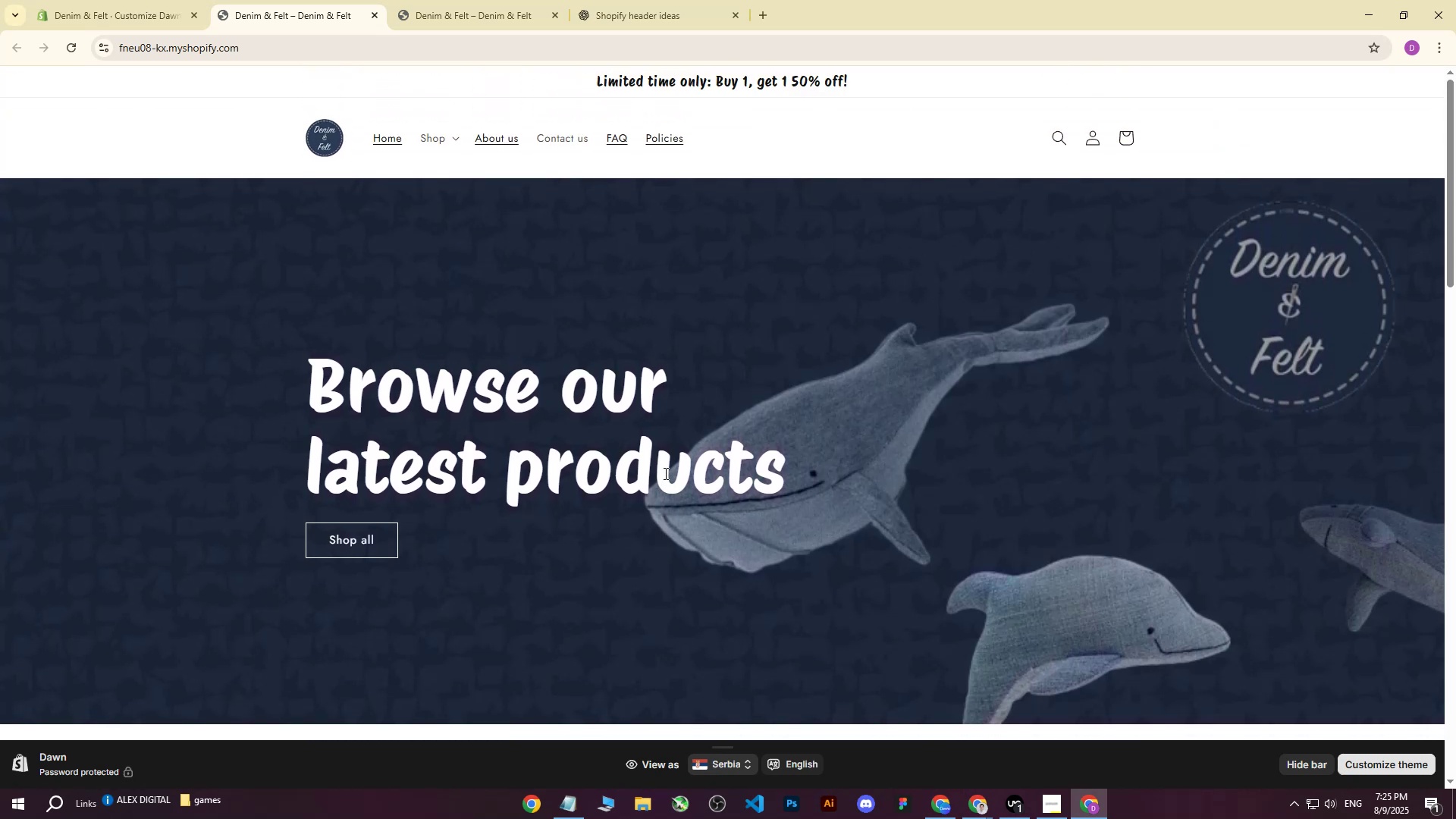 
scroll: coordinate [664, 473], scroll_direction: down, amount: 2.0
 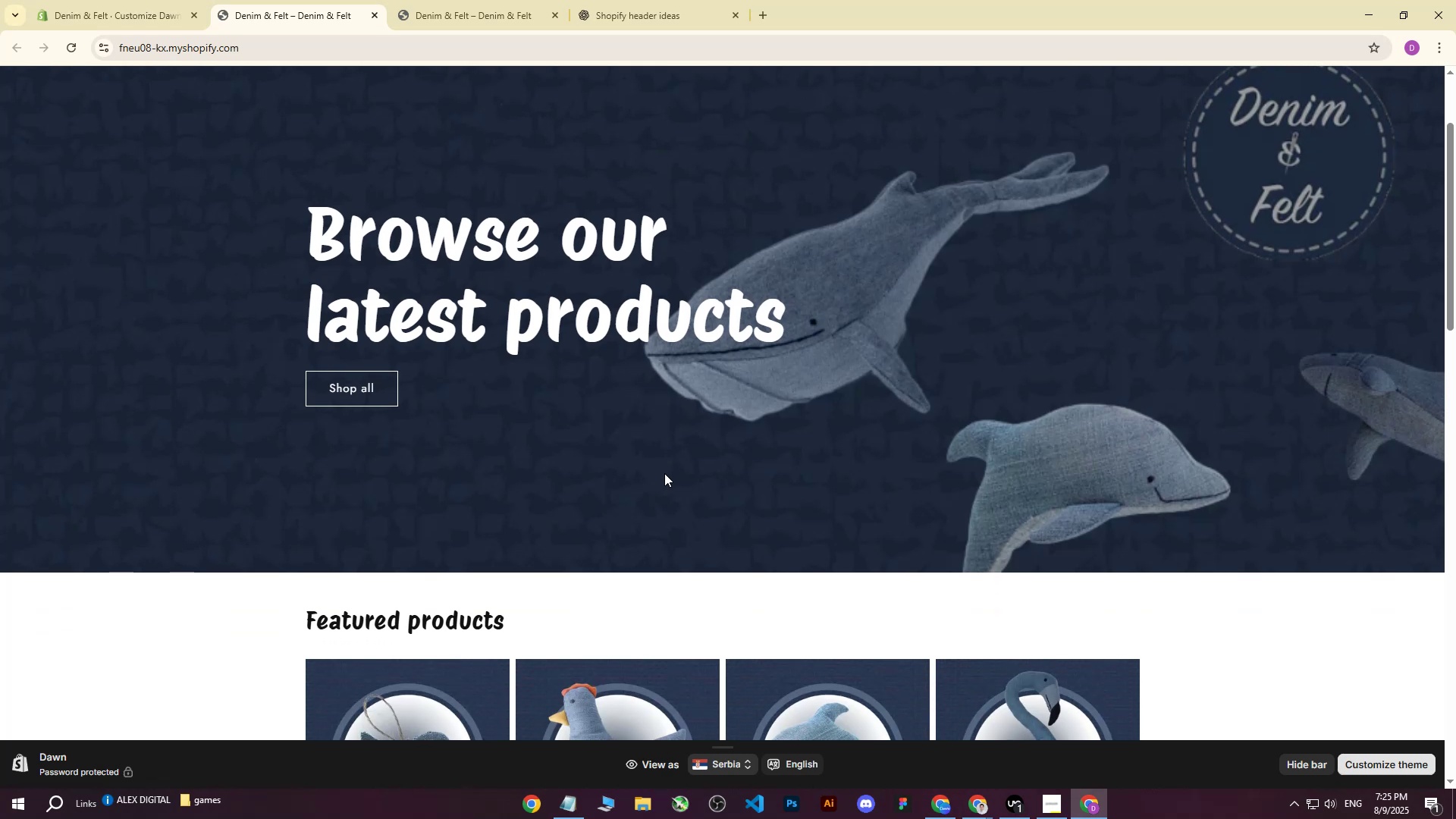 
scroll: coordinate [664, 473], scroll_direction: up, amount: 3.0
 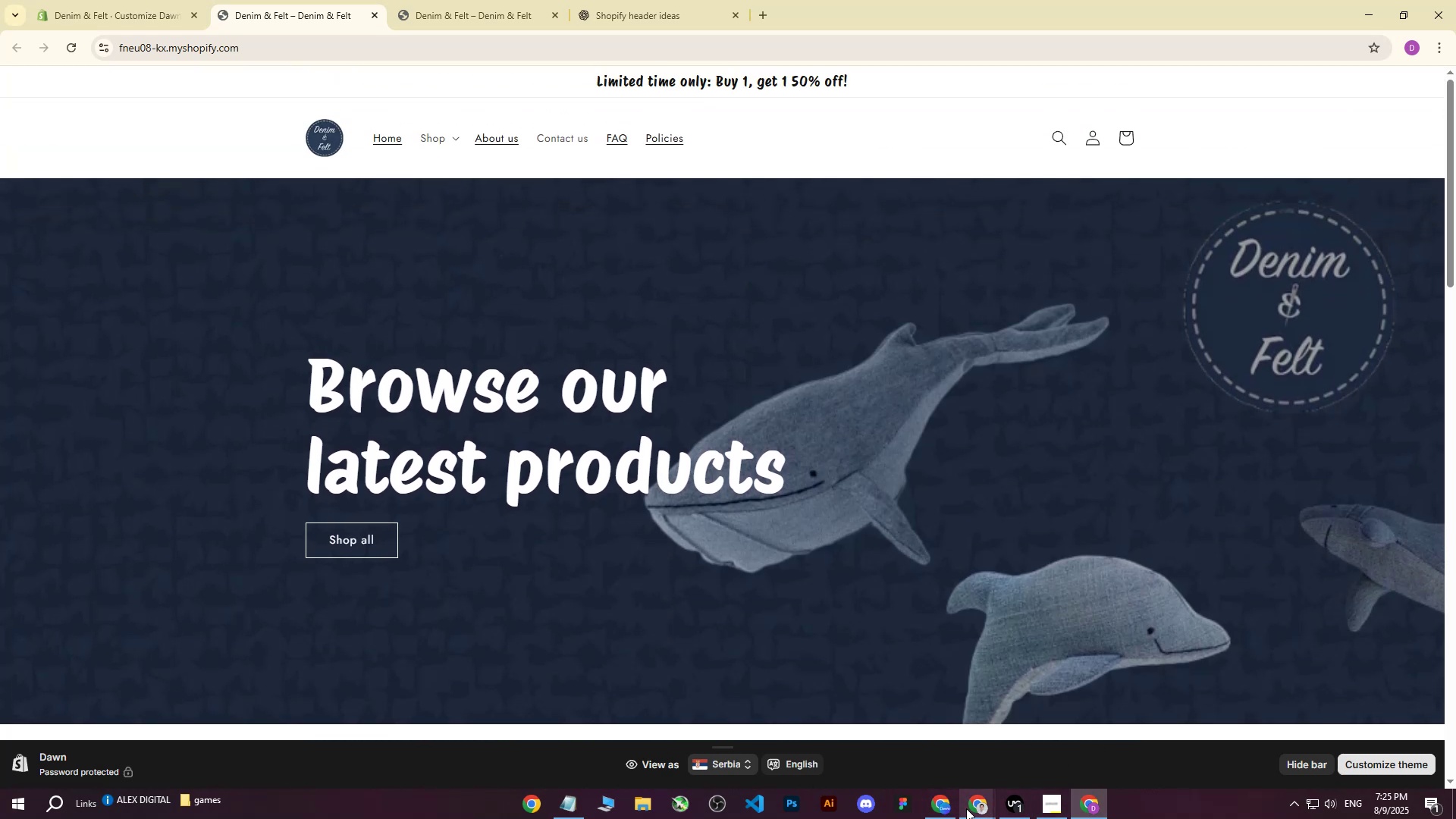 
left_click([936, 807])
 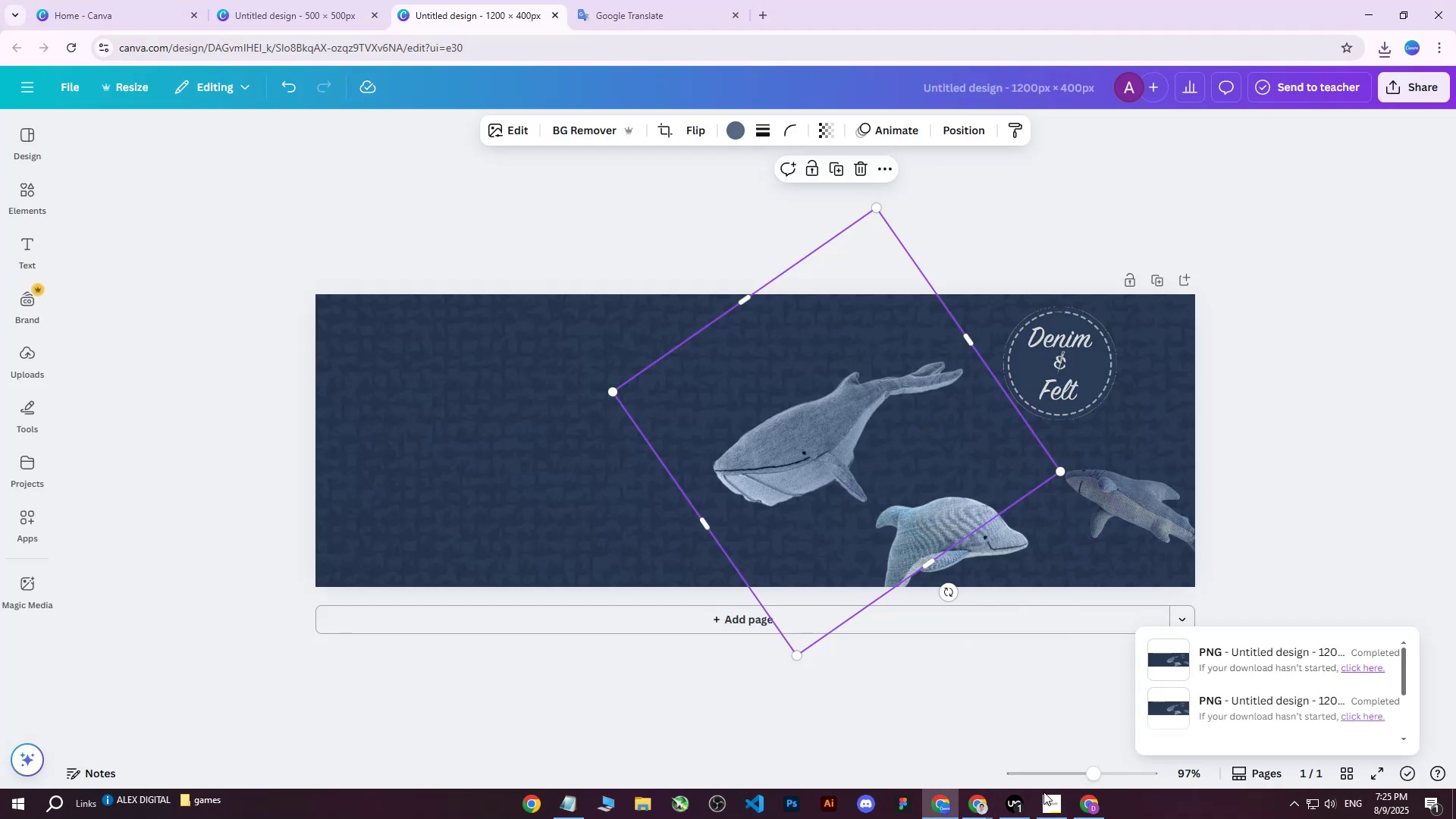 
left_click([1090, 809])
 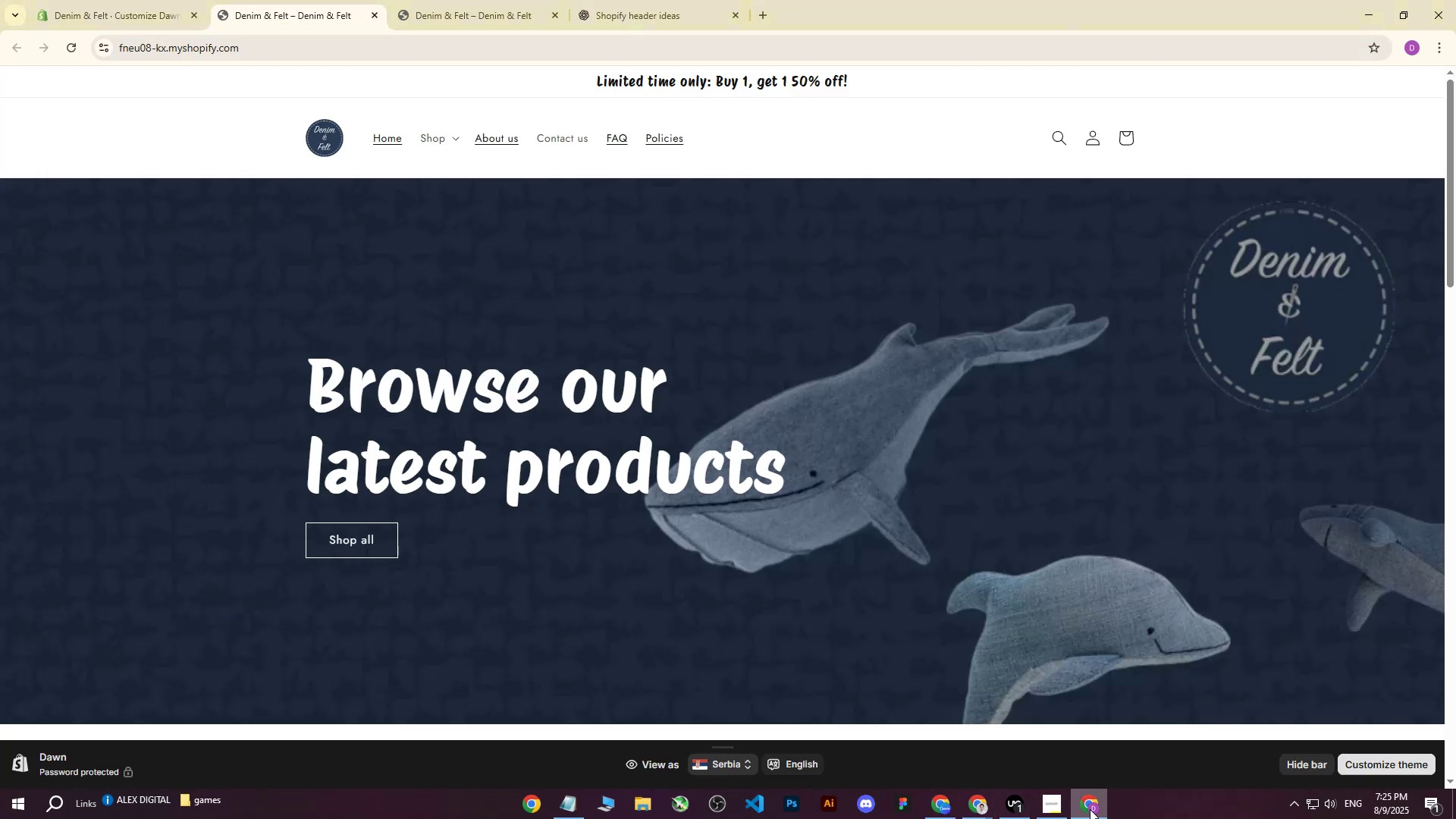 
left_click([1090, 809])
 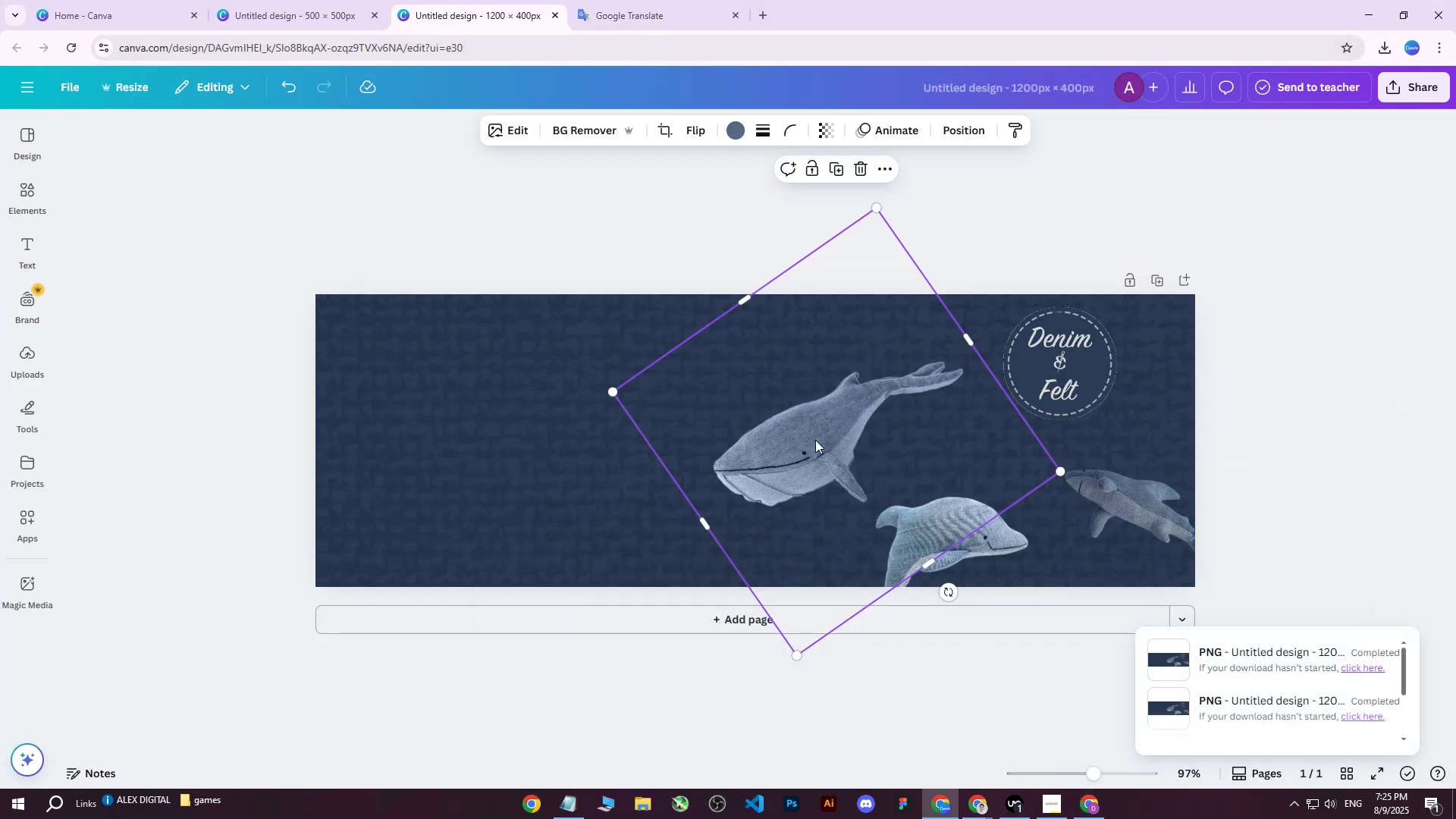 
left_click([805, 433])
 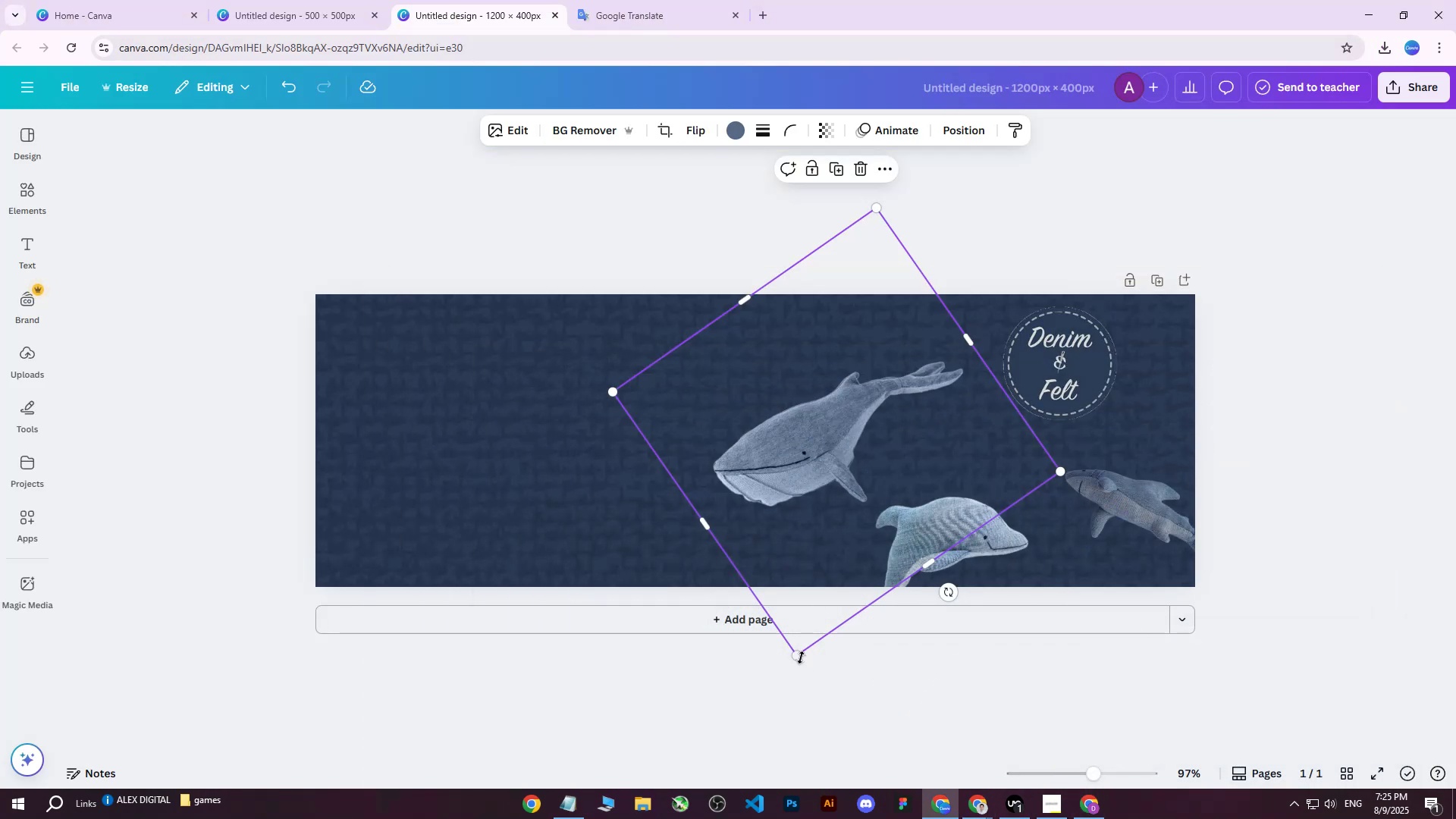 
left_click_drag(start_coordinate=[799, 657], to_coordinate=[791, 818])
 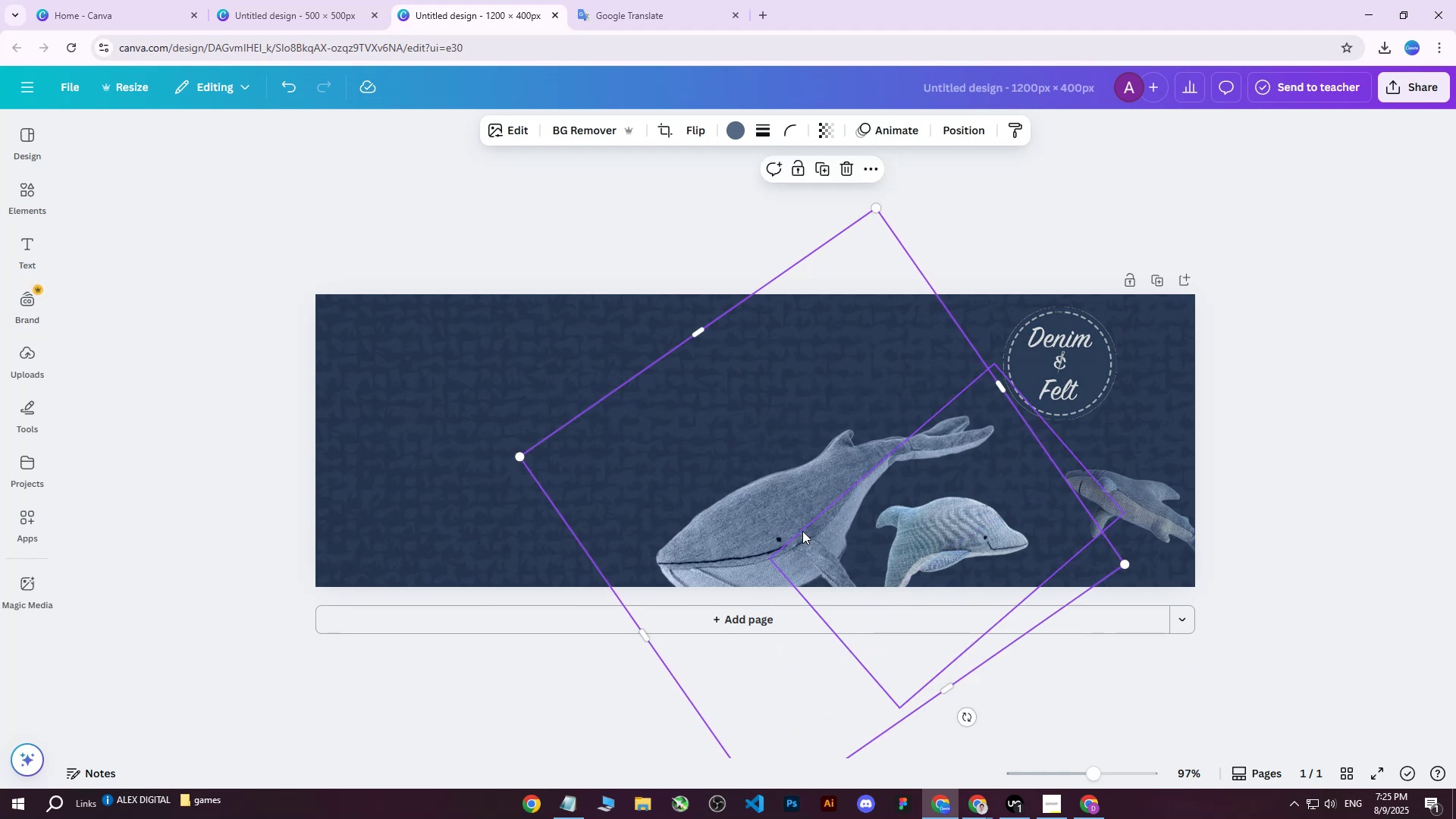 
left_click_drag(start_coordinate=[801, 529], to_coordinate=[747, 535])
 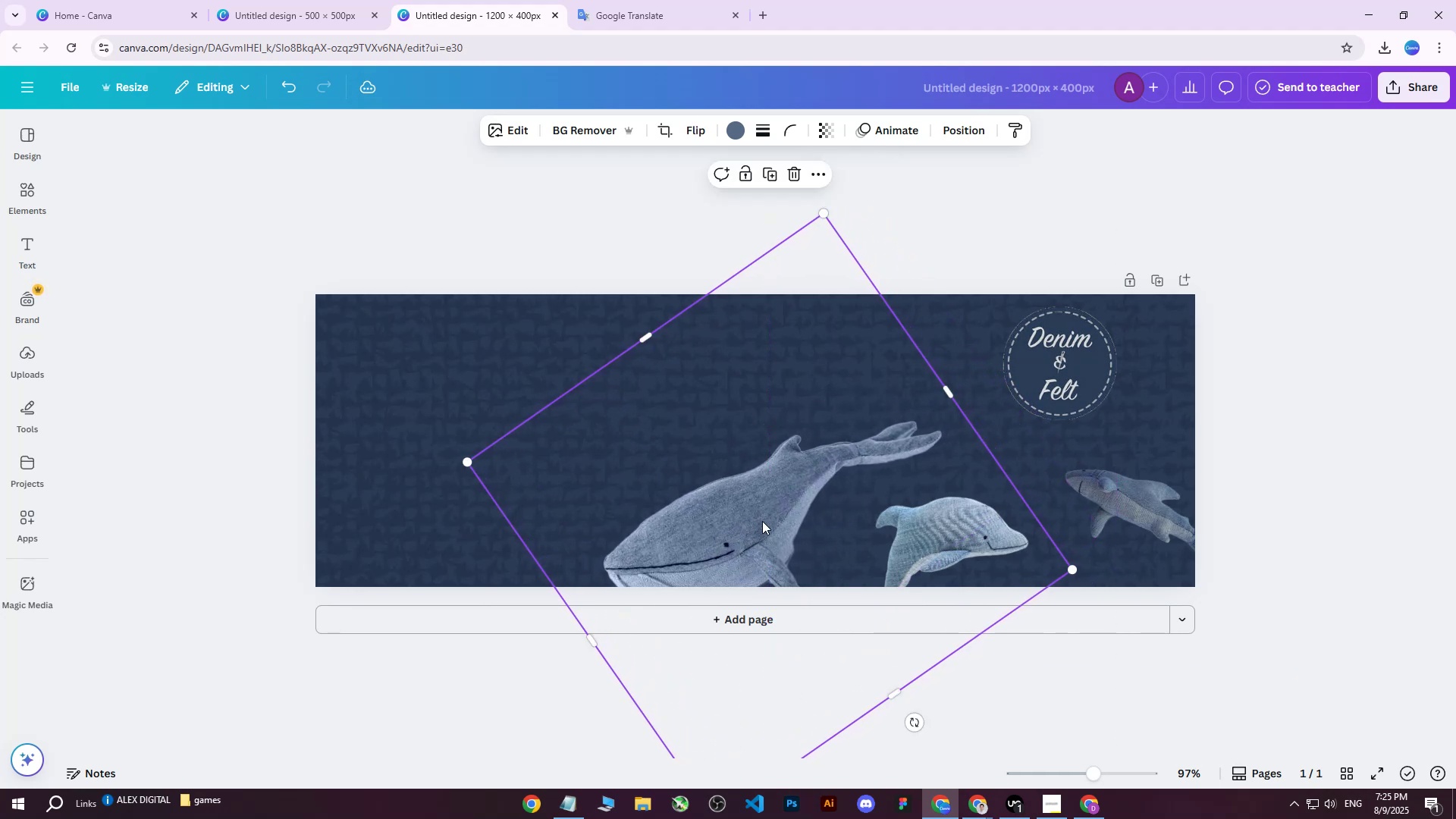 
left_click_drag(start_coordinate=[762, 519], to_coordinate=[760, 509])
 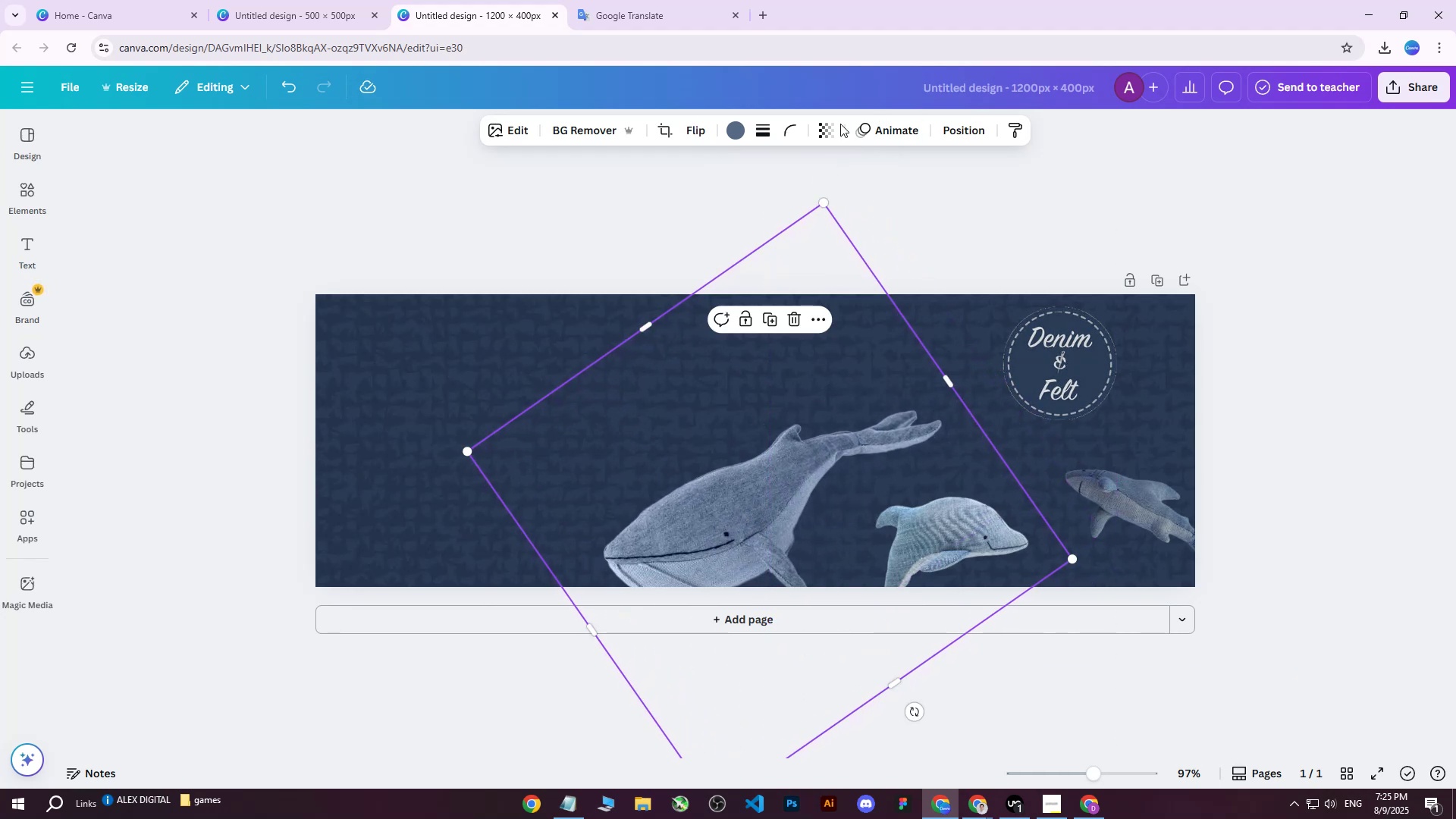 
left_click([830, 128])
 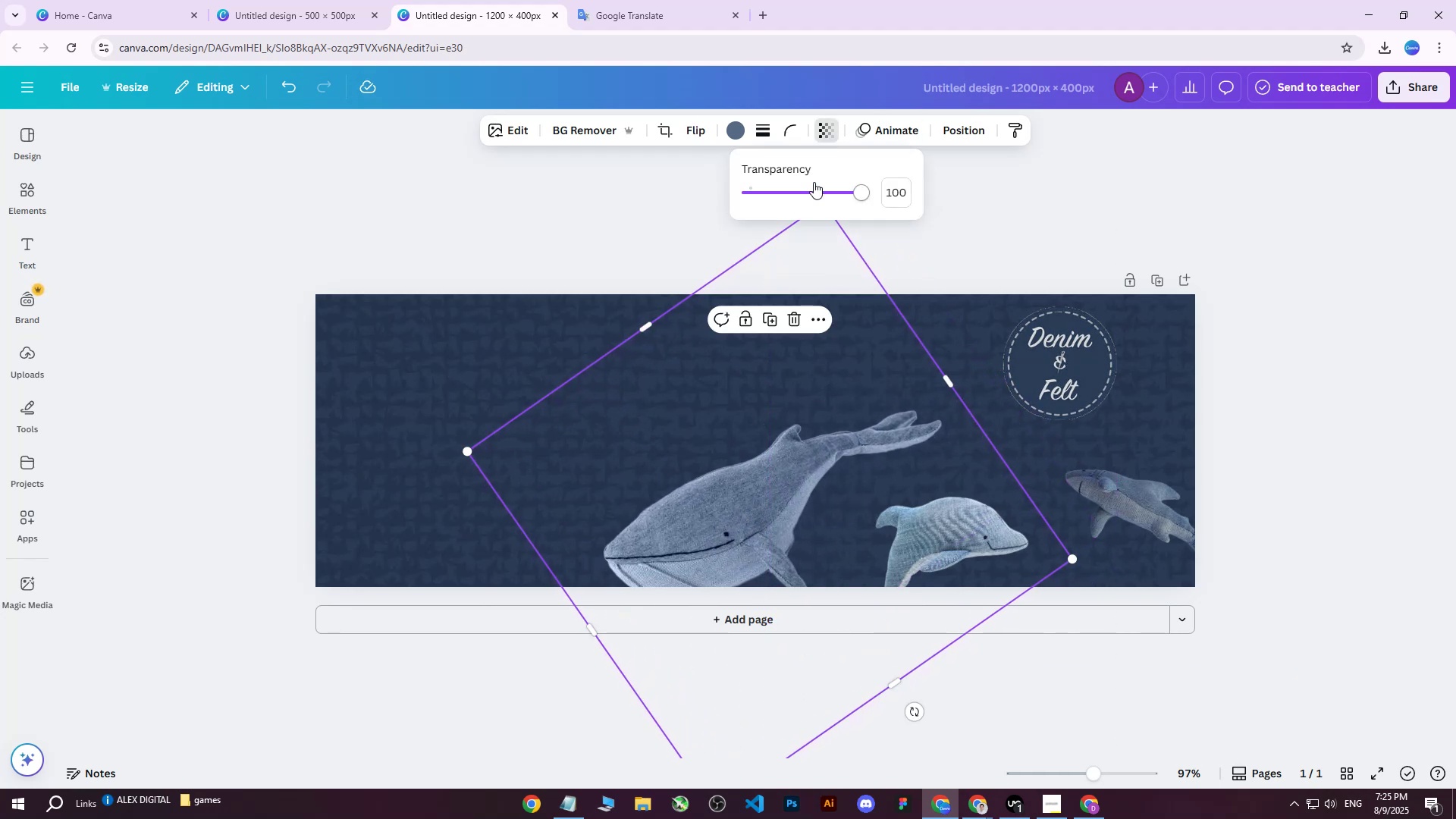 
left_click_drag(start_coordinate=[806, 193], to_coordinate=[834, 192])
 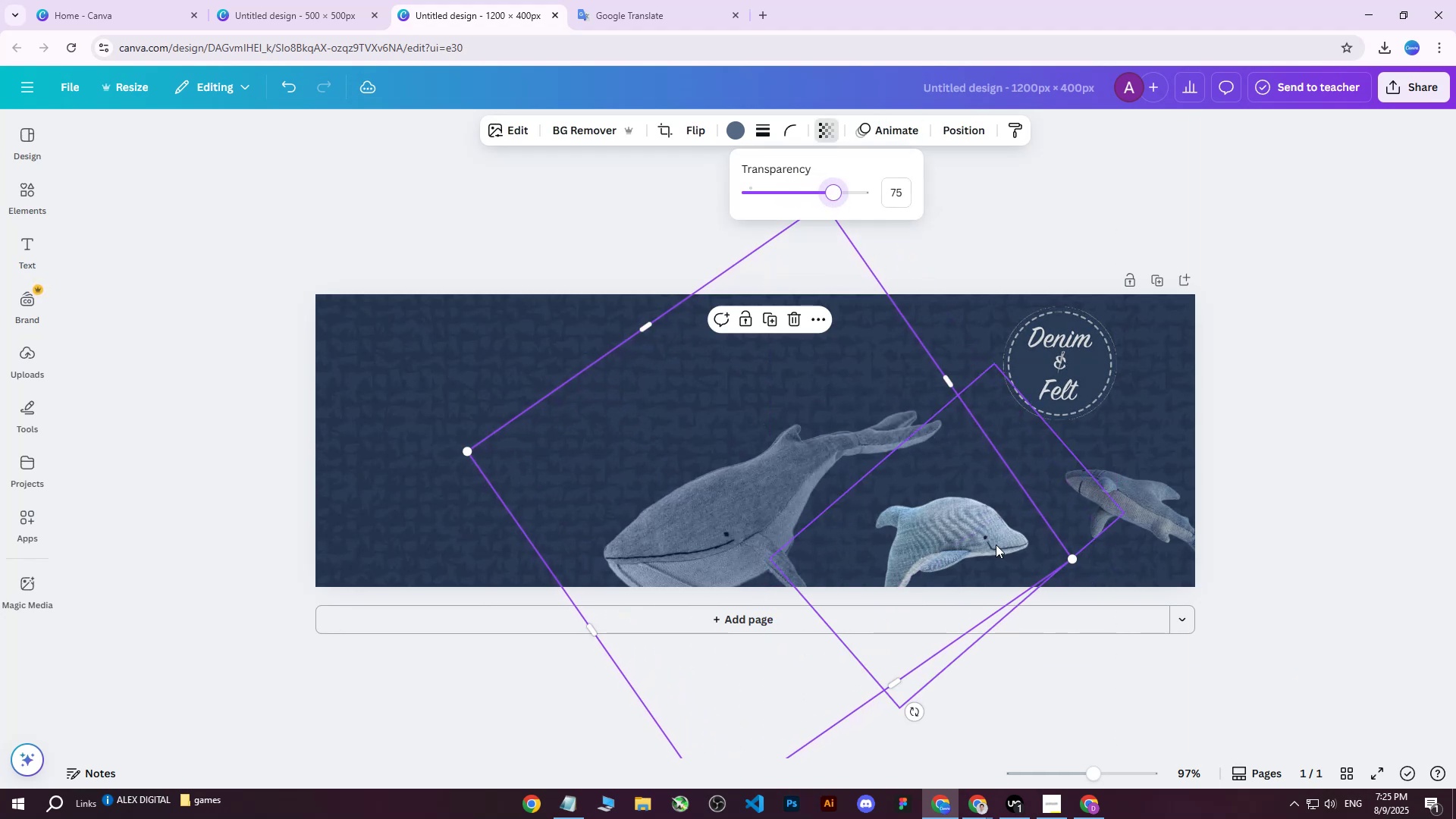 
left_click([976, 537])
 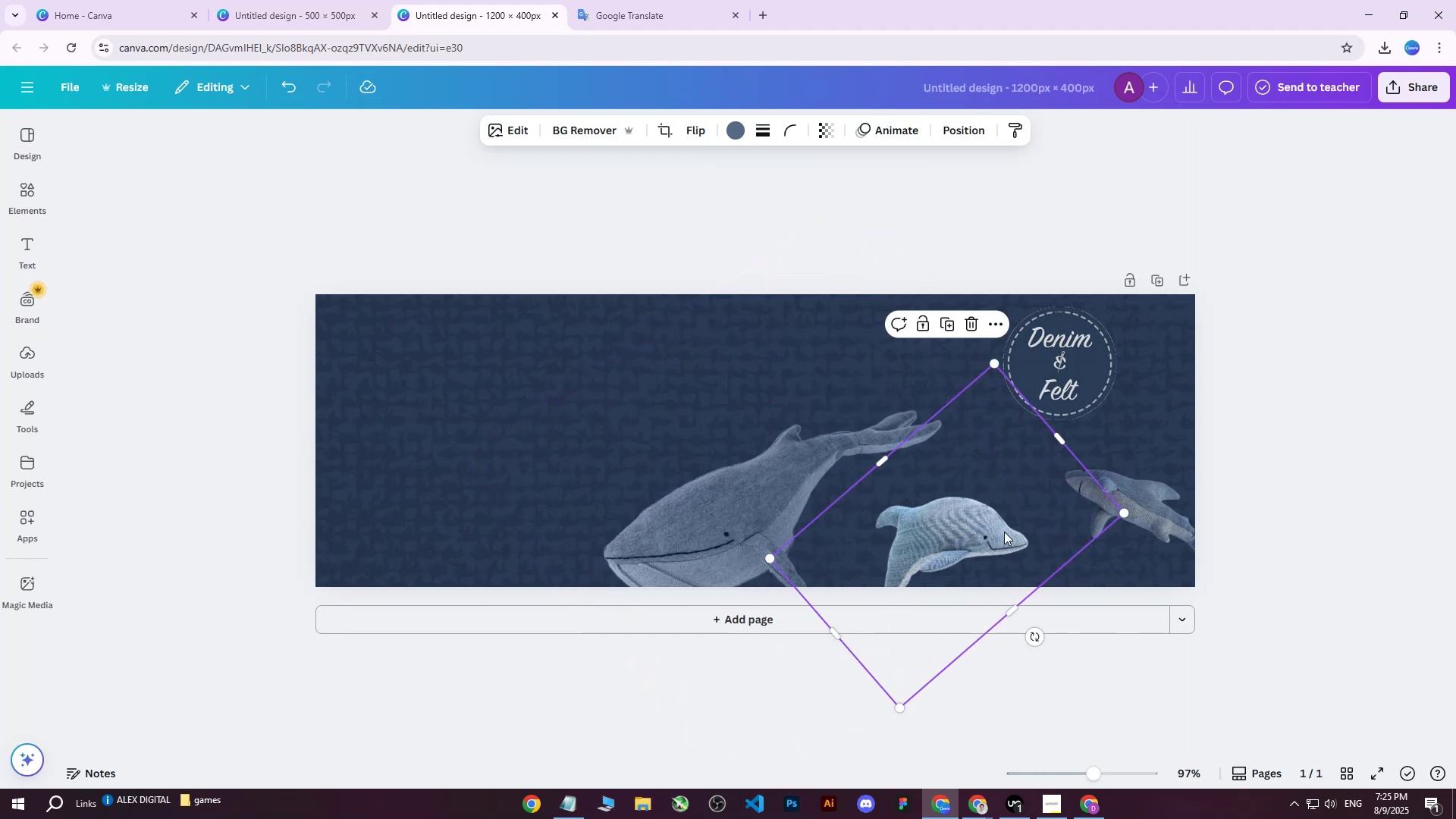 
left_click_drag(start_coordinate=[970, 529], to_coordinate=[1009, 517])
 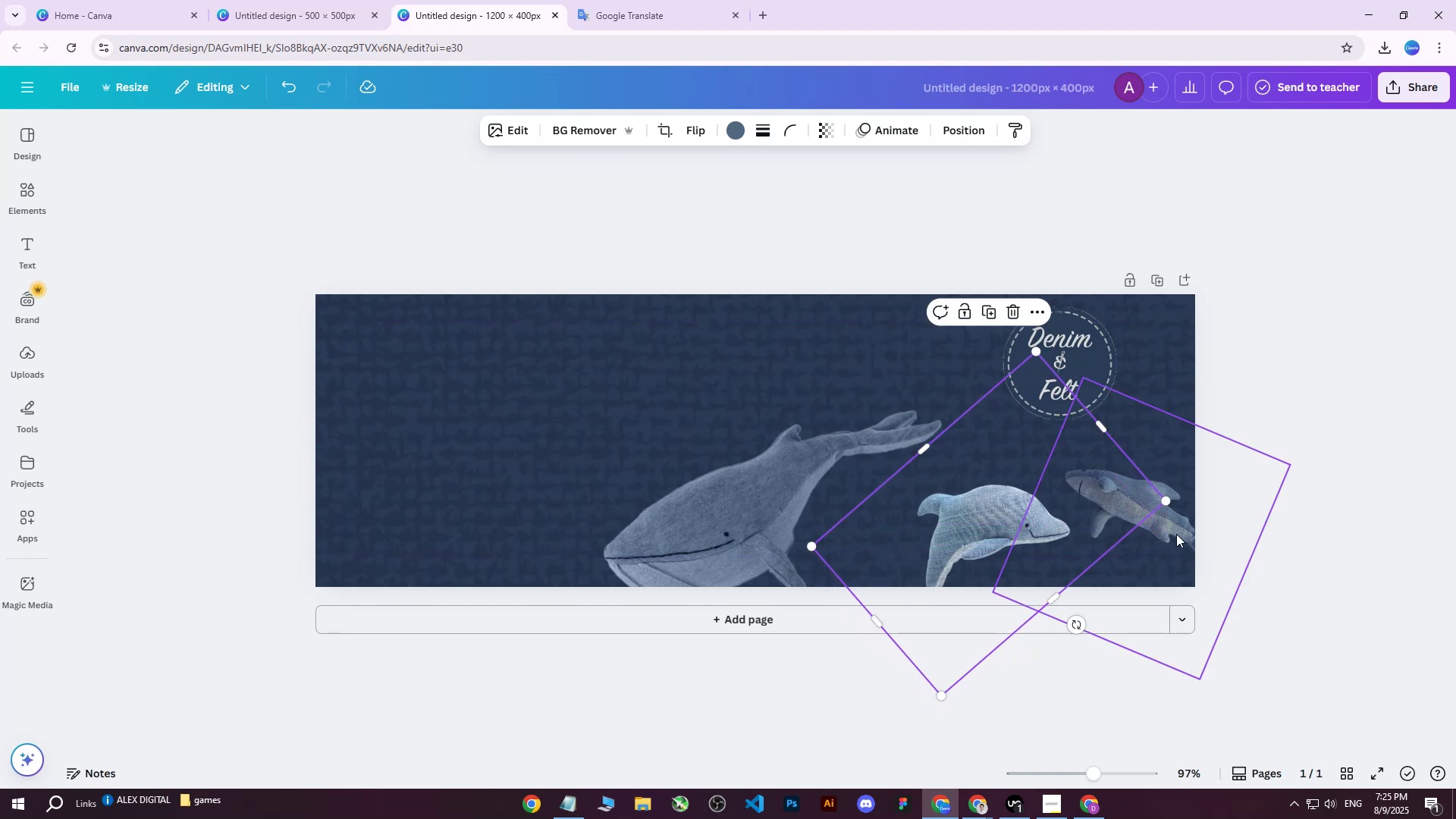 
left_click([1175, 536])
 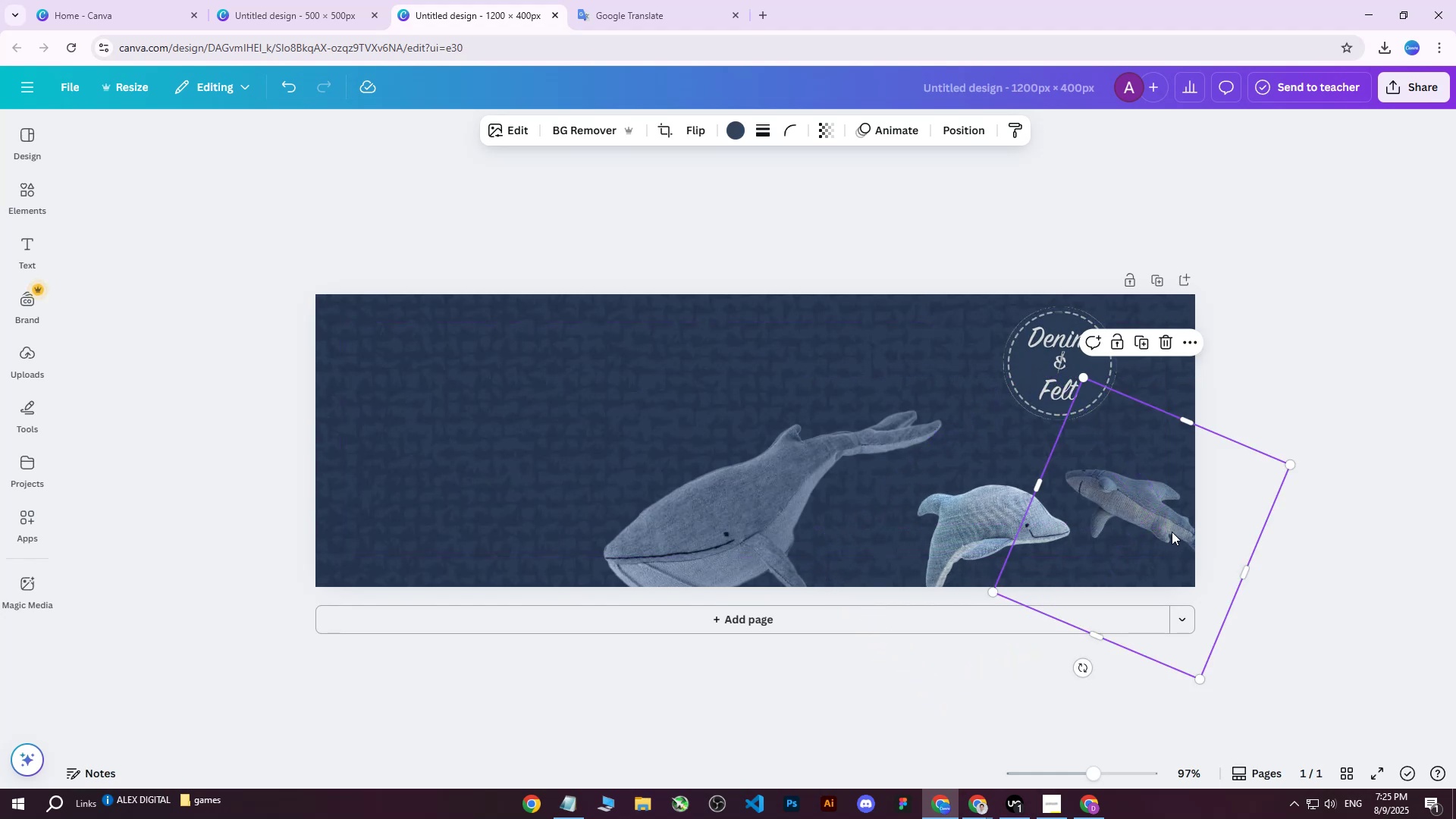 
left_click_drag(start_coordinate=[1171, 529], to_coordinate=[1079, 588])
 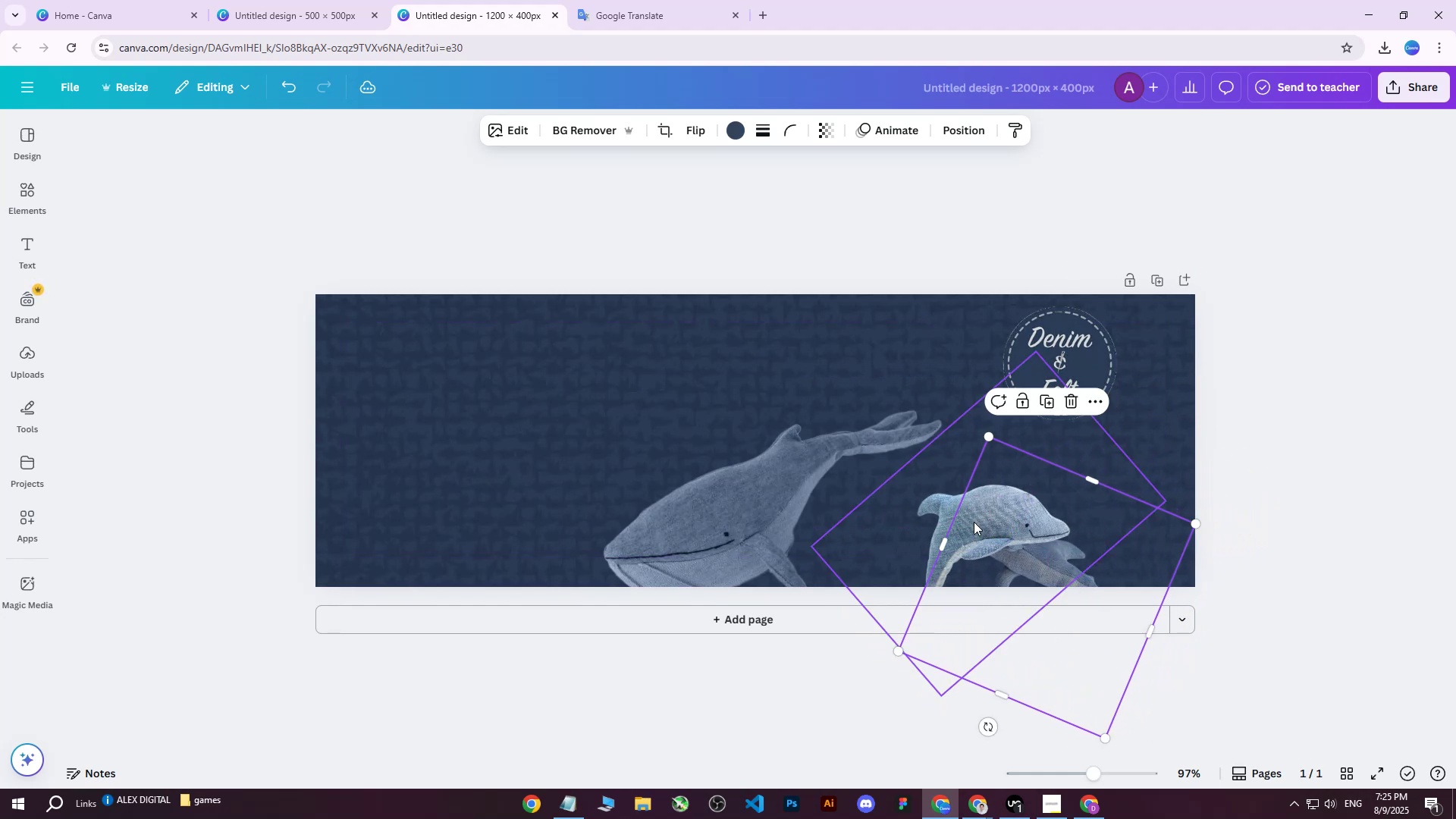 
left_click([974, 522])
 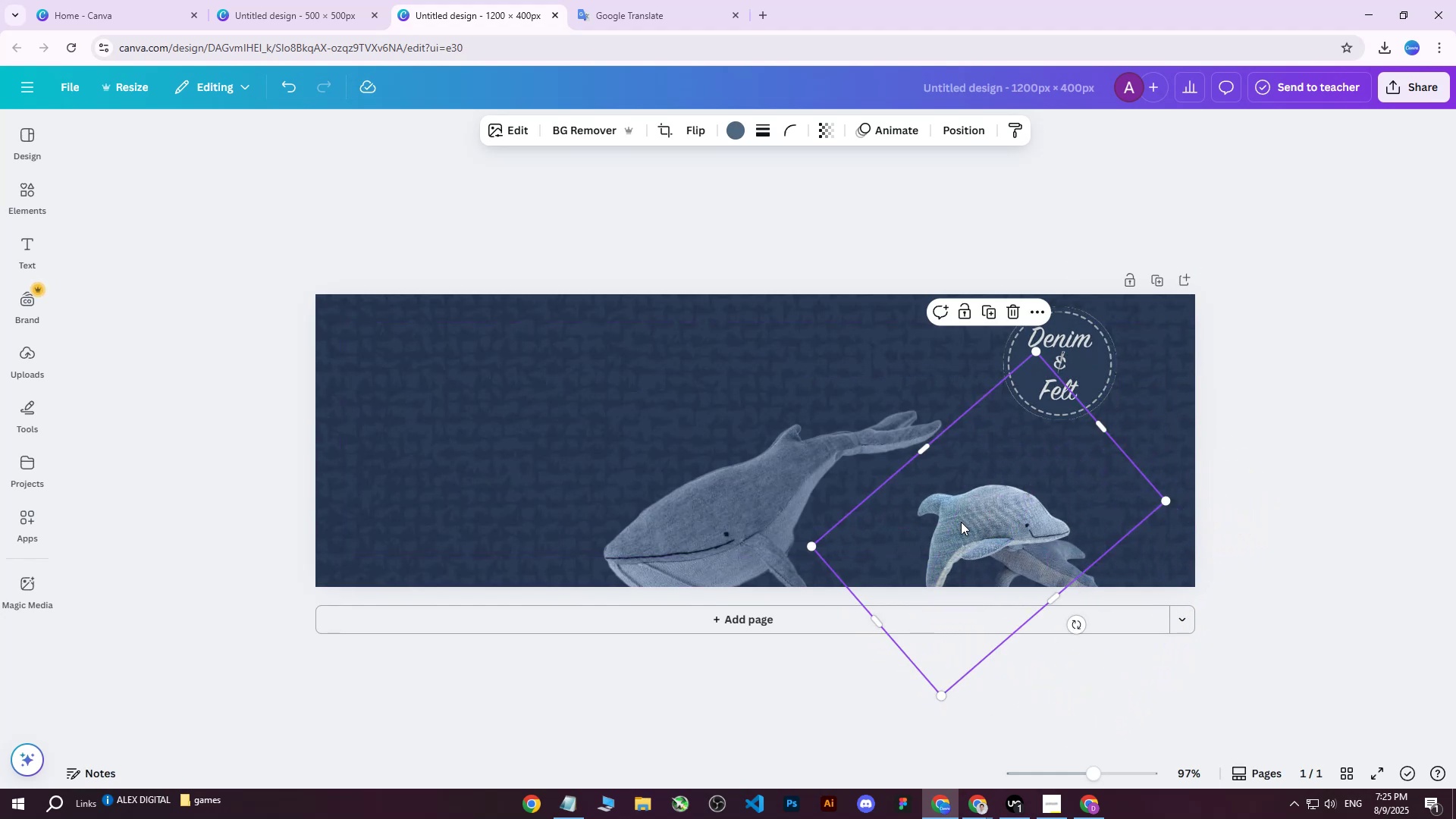 
left_click_drag(start_coordinate=[962, 521], to_coordinate=[1073, 469])
 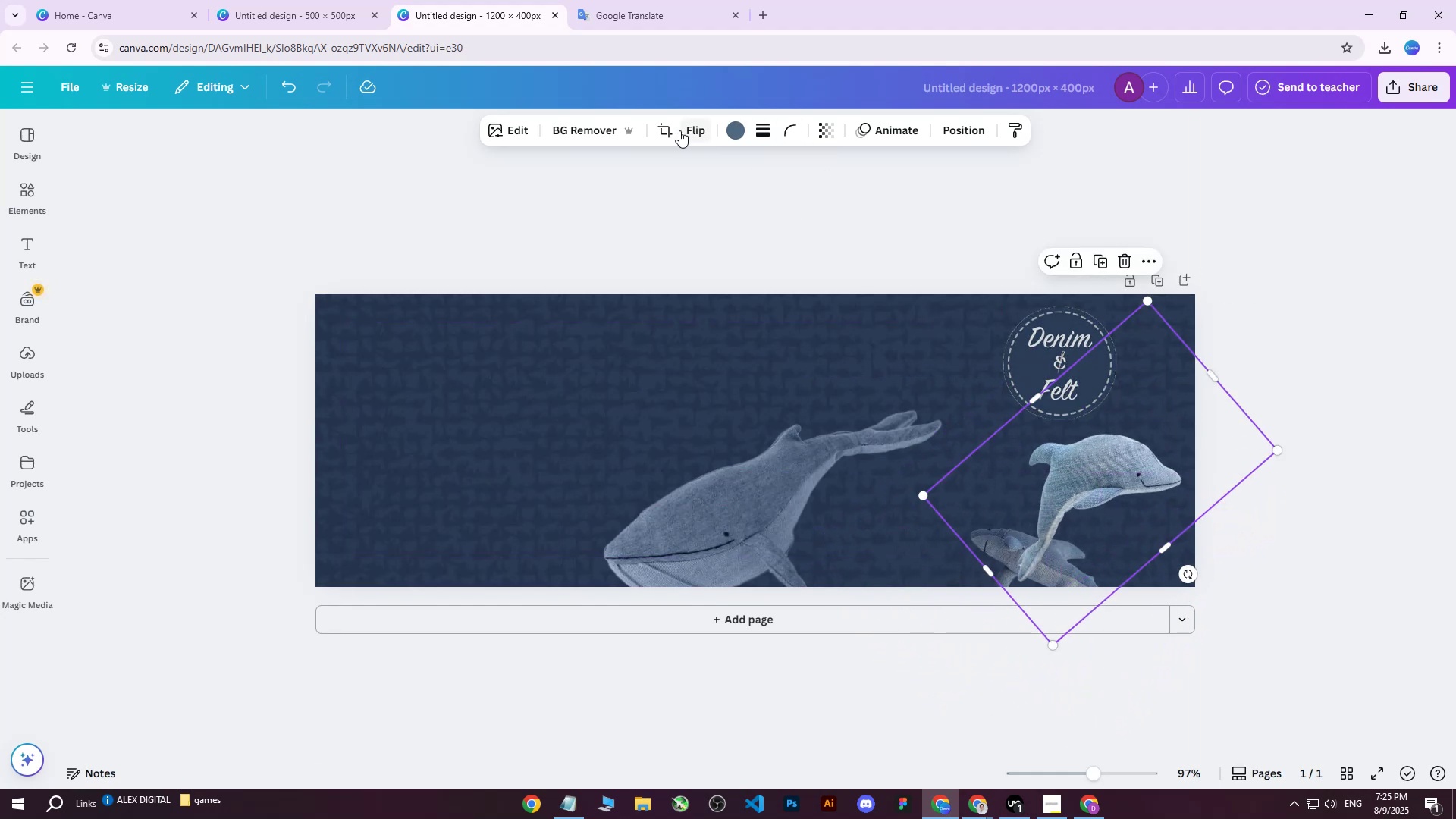 
left_click([688, 130])
 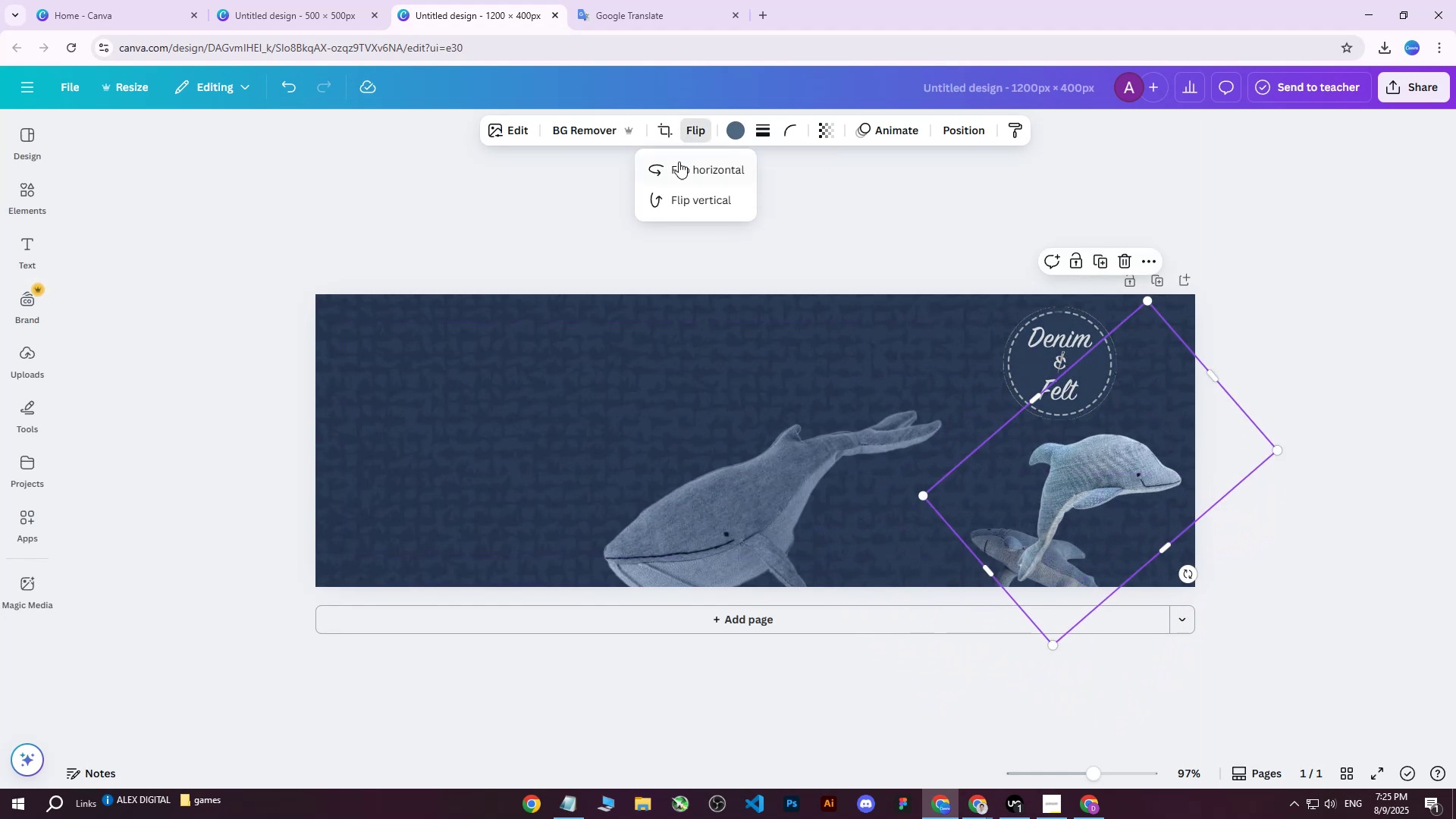 
left_click([679, 162])
 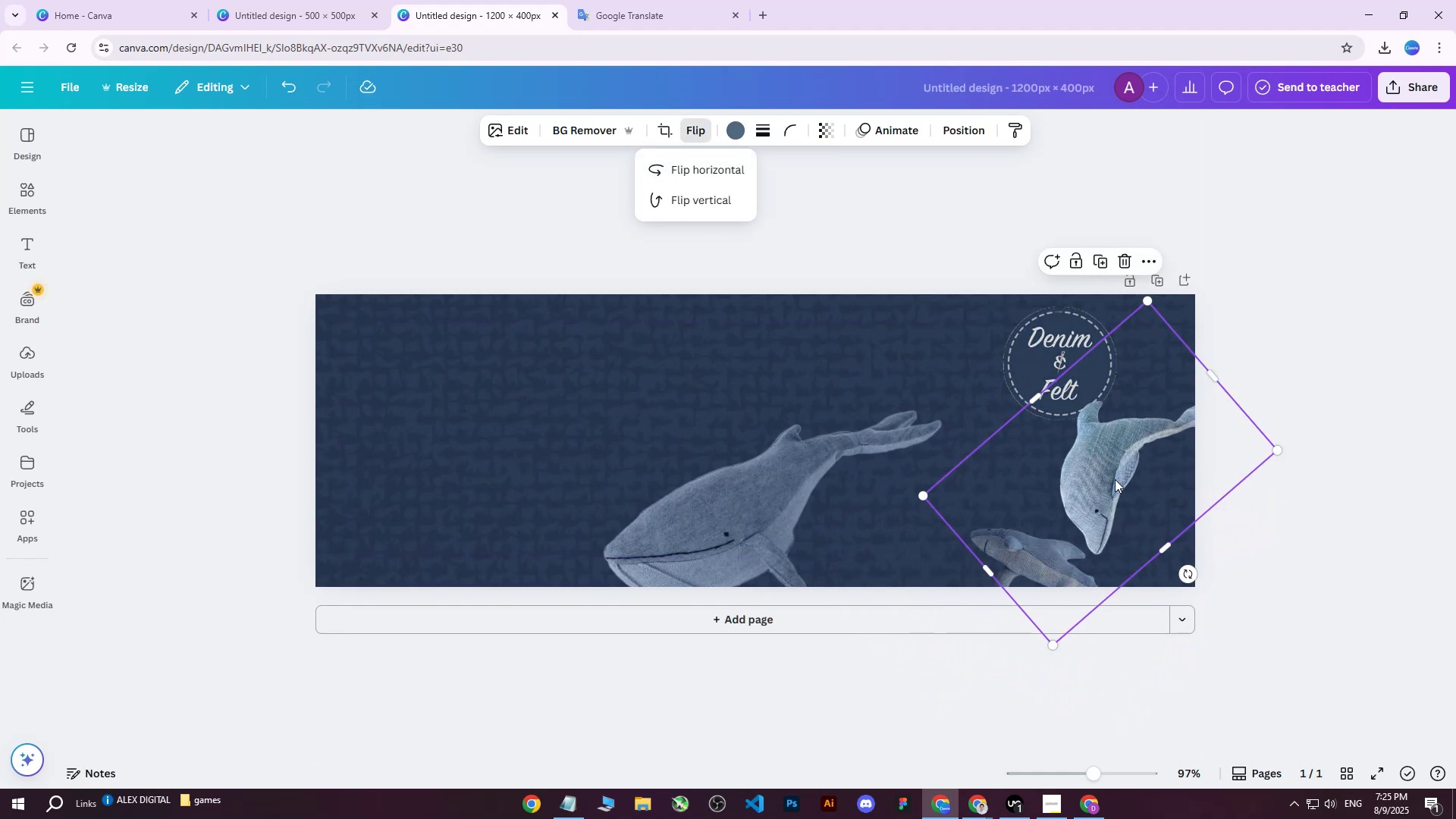 
left_click_drag(start_coordinate=[1101, 482], to_coordinate=[1037, 497])
 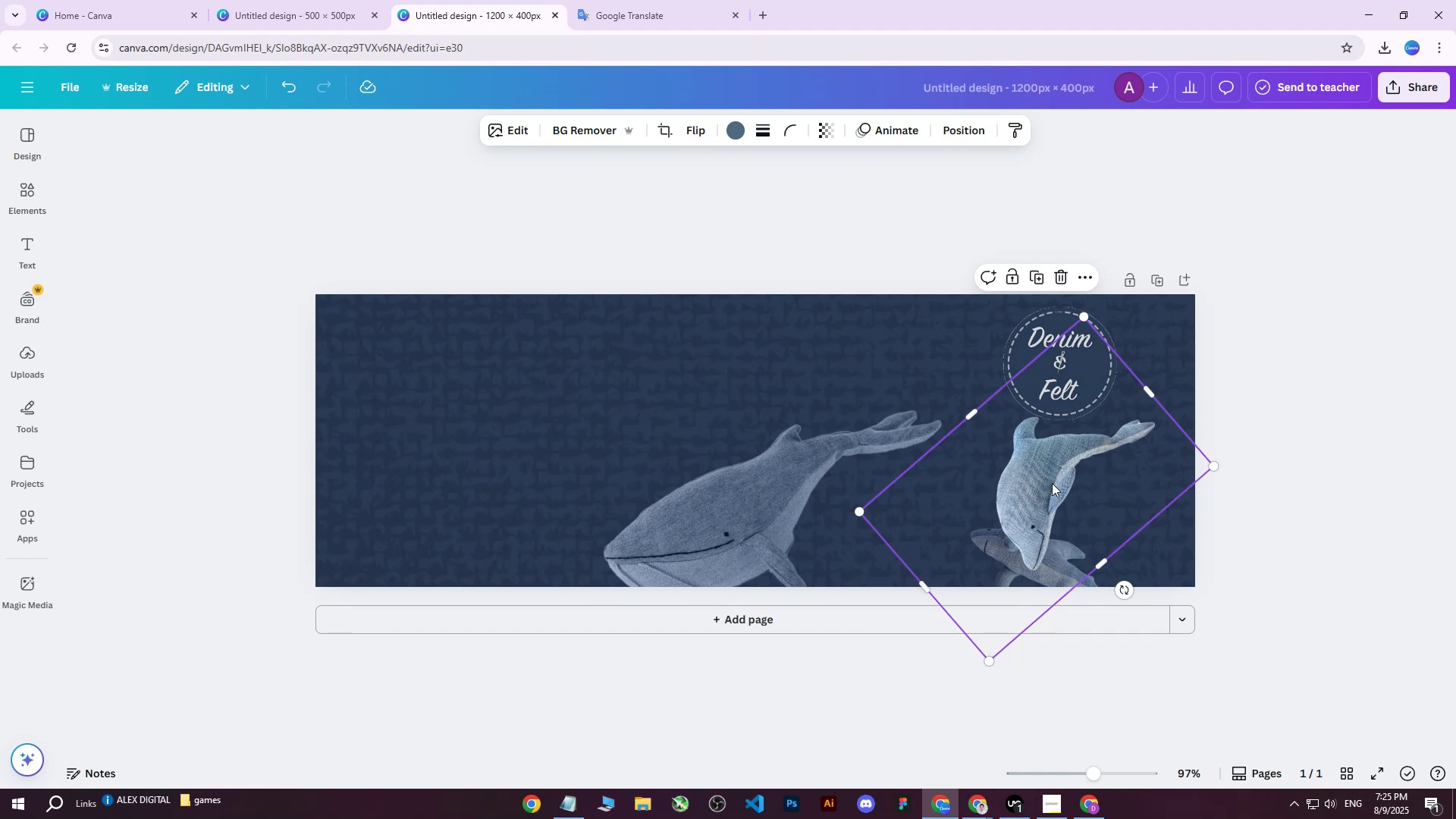 
key(Control+Z)
 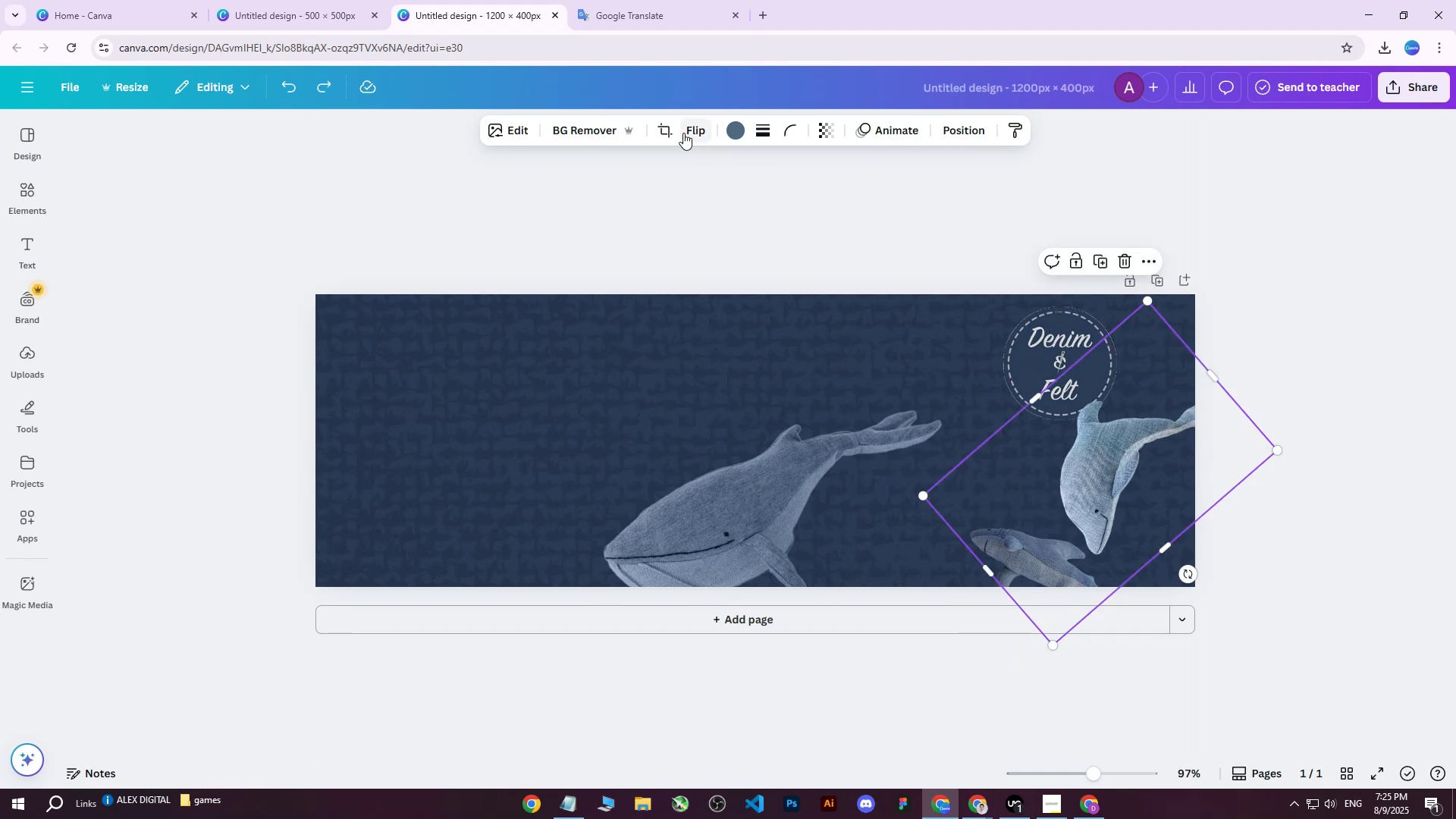 
key(Control+Z)
 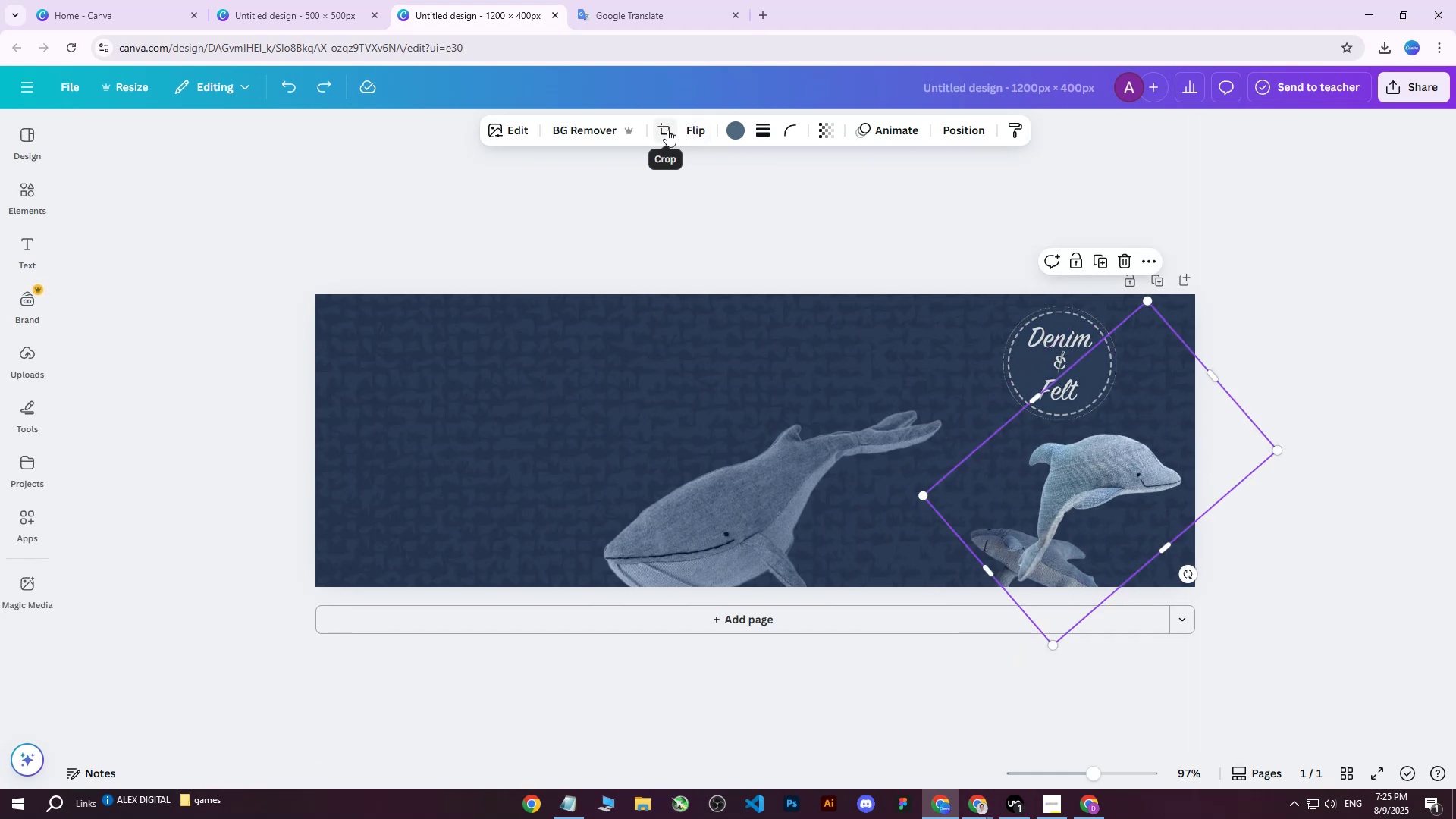 
left_click([667, 130])
 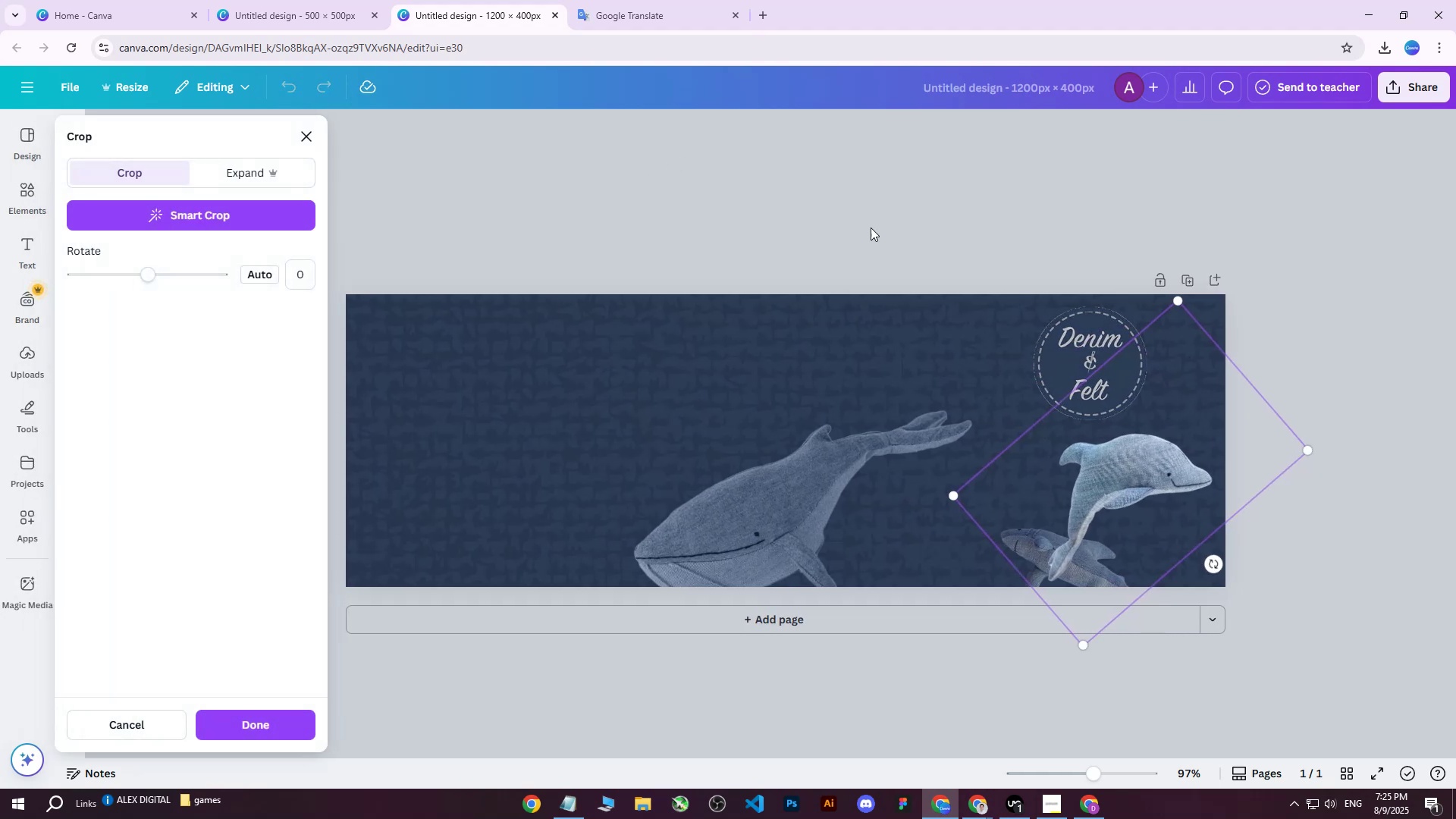 
left_click([1090, 275])
 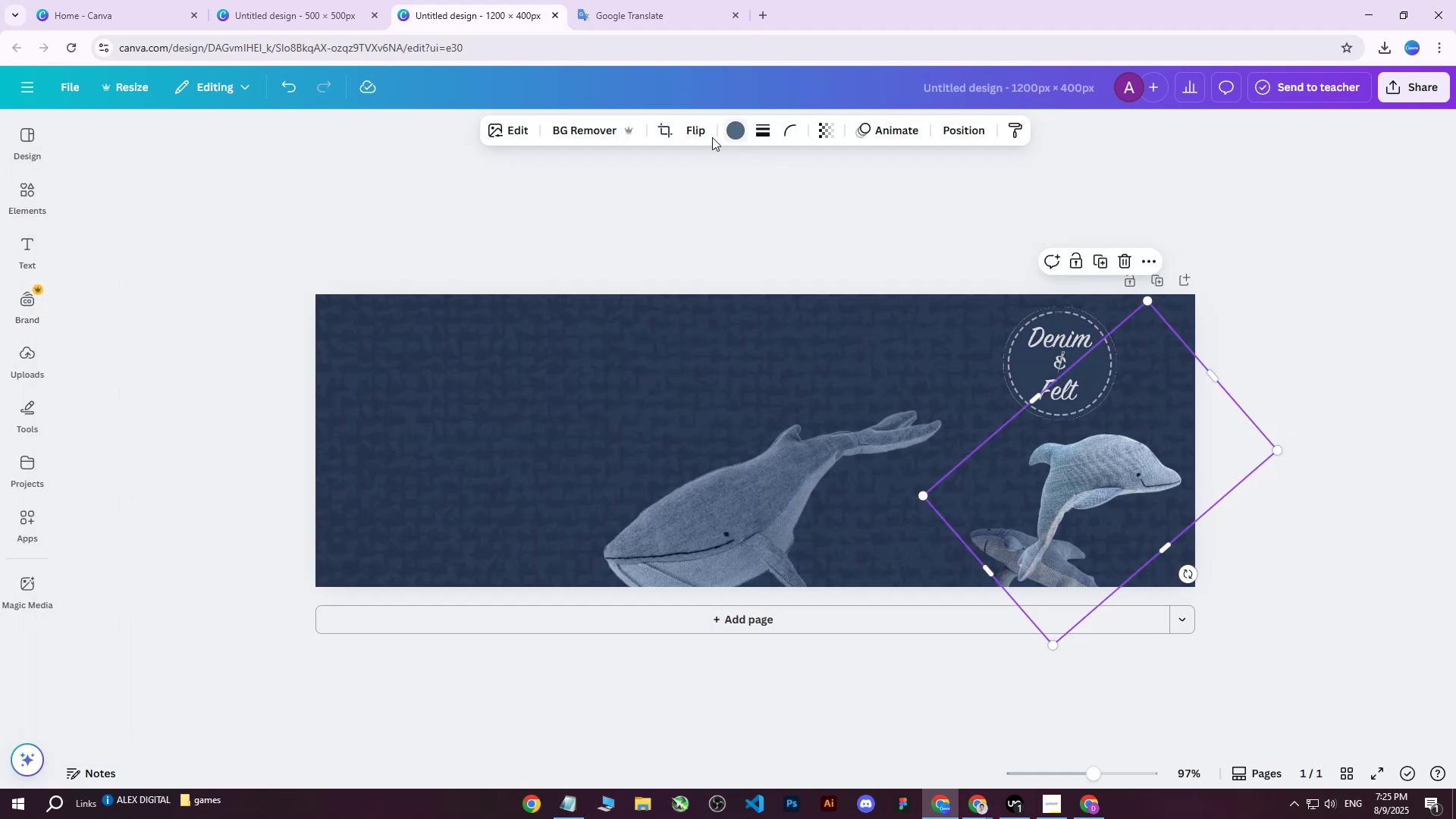 
left_click([697, 131])
 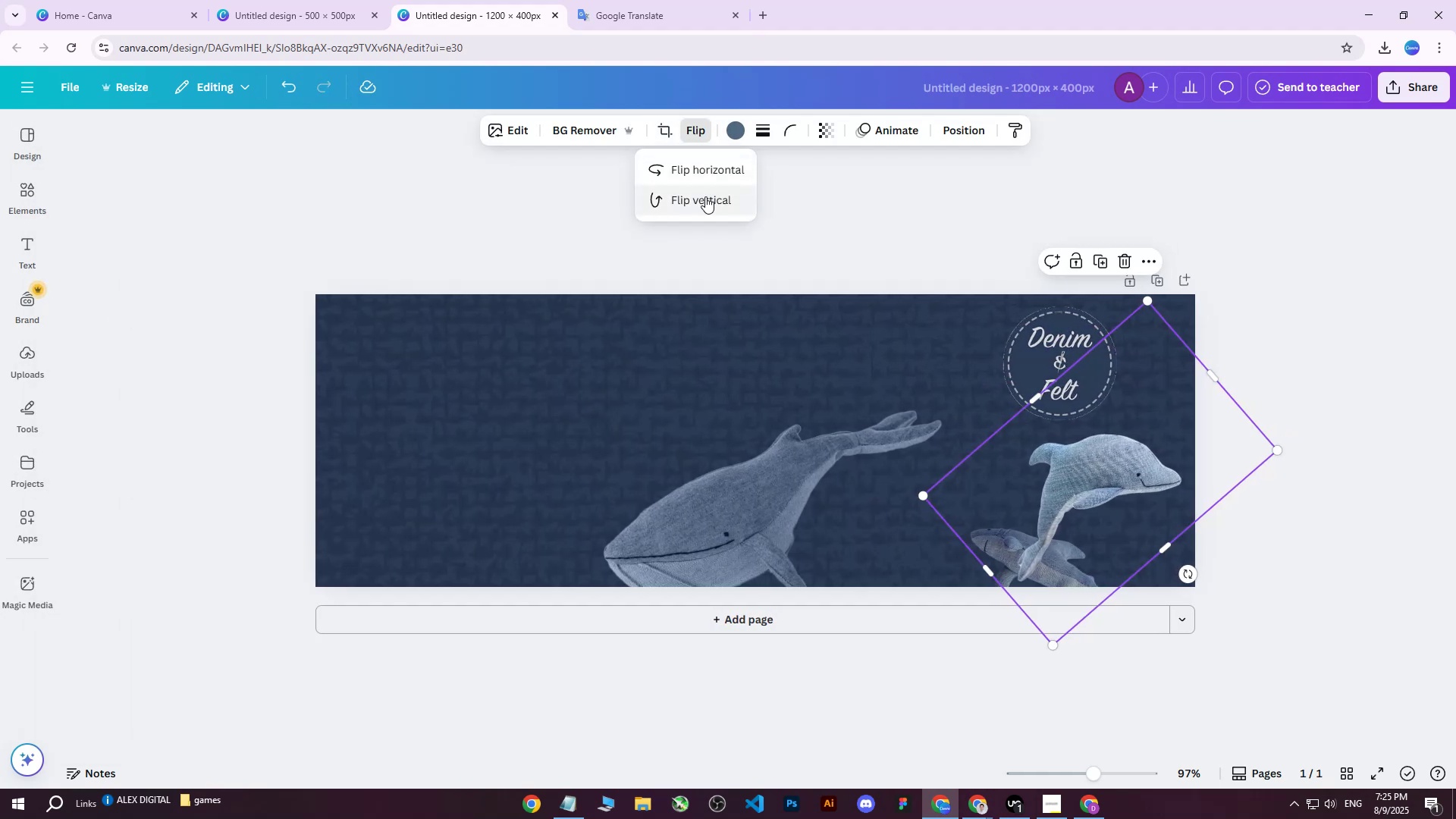 
left_click([705, 196])
 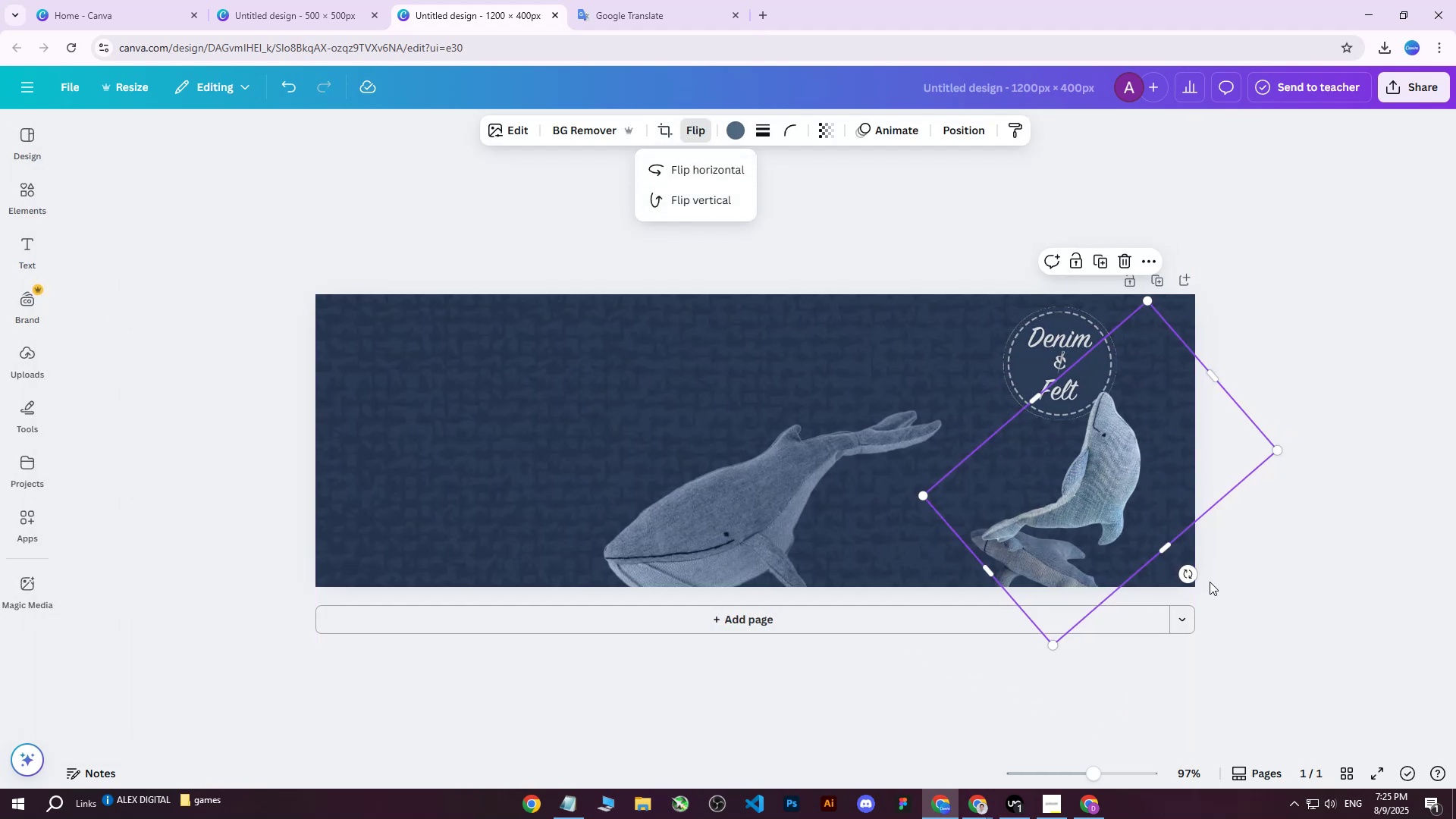 
left_click_drag(start_coordinate=[1193, 575], to_coordinate=[1169, 381])
 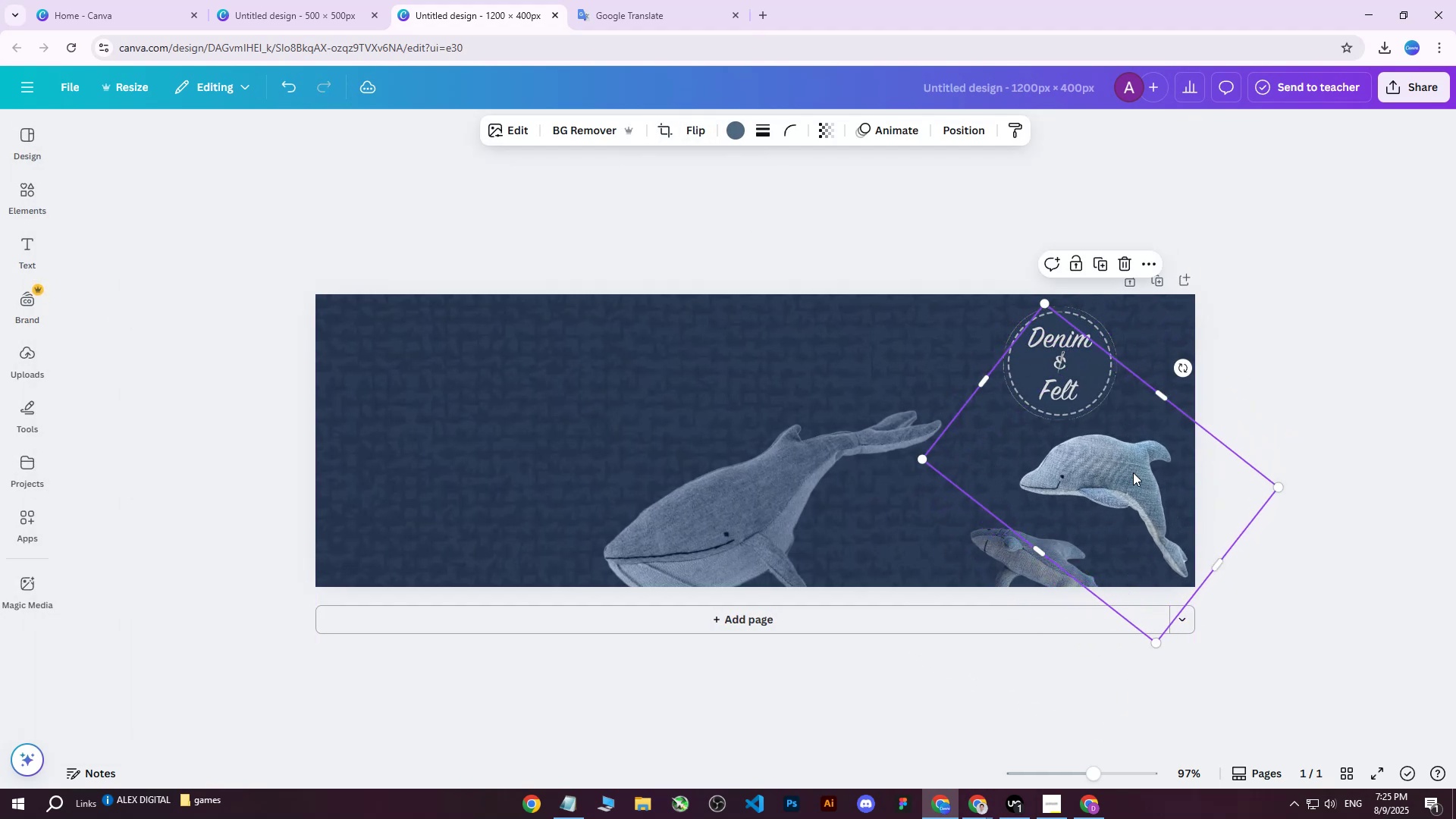 
left_click_drag(start_coordinate=[1130, 490], to_coordinate=[1134, 512])
 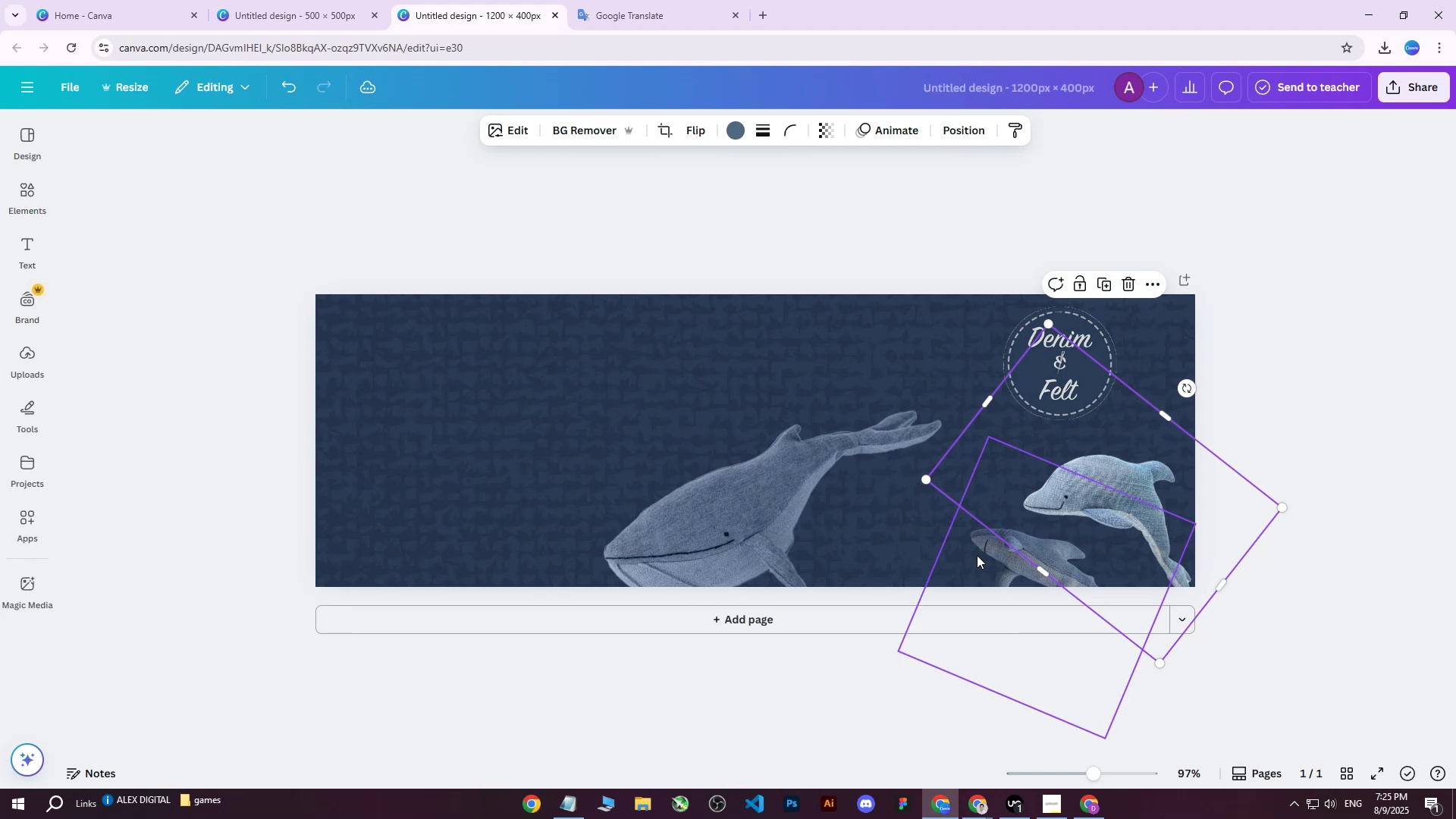 
left_click([976, 555])
 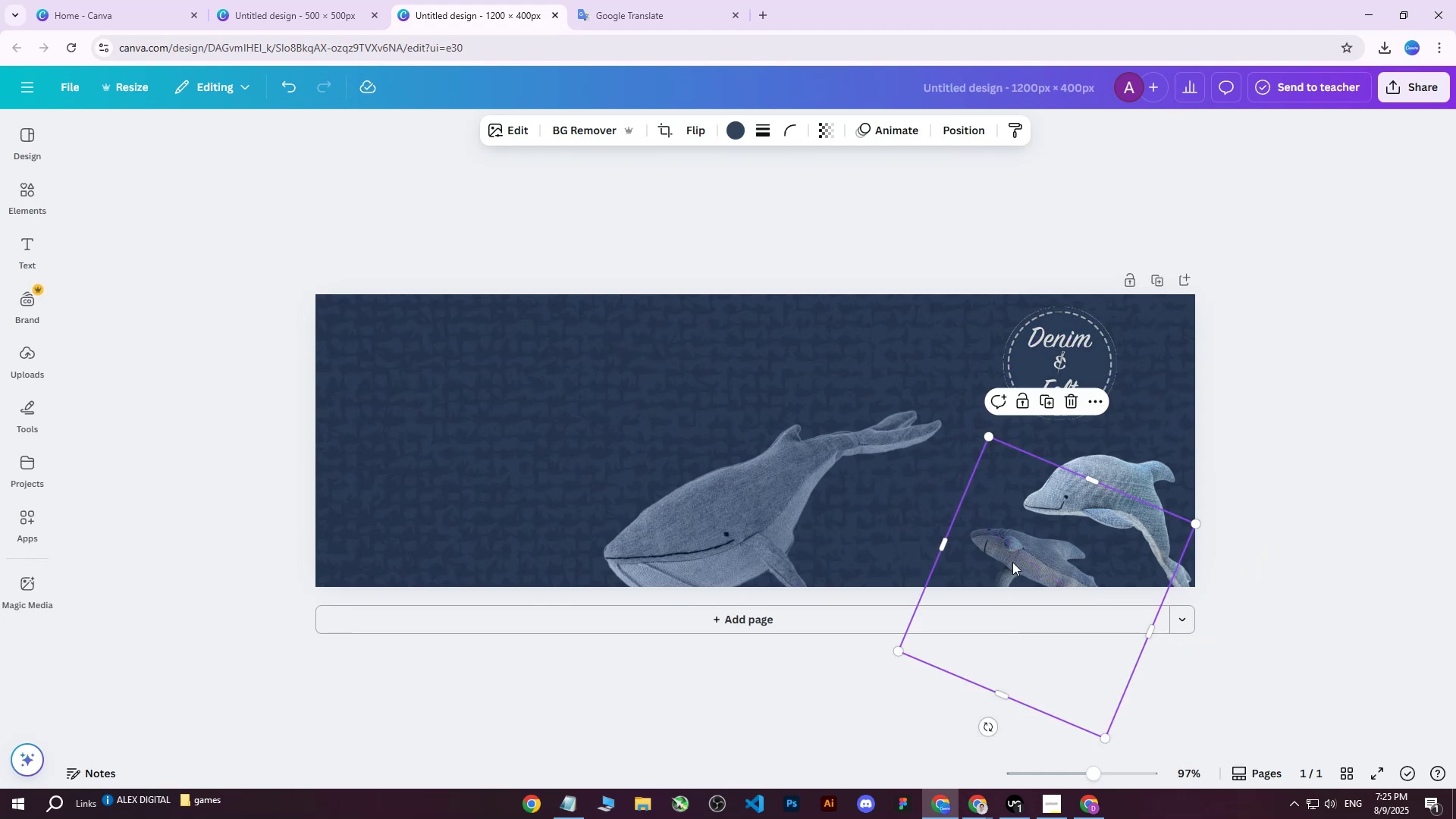 
left_click_drag(start_coordinate=[1013, 562], to_coordinate=[920, 573])
 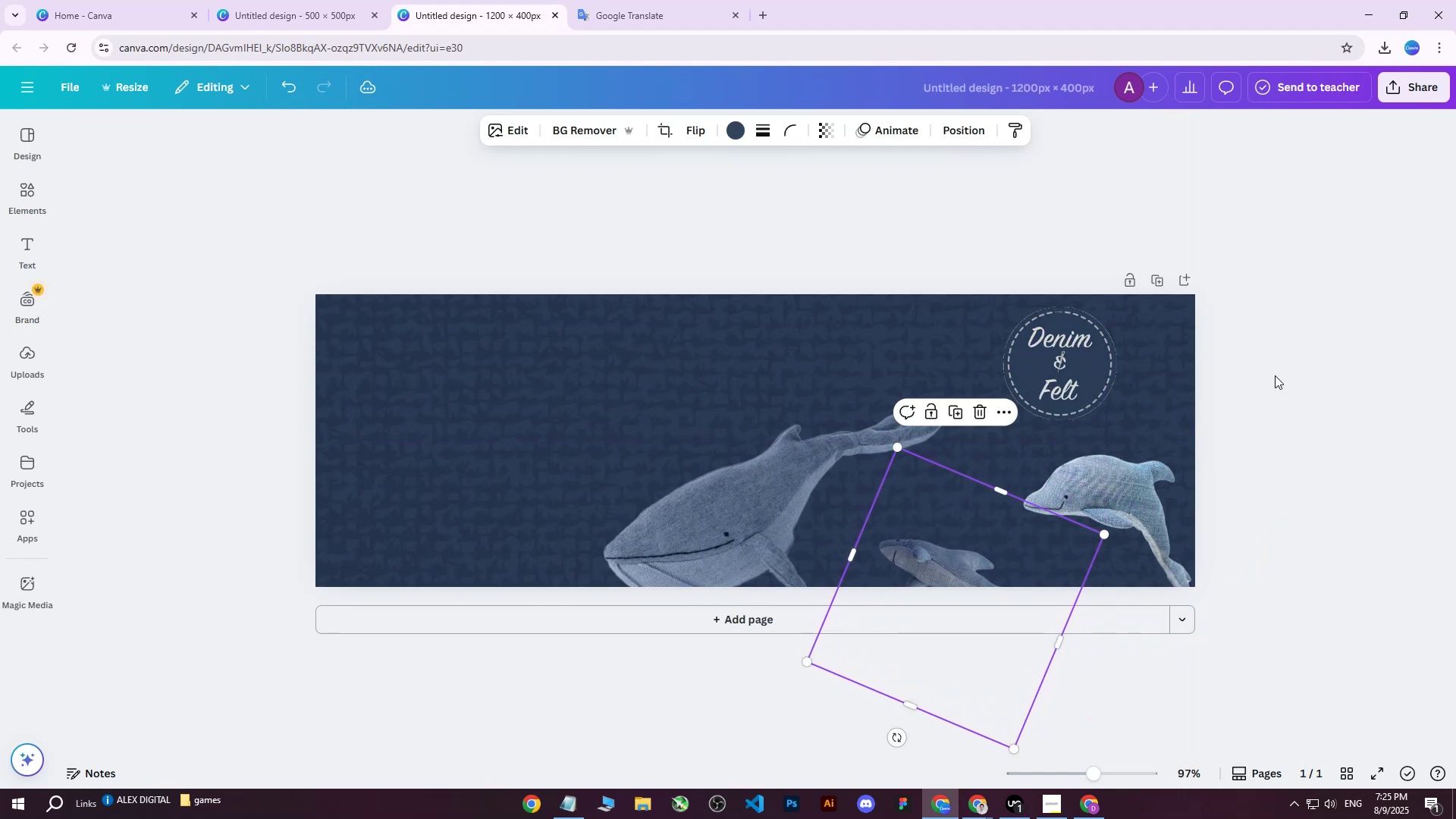 
left_click([1275, 375])
 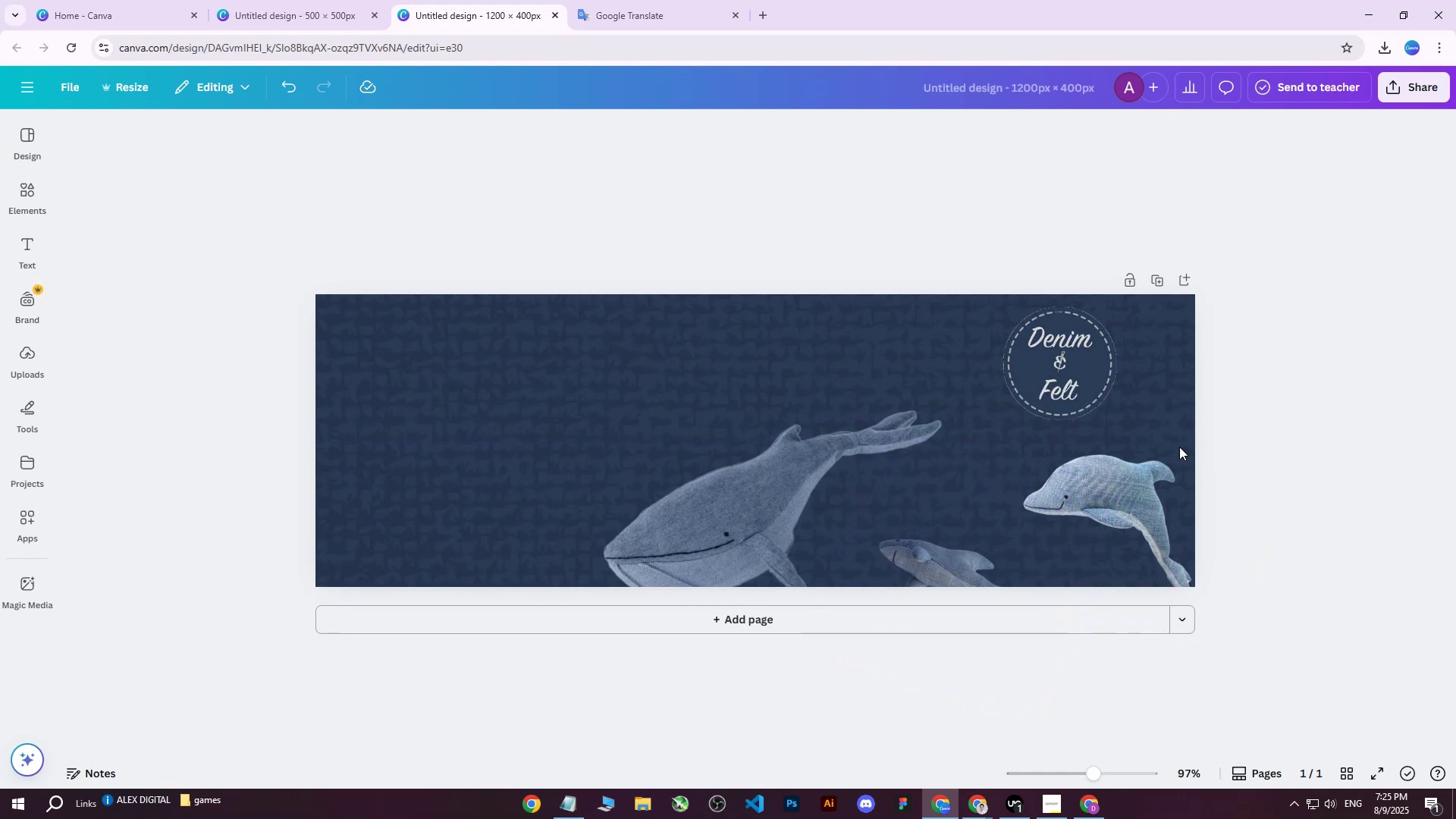 
left_click([1106, 492])
 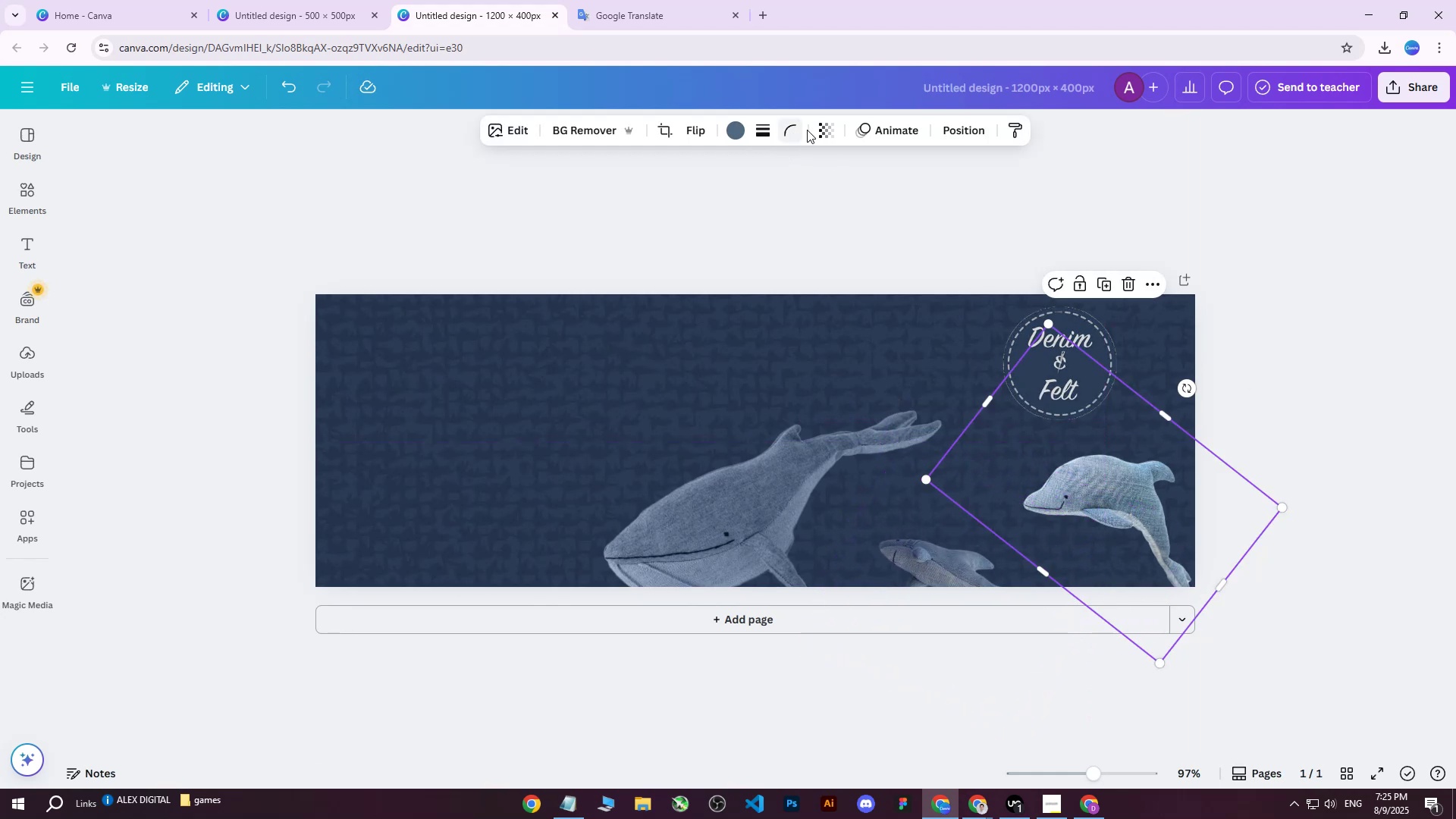 
left_click([815, 129])
 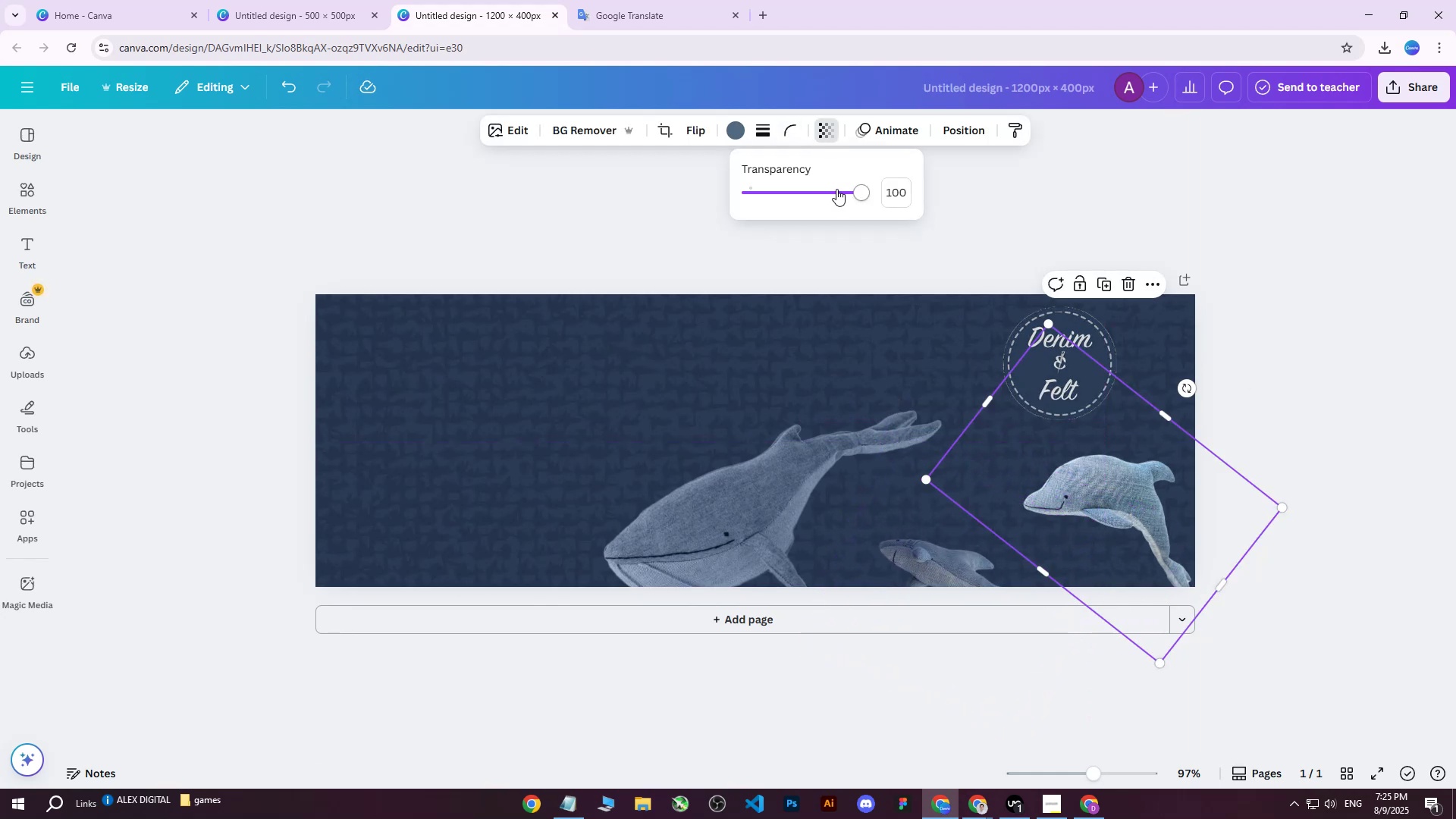 
left_click_drag(start_coordinate=[856, 189], to_coordinate=[833, 198])
 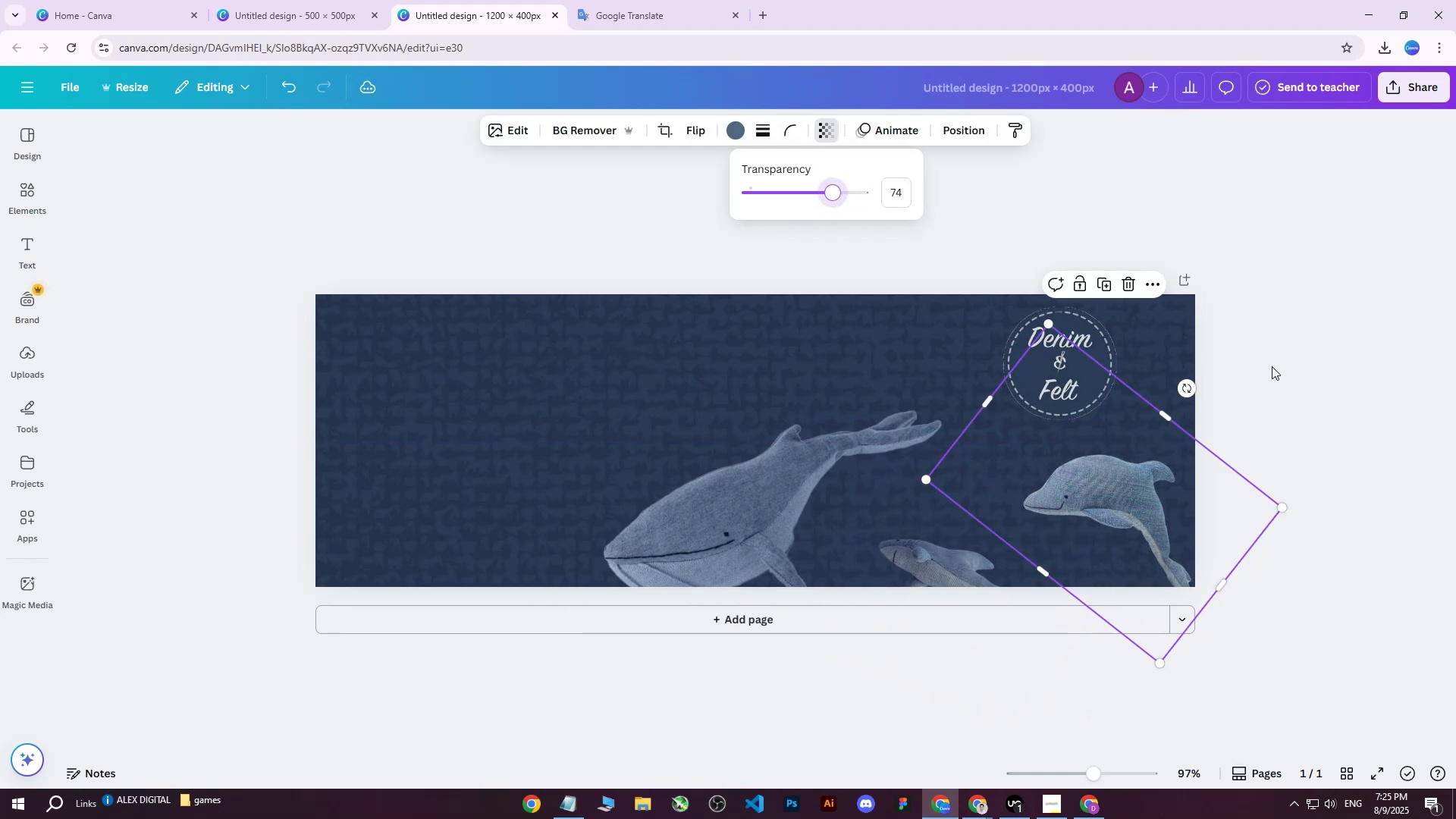 
left_click([1289, 356])
 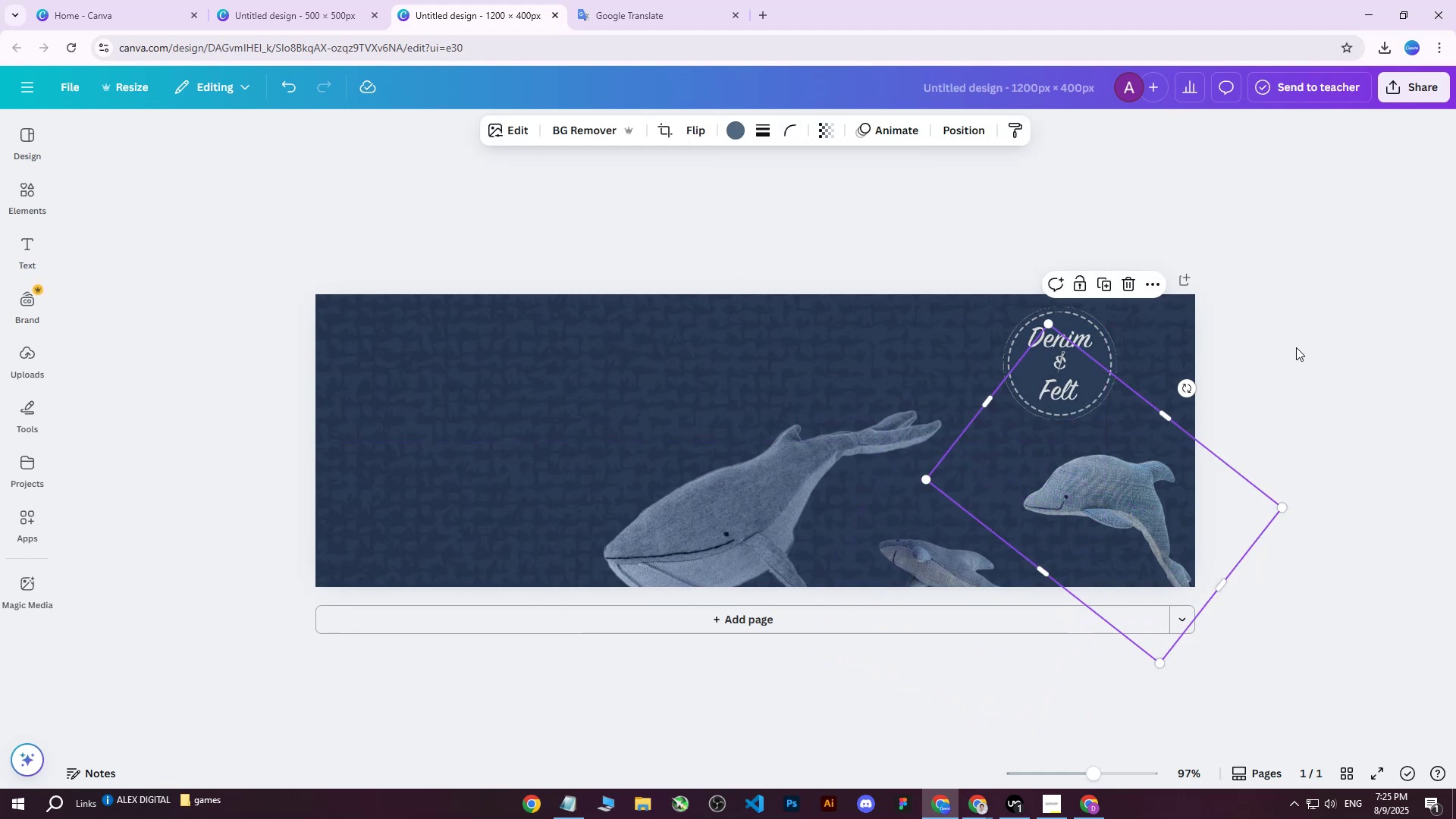 
double_click([1296, 347])
 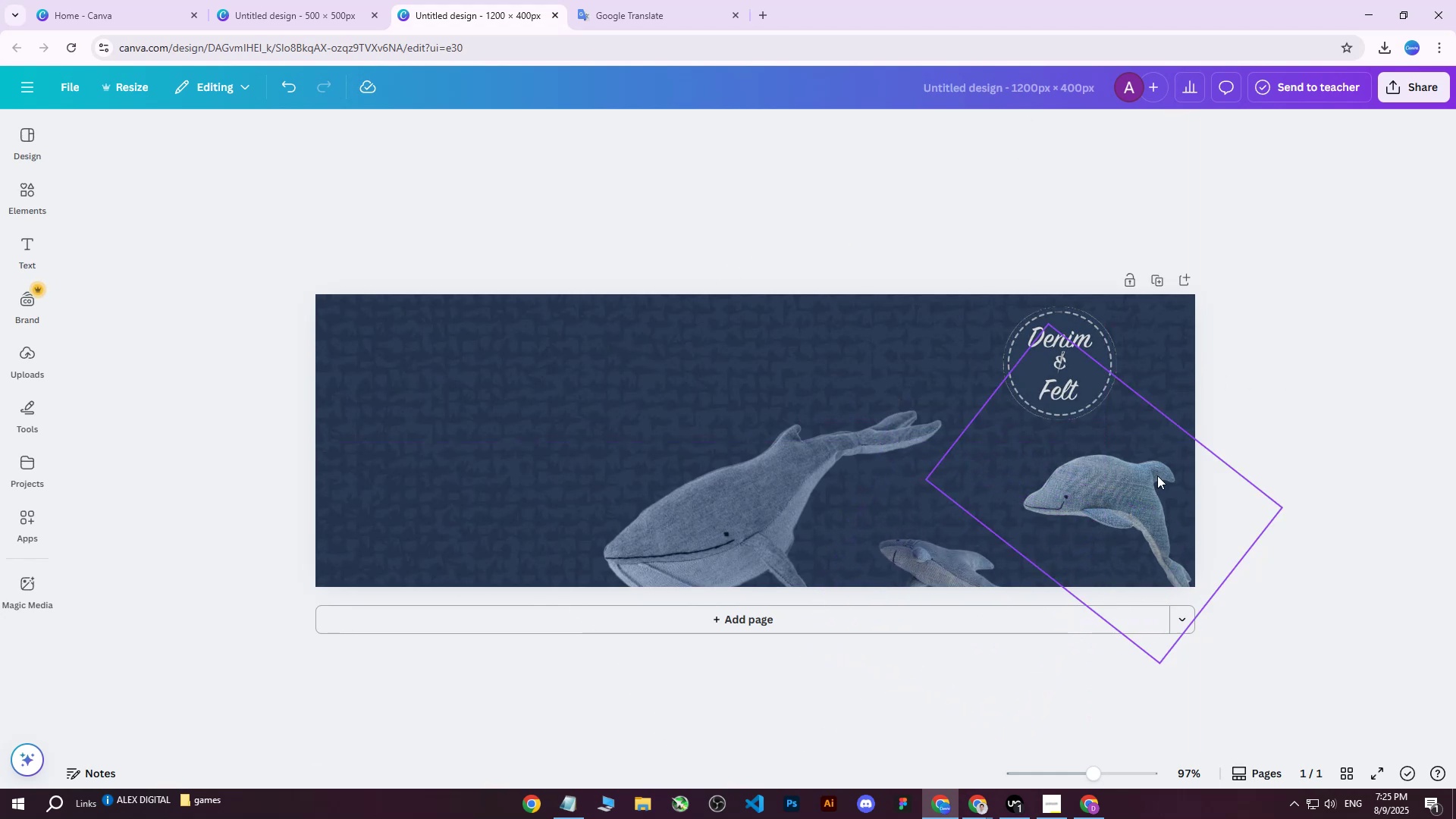 
left_click_drag(start_coordinate=[1139, 481], to_coordinate=[1114, 478])
 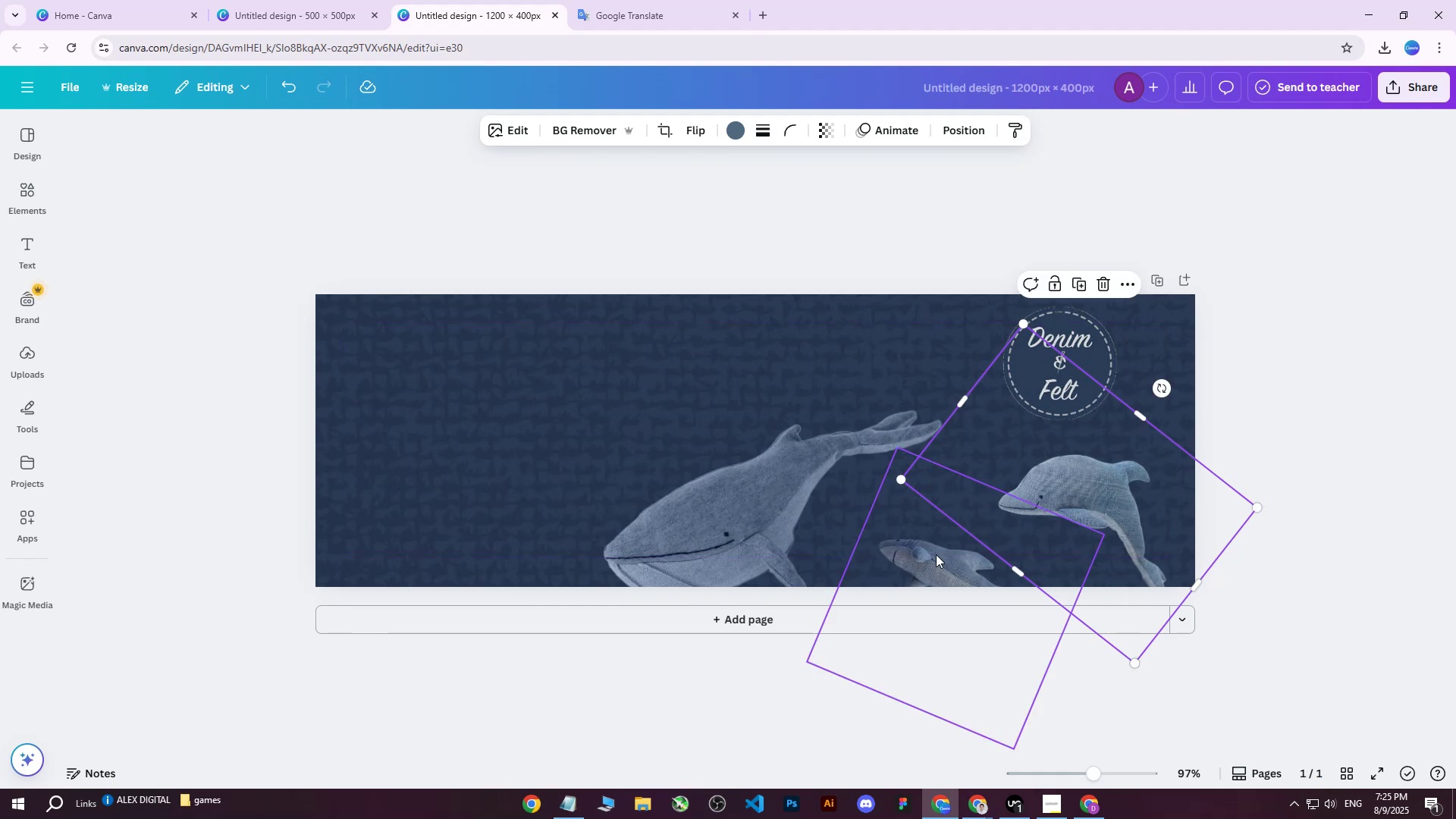 
left_click([925, 557])
 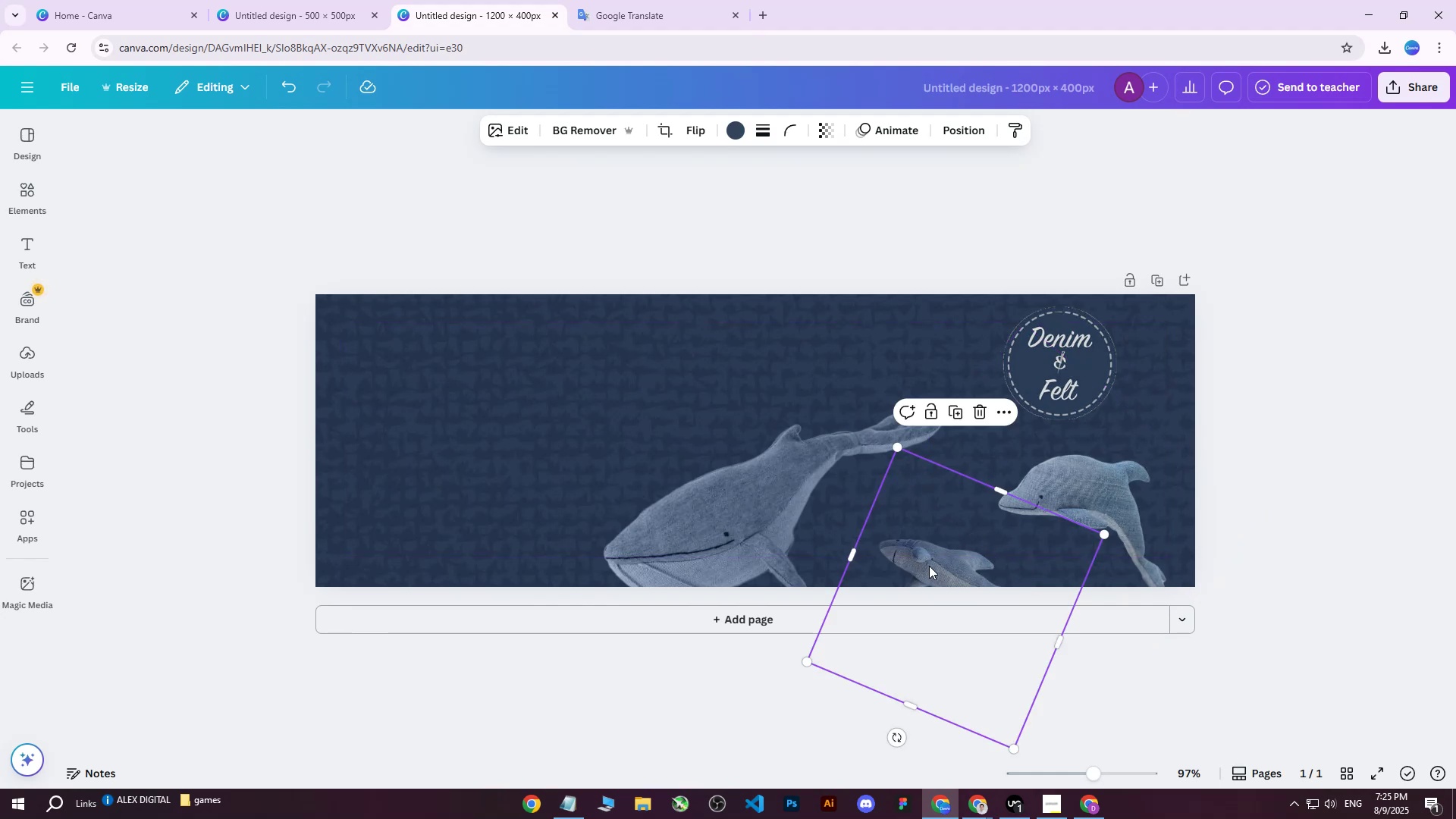 
left_click_drag(start_coordinate=[946, 564], to_coordinate=[944, 570])
 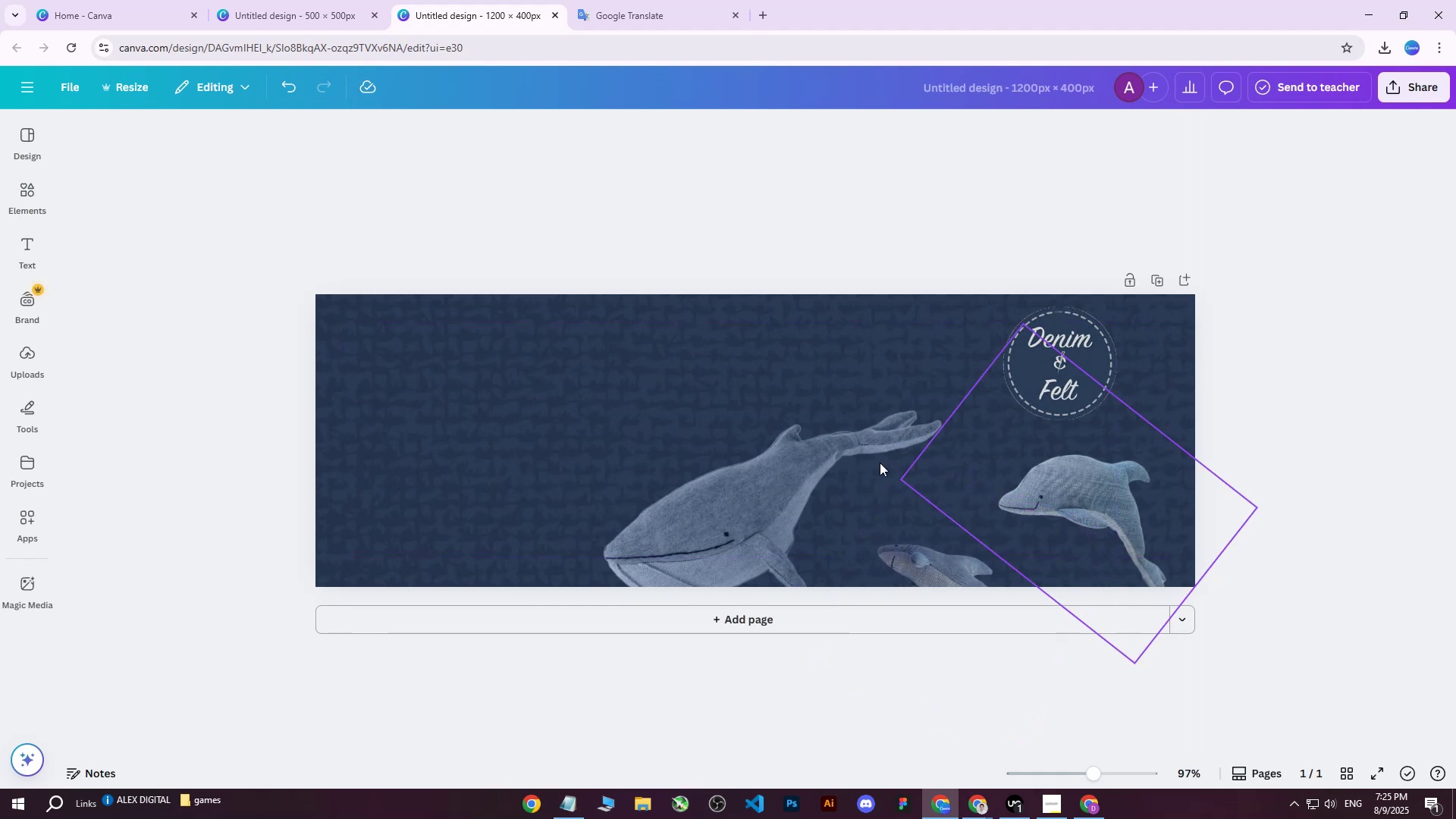 
double_click([723, 495])
 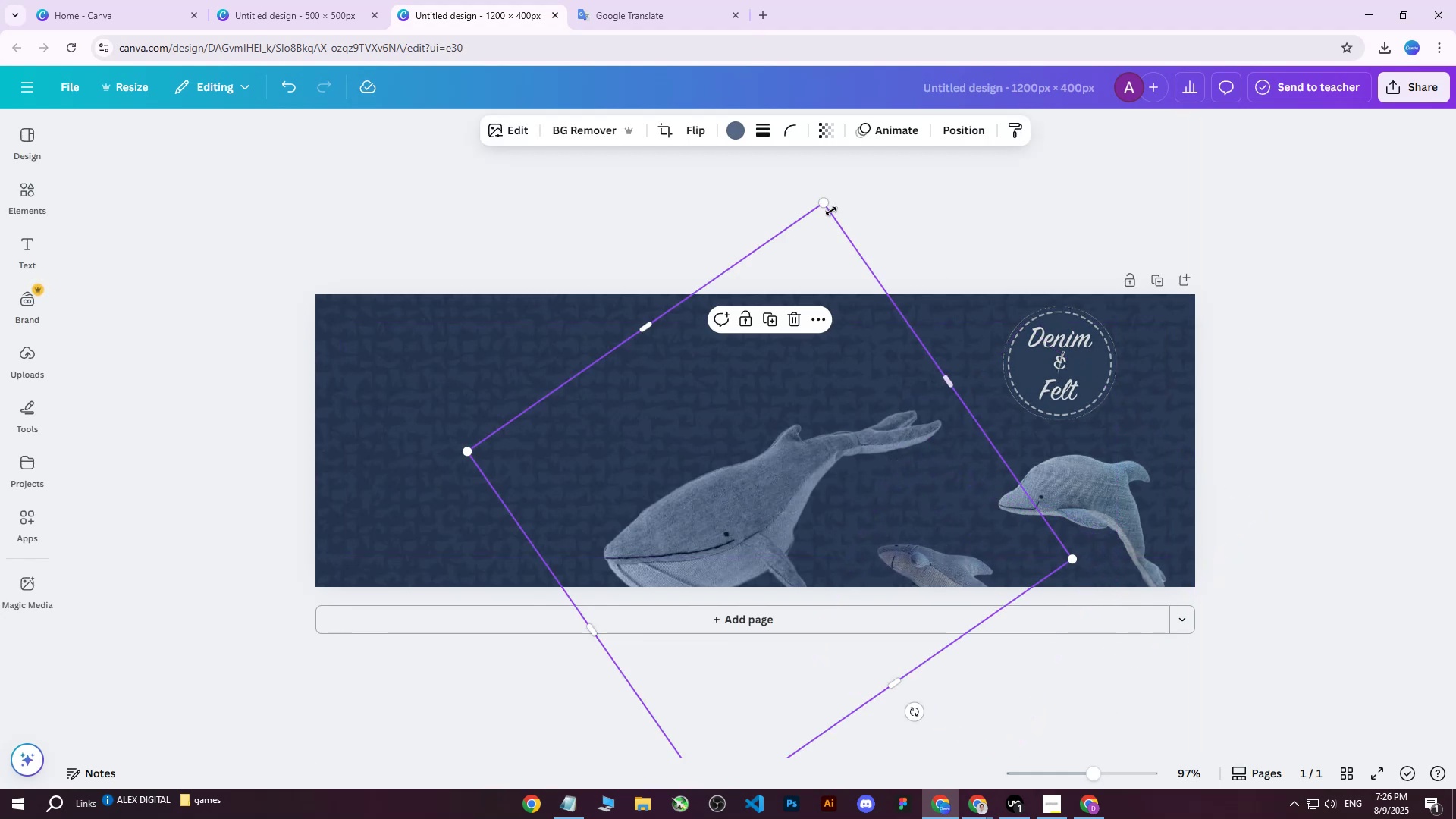 
left_click_drag(start_coordinate=[826, 202], to_coordinate=[864, 169])
 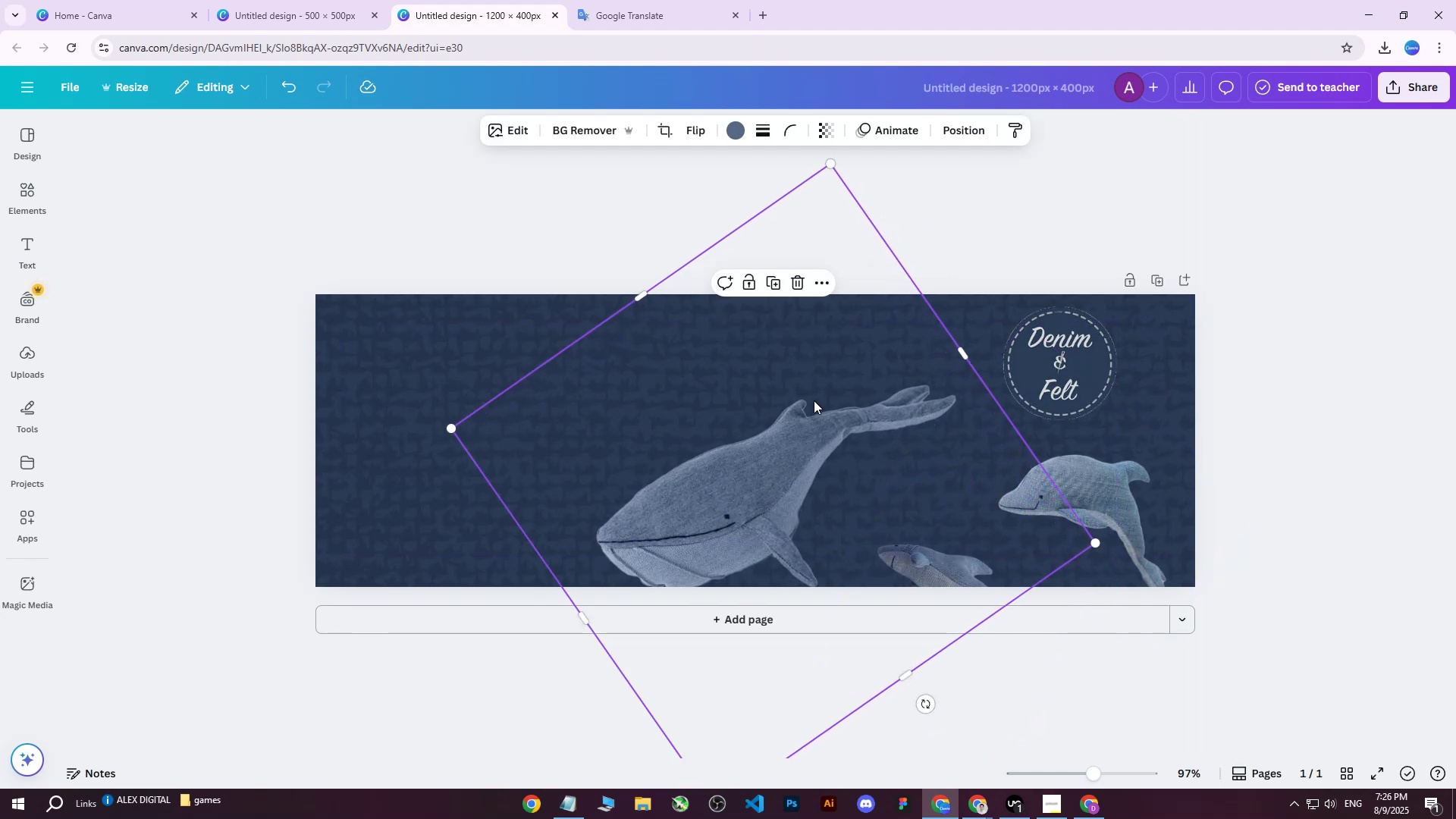 
left_click_drag(start_coordinate=[819, 406], to_coordinate=[859, 395])
 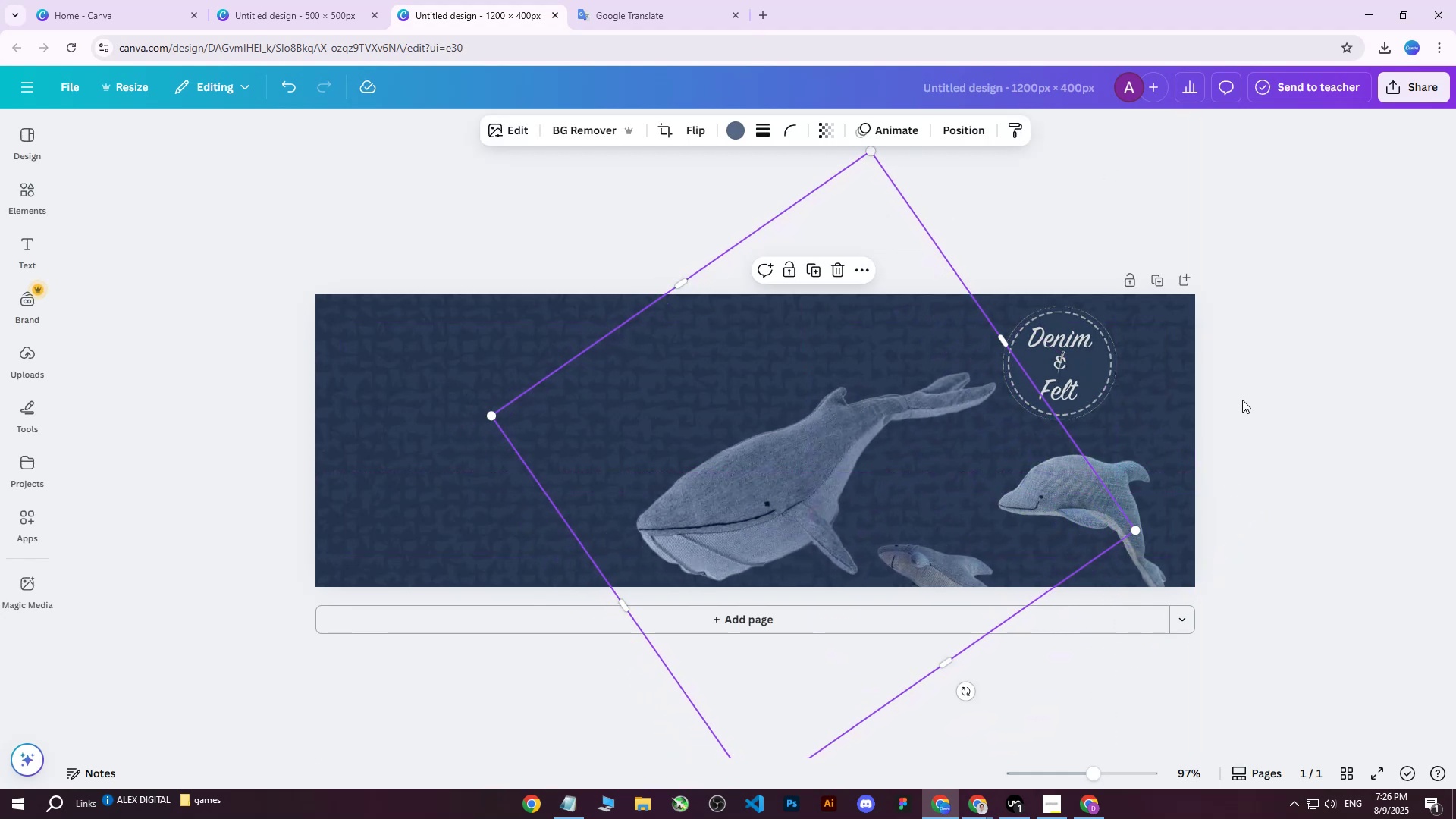 
left_click([1242, 400])
 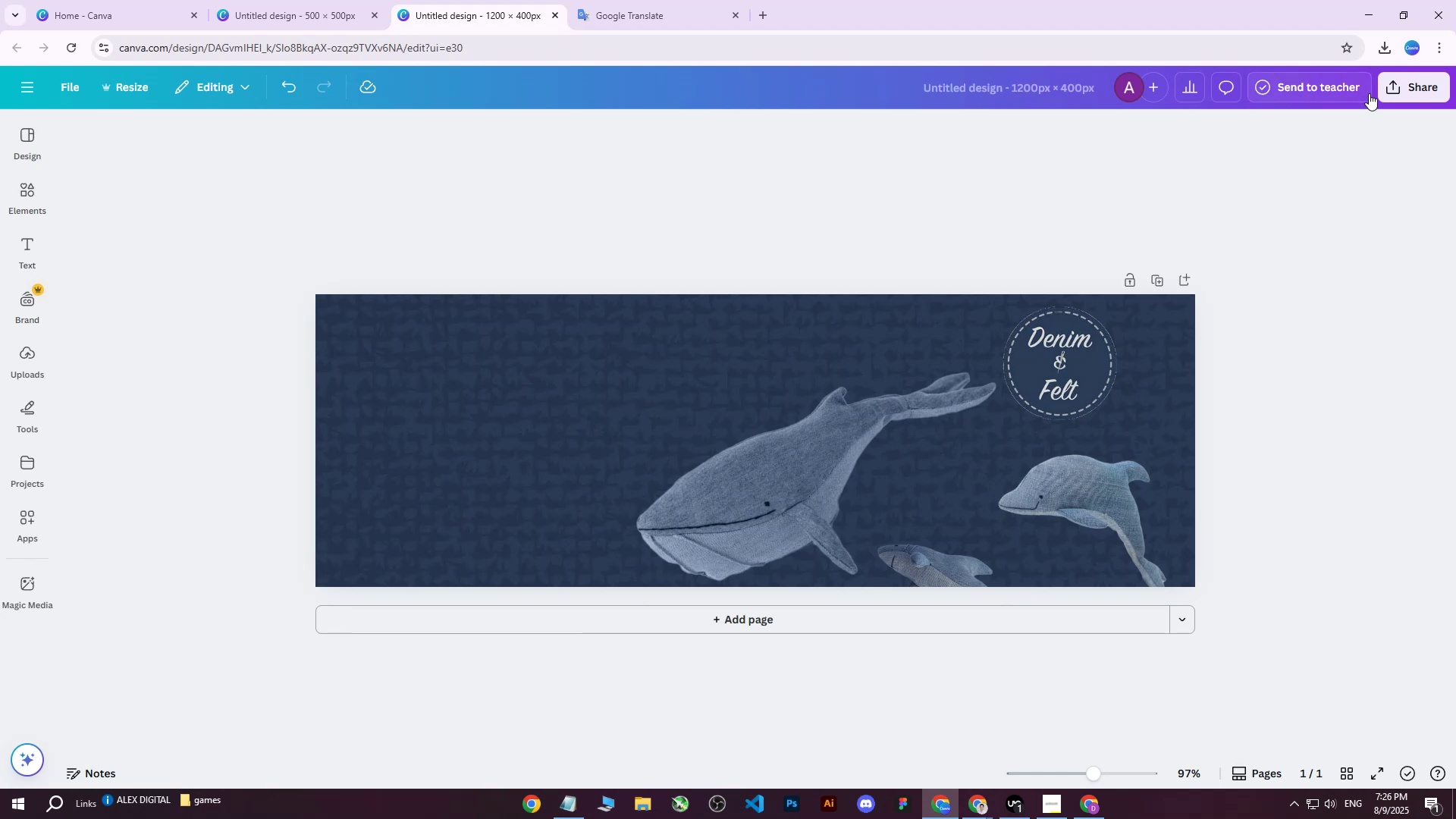 
left_click([1388, 93])
 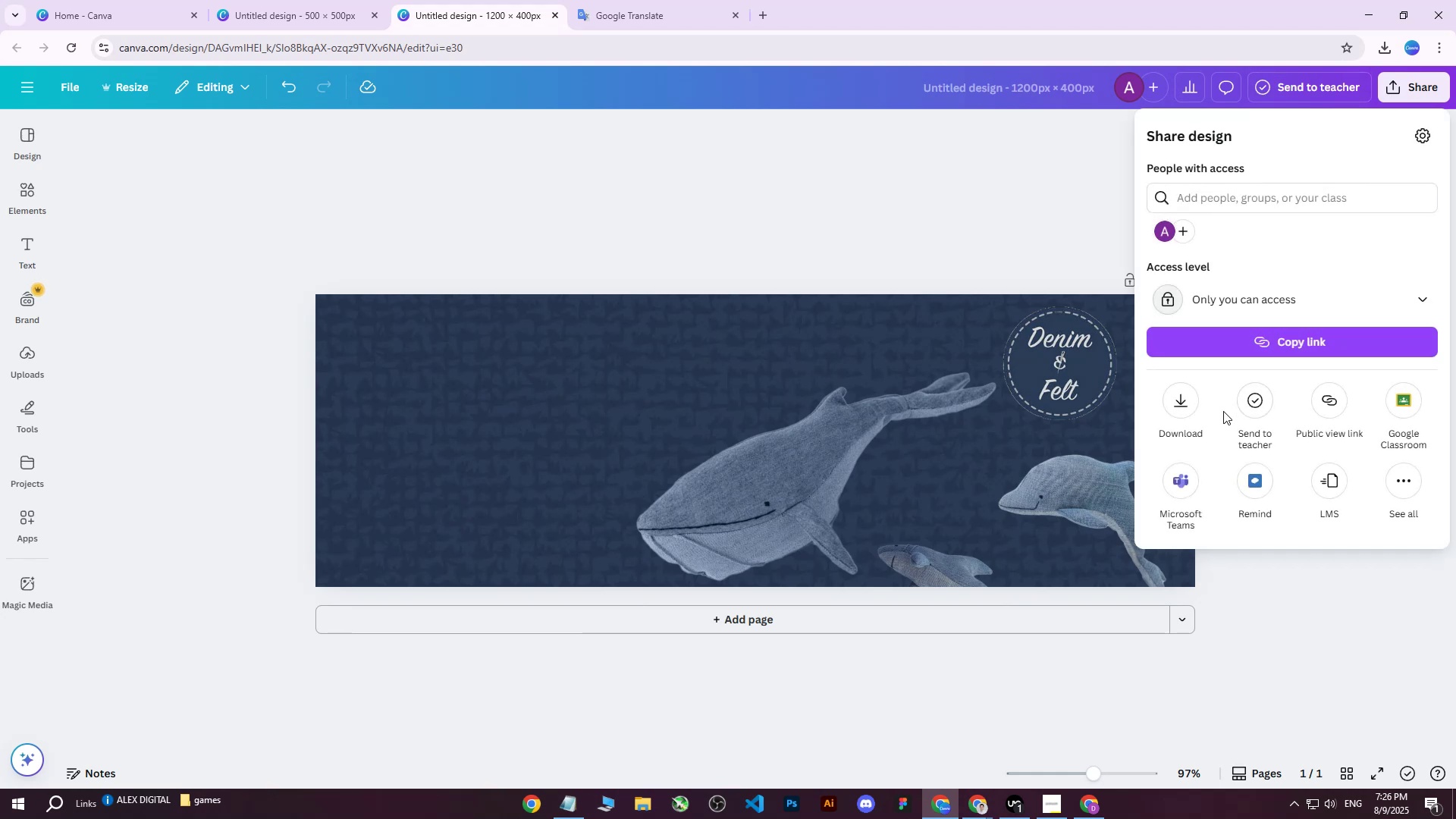 
left_click([1175, 407])
 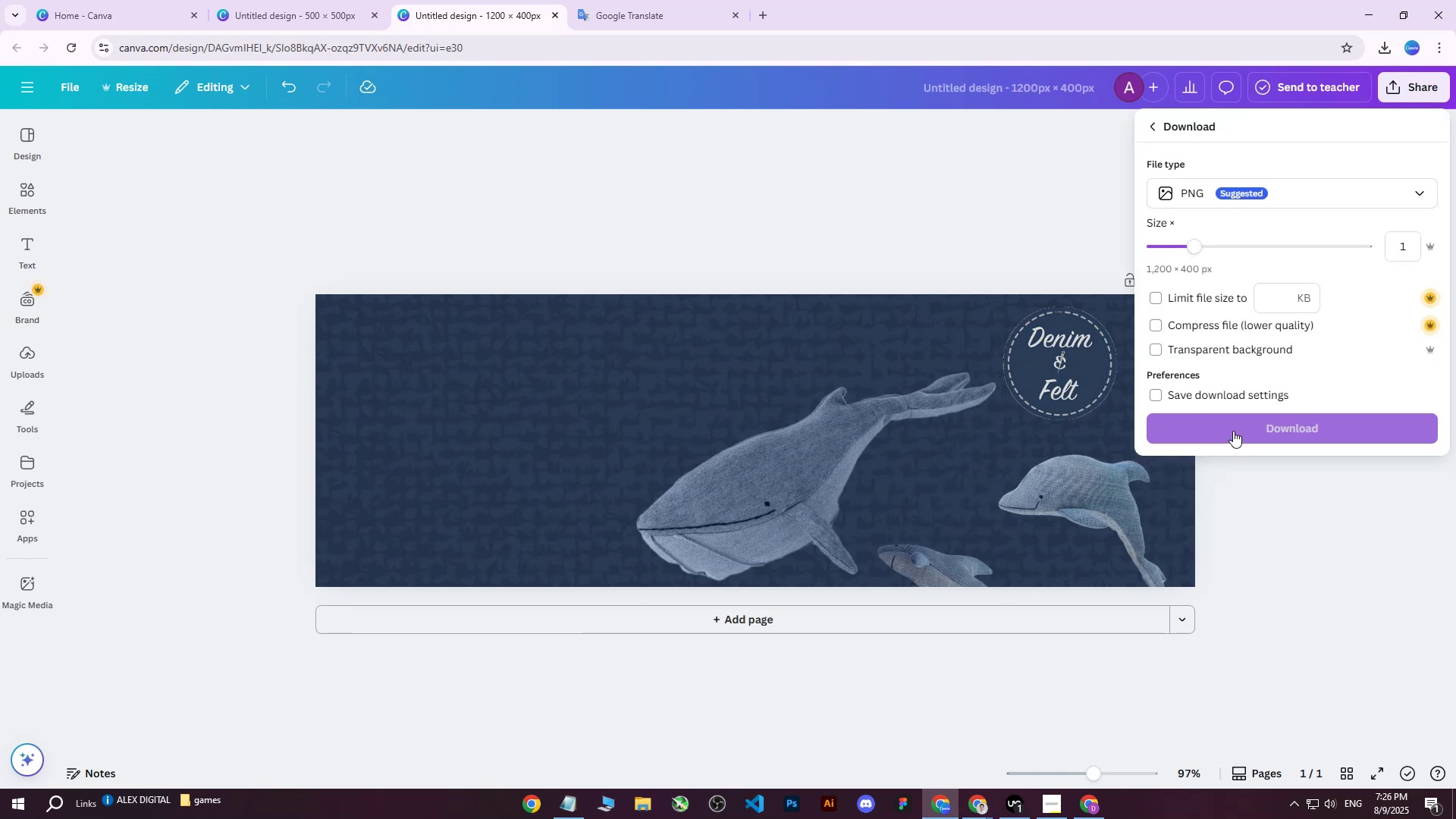 
left_click([1244, 429])
 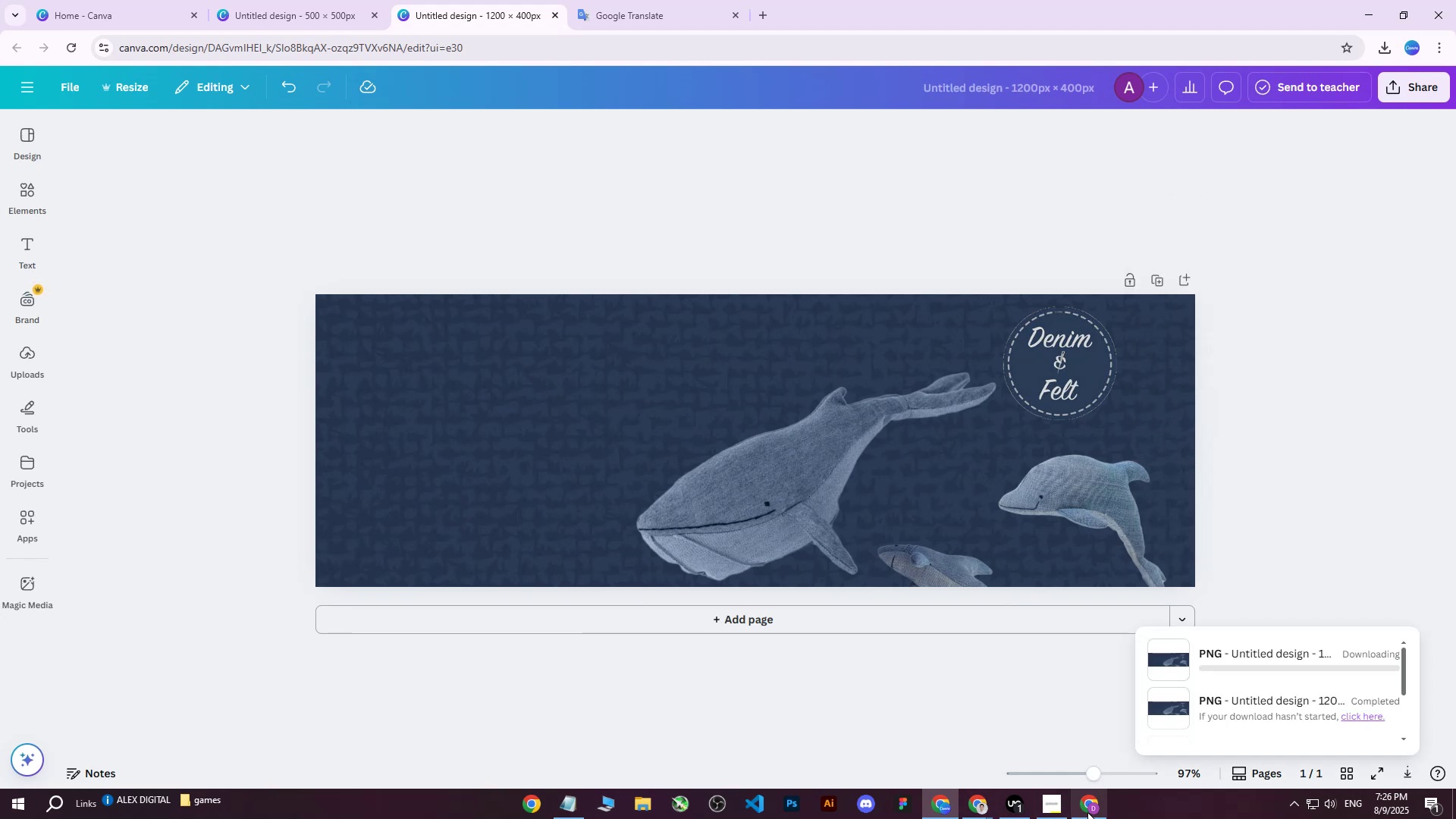 
left_click([1088, 812])
 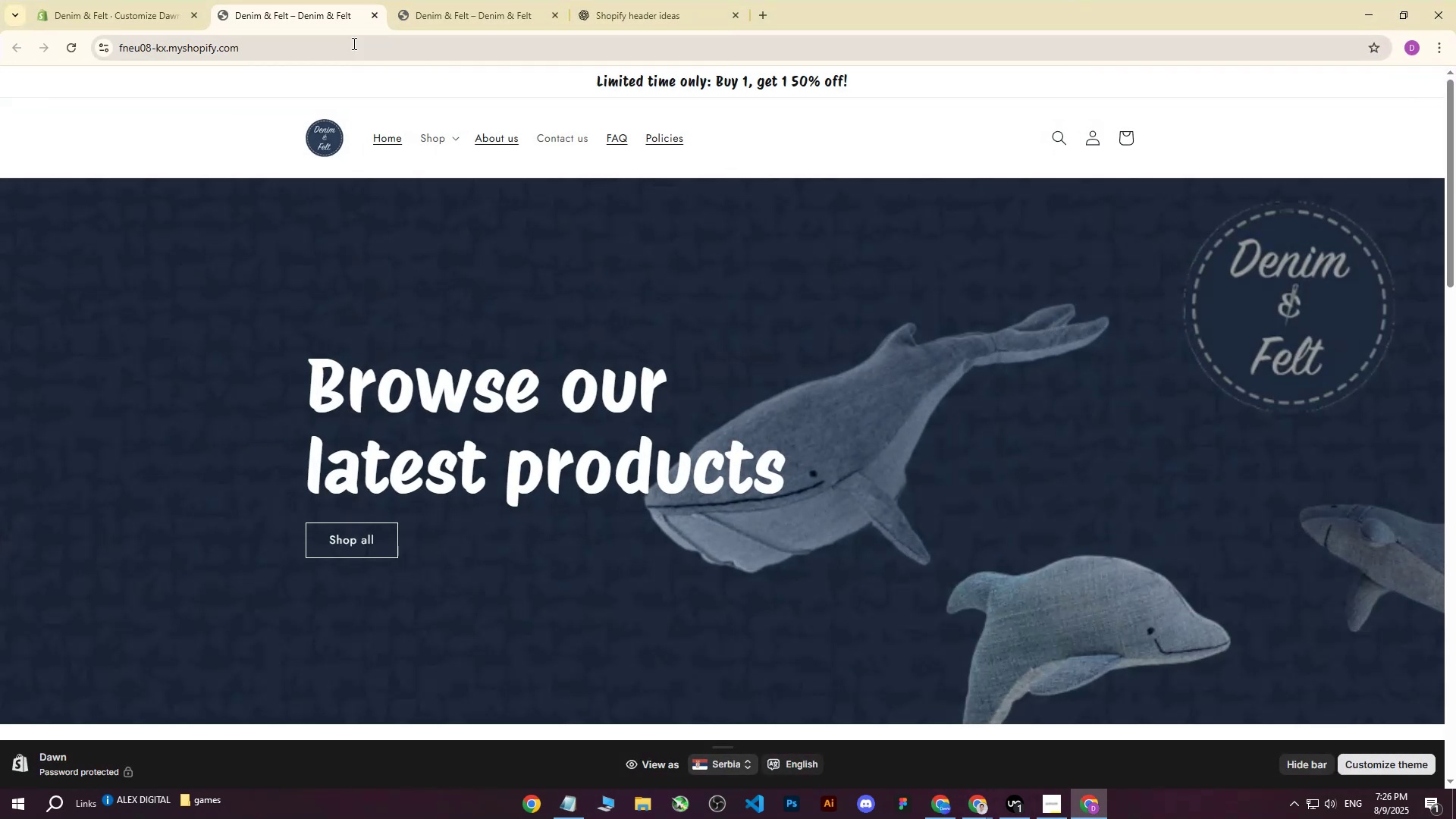 
left_click([204, 0])
 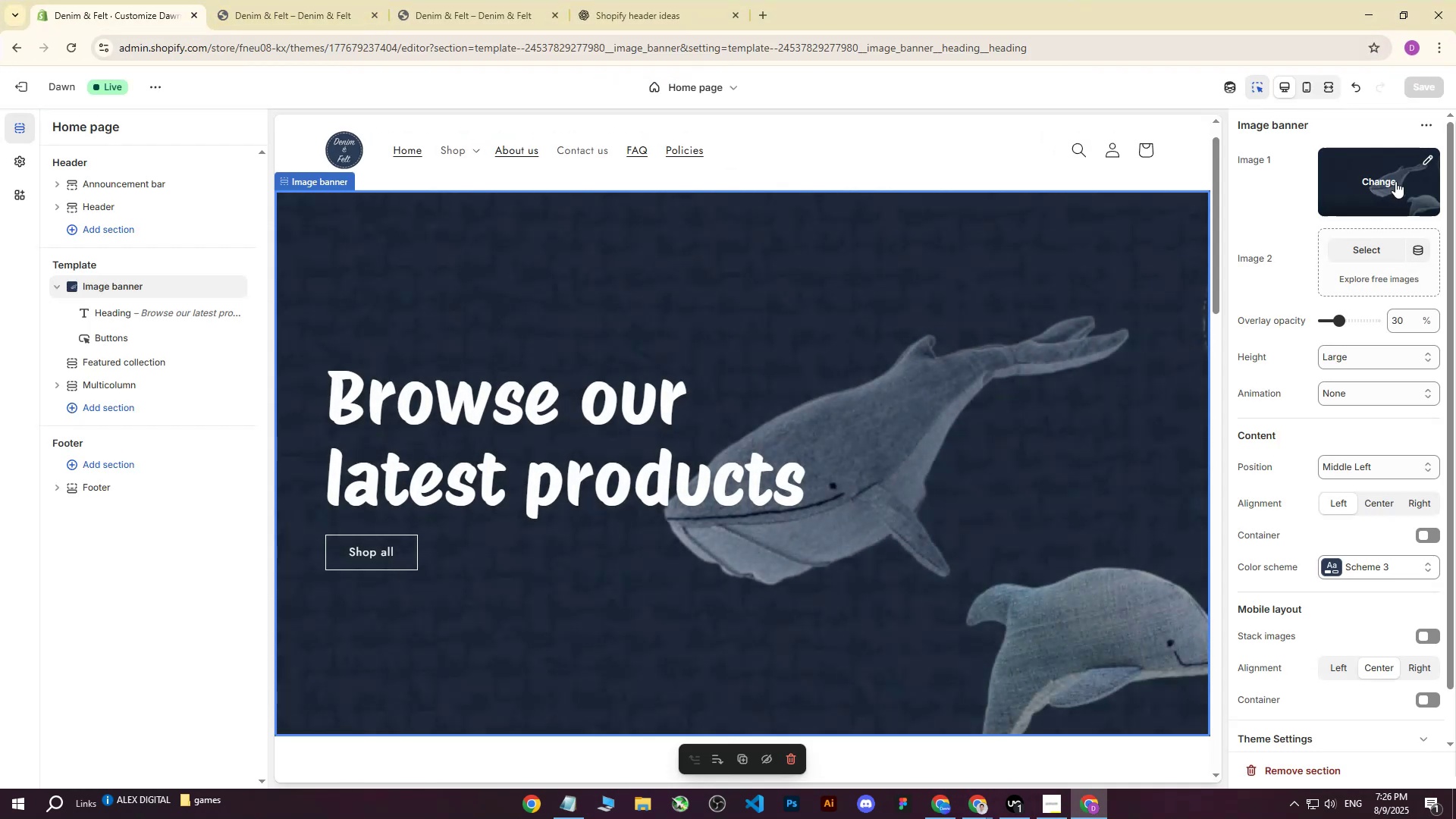 
left_click([1365, 181])
 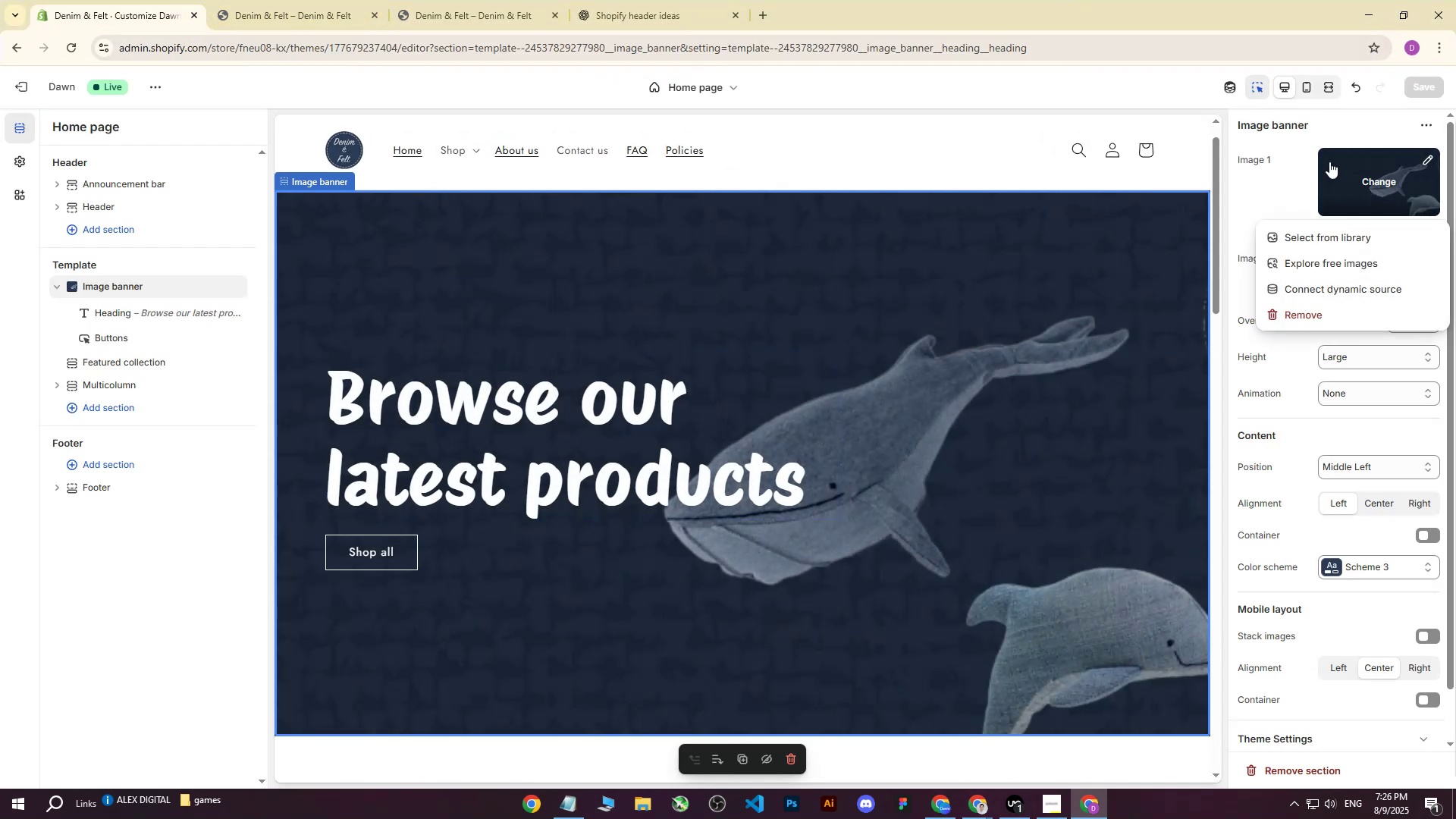 
left_click([1318, 238])
 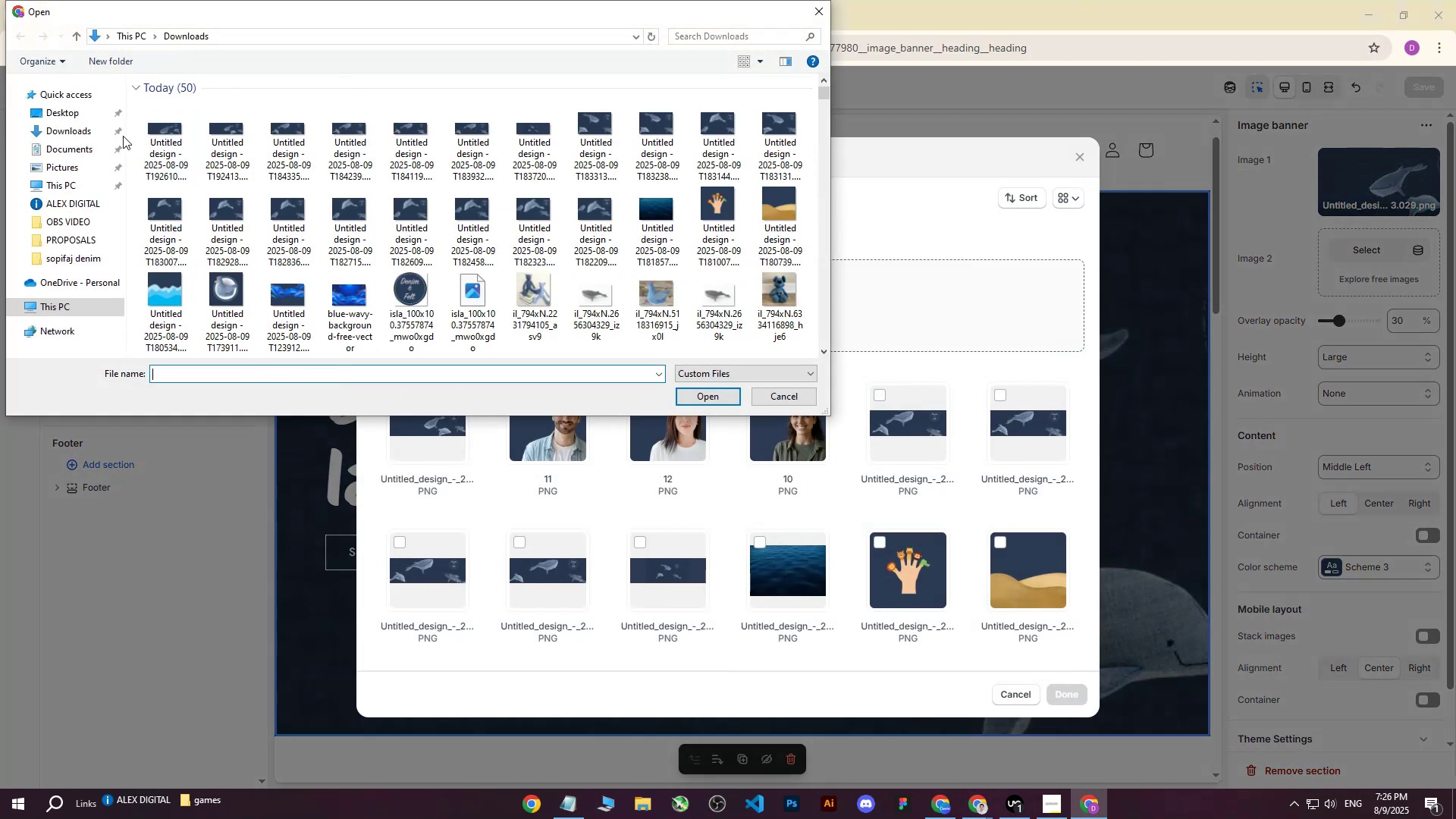 
double_click([187, 124])
 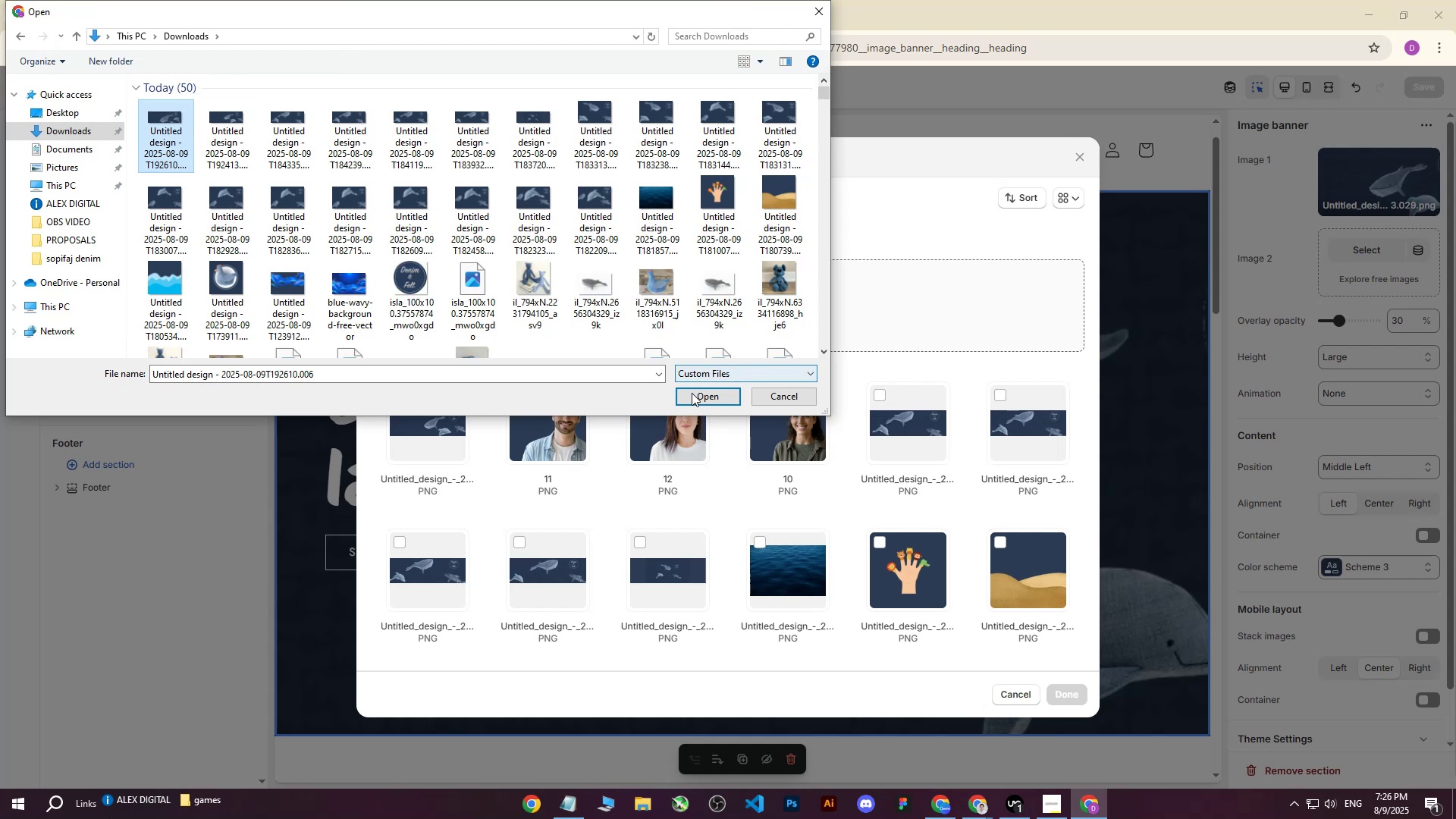 
left_click([692, 400])
 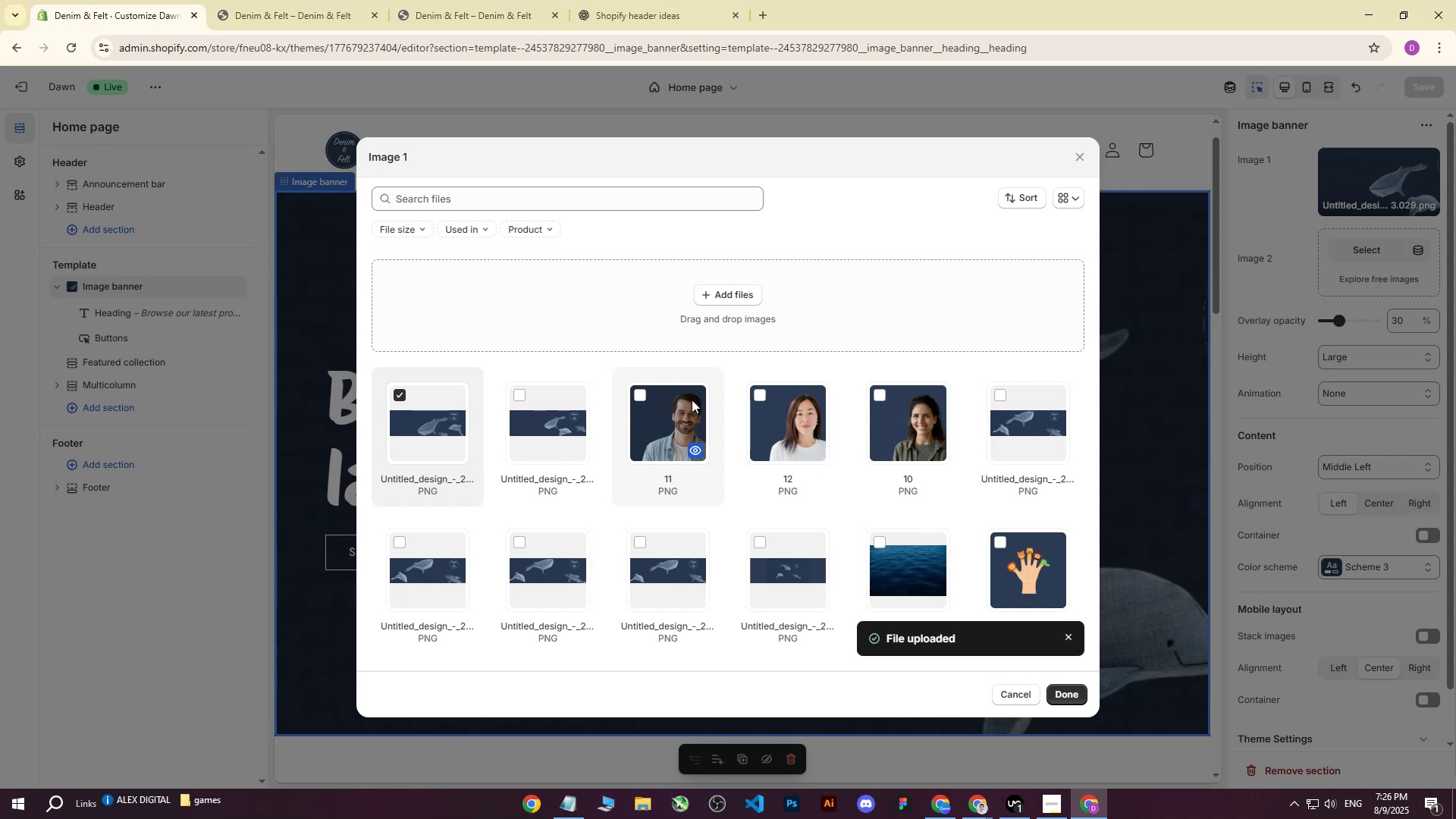 
wait(20.04)
 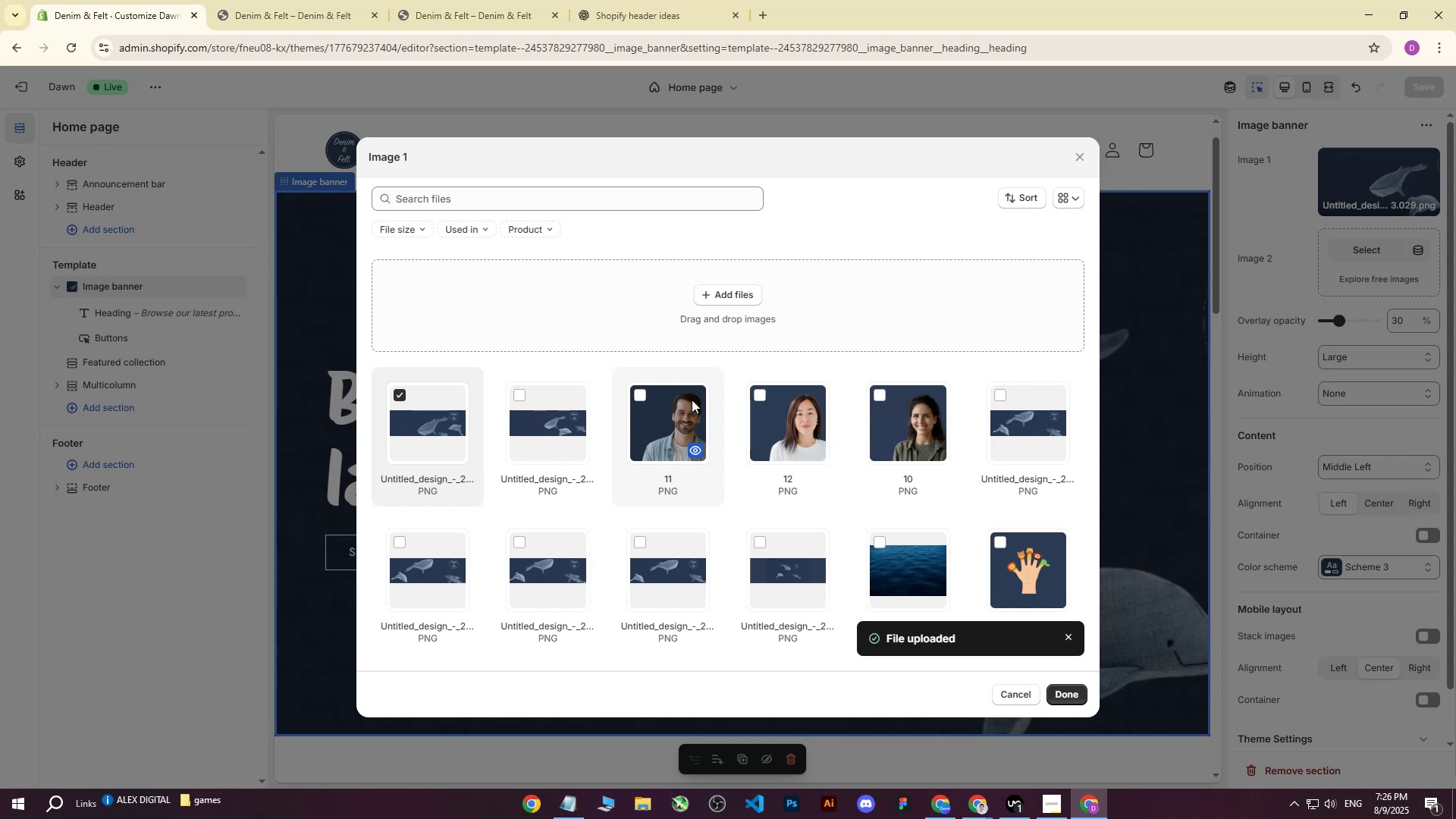 
scroll: coordinate [902, 364], scroll_direction: down, amount: 2.0
 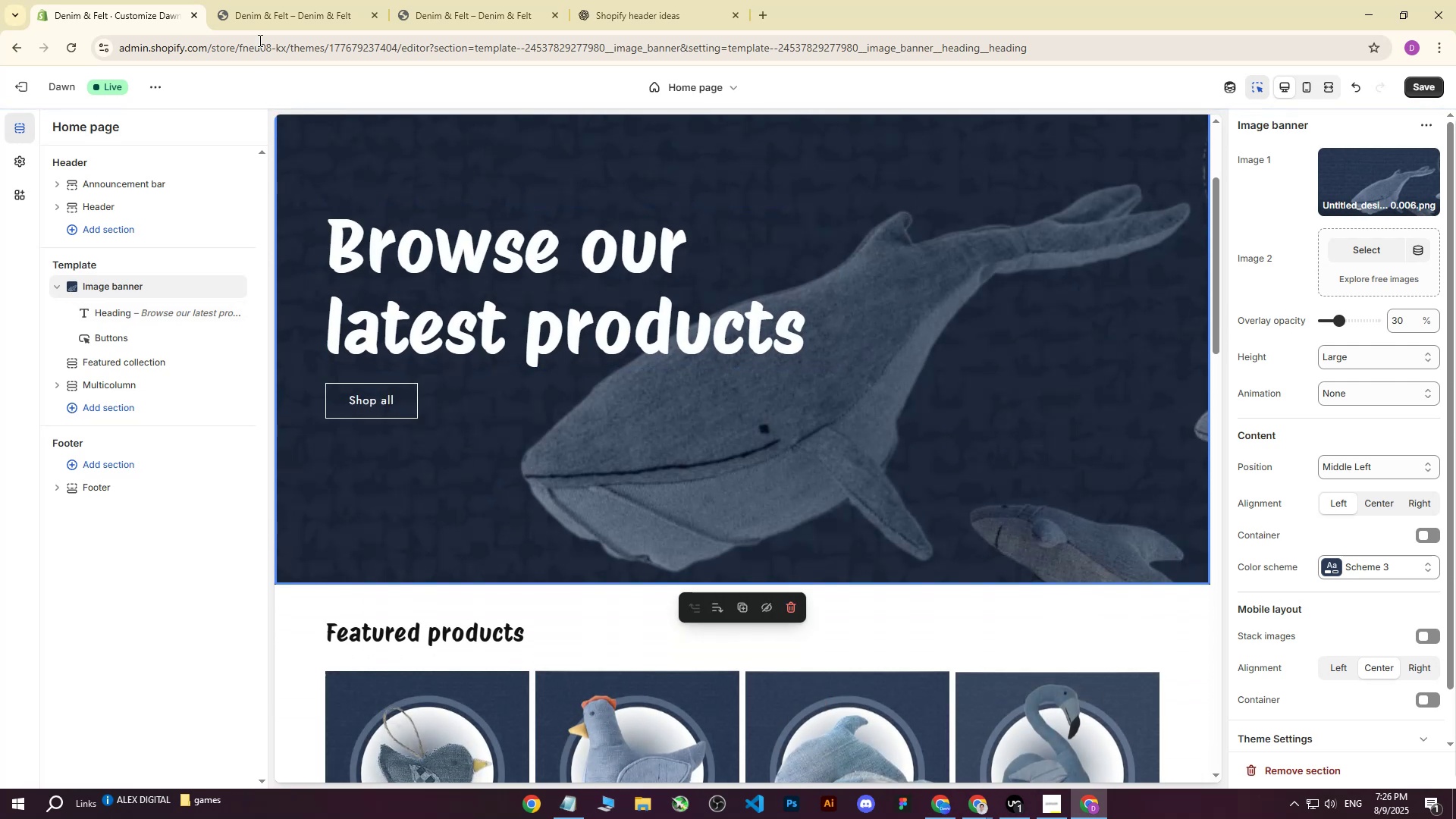 
left_click([290, 0])
 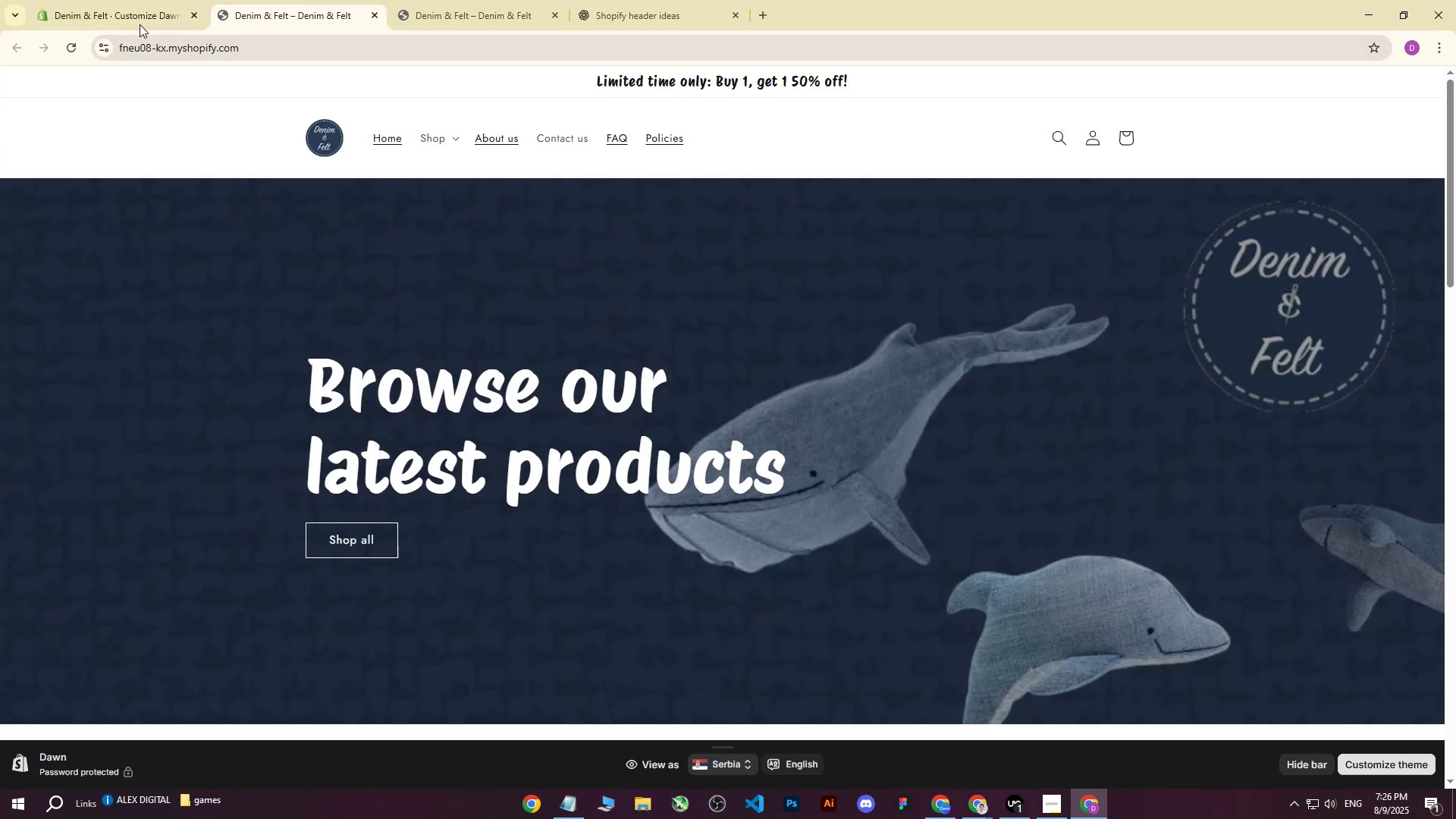 
left_click([123, 0])
 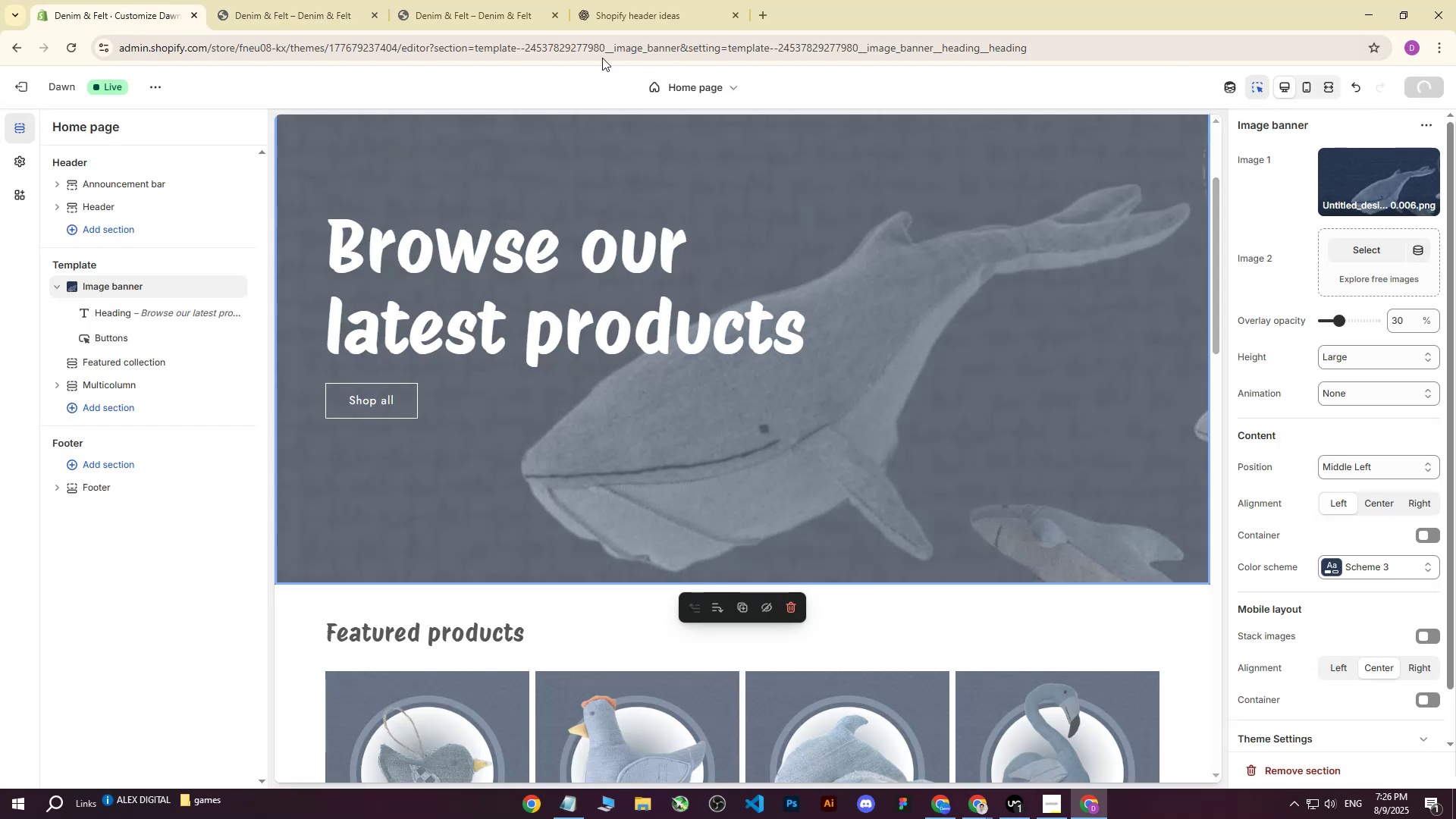 
double_click([306, 0])
 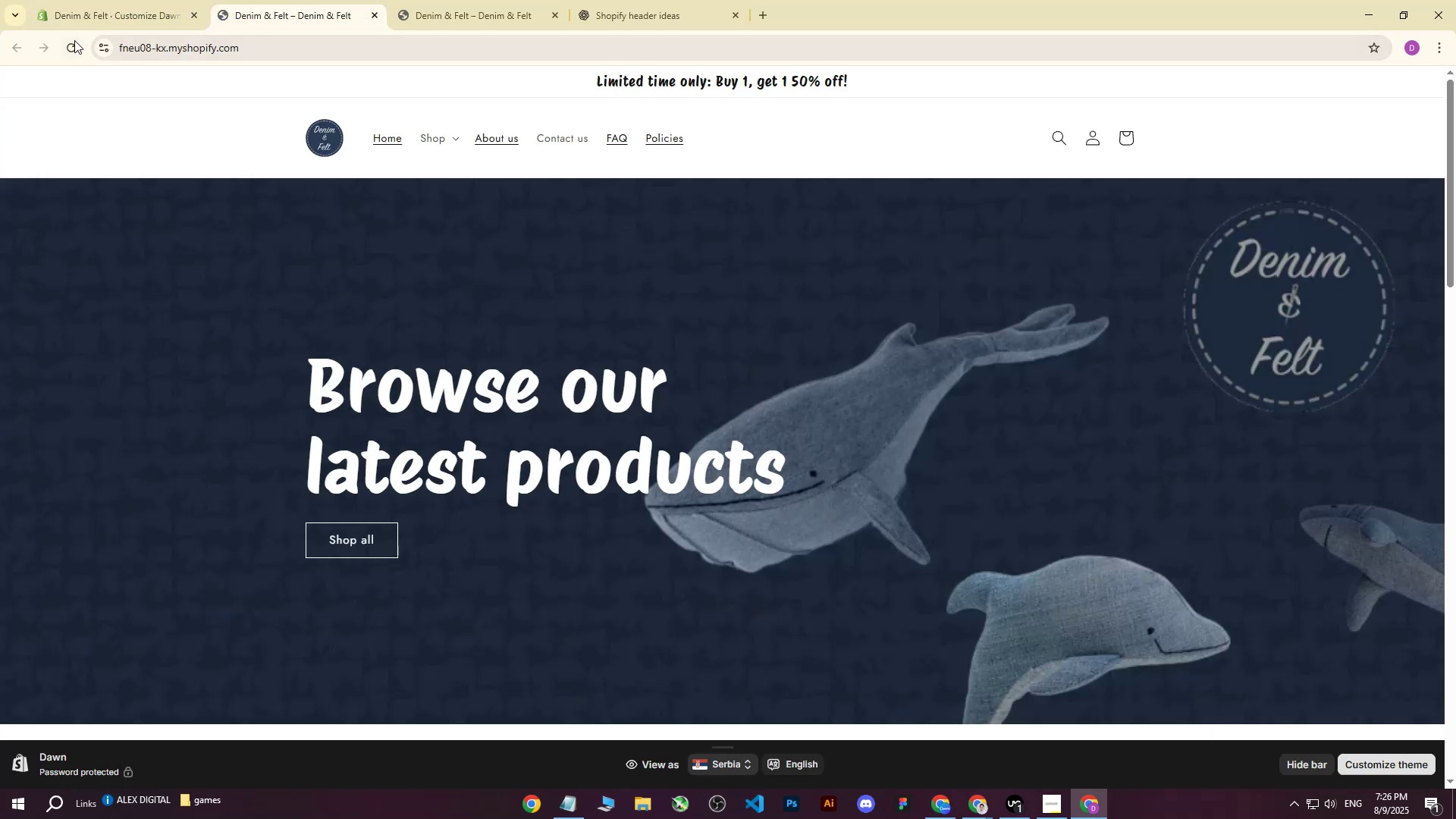 
left_click([72, 40])
 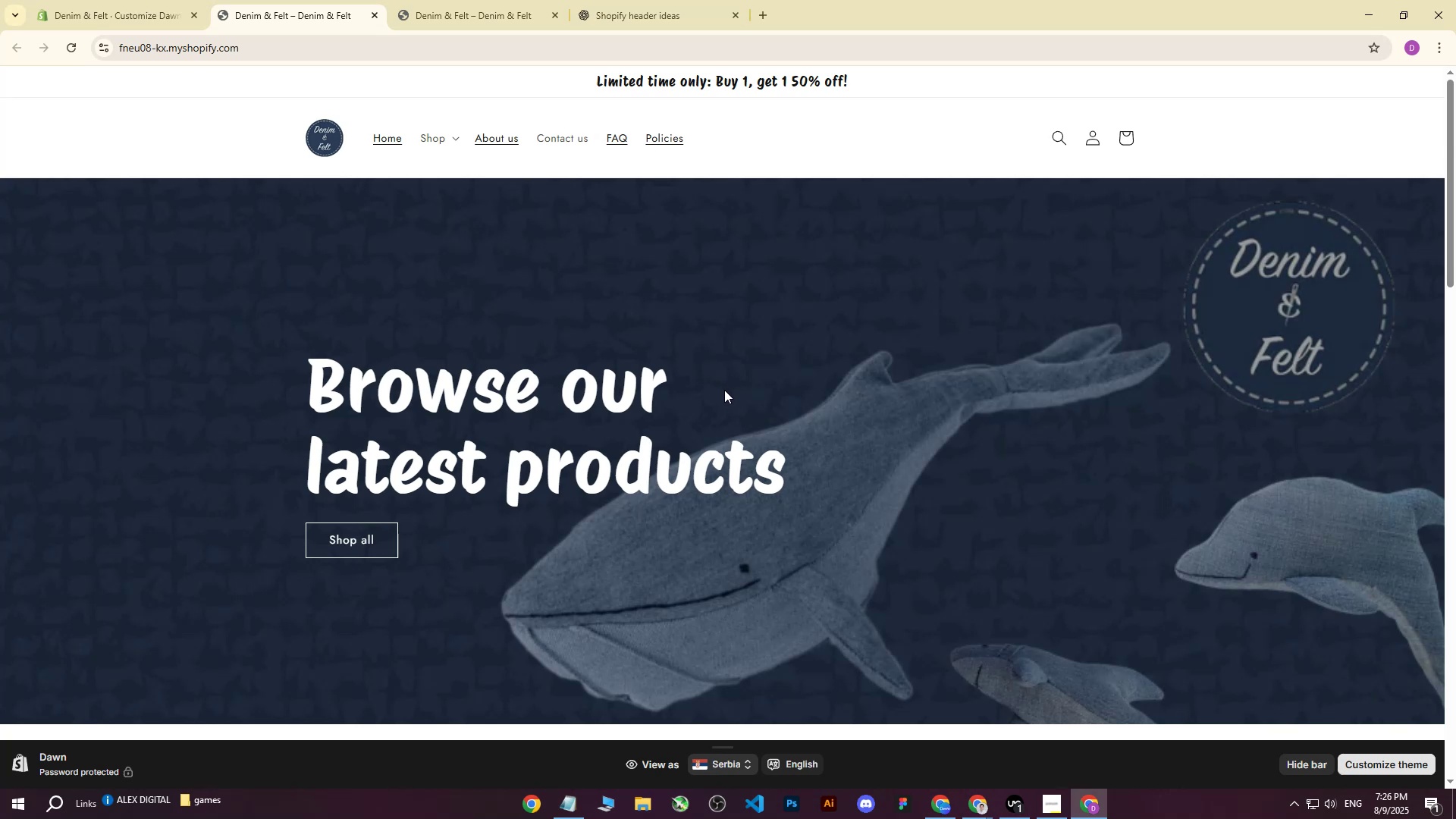 
wait(14.23)
 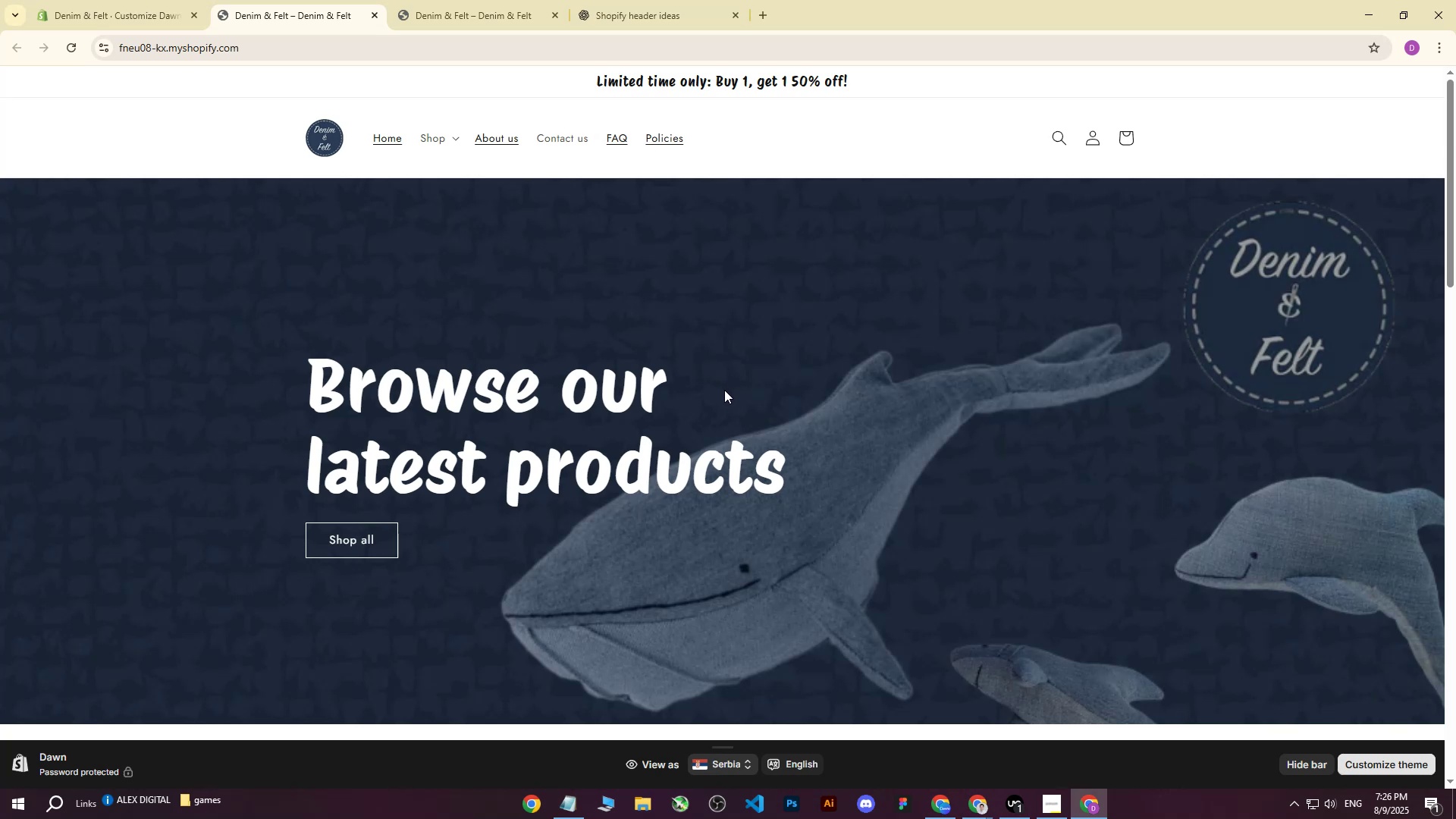 
left_click([1067, 331])
 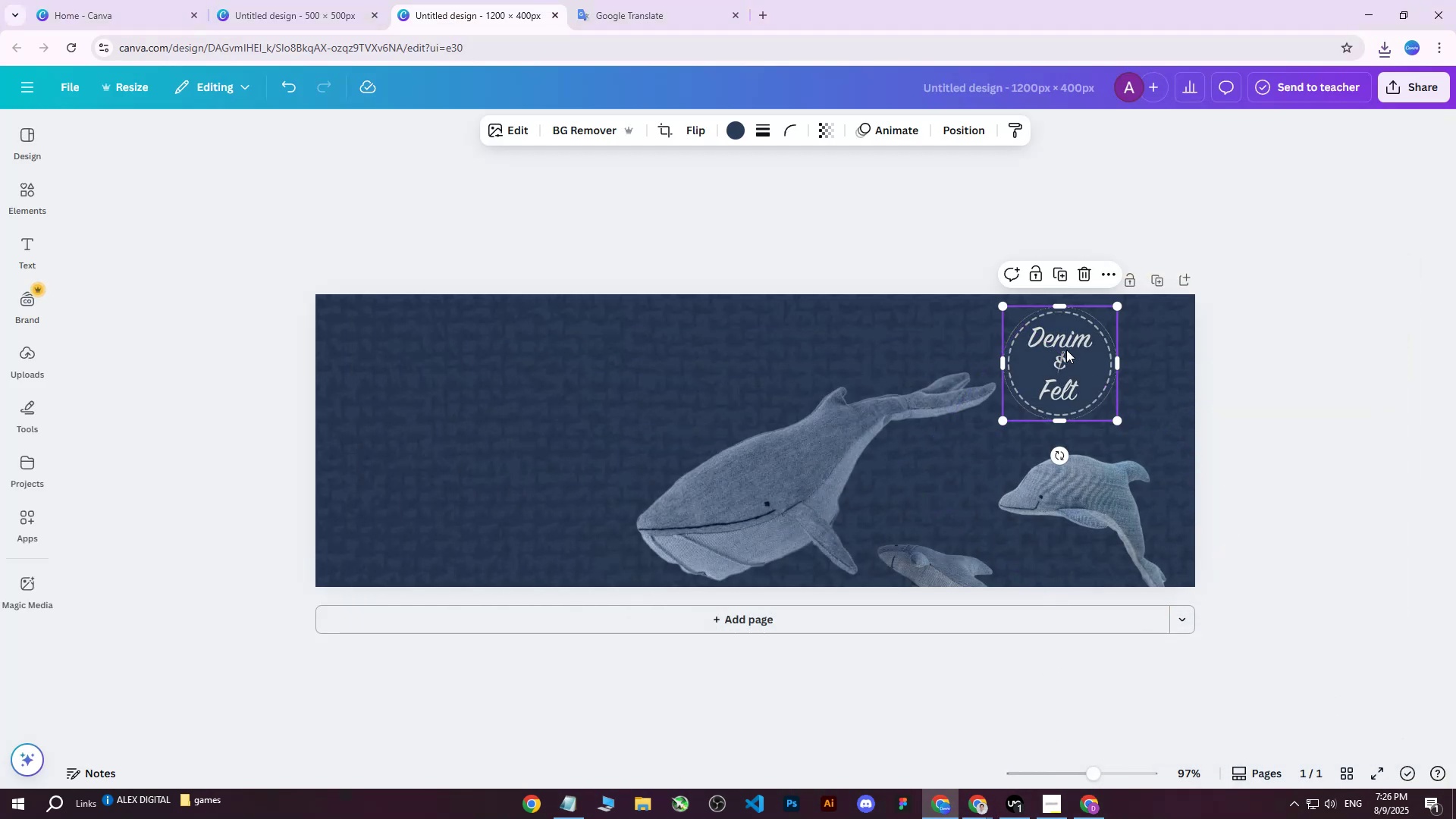 
left_click_drag(start_coordinate=[1071, 349], to_coordinate=[455, 430])
 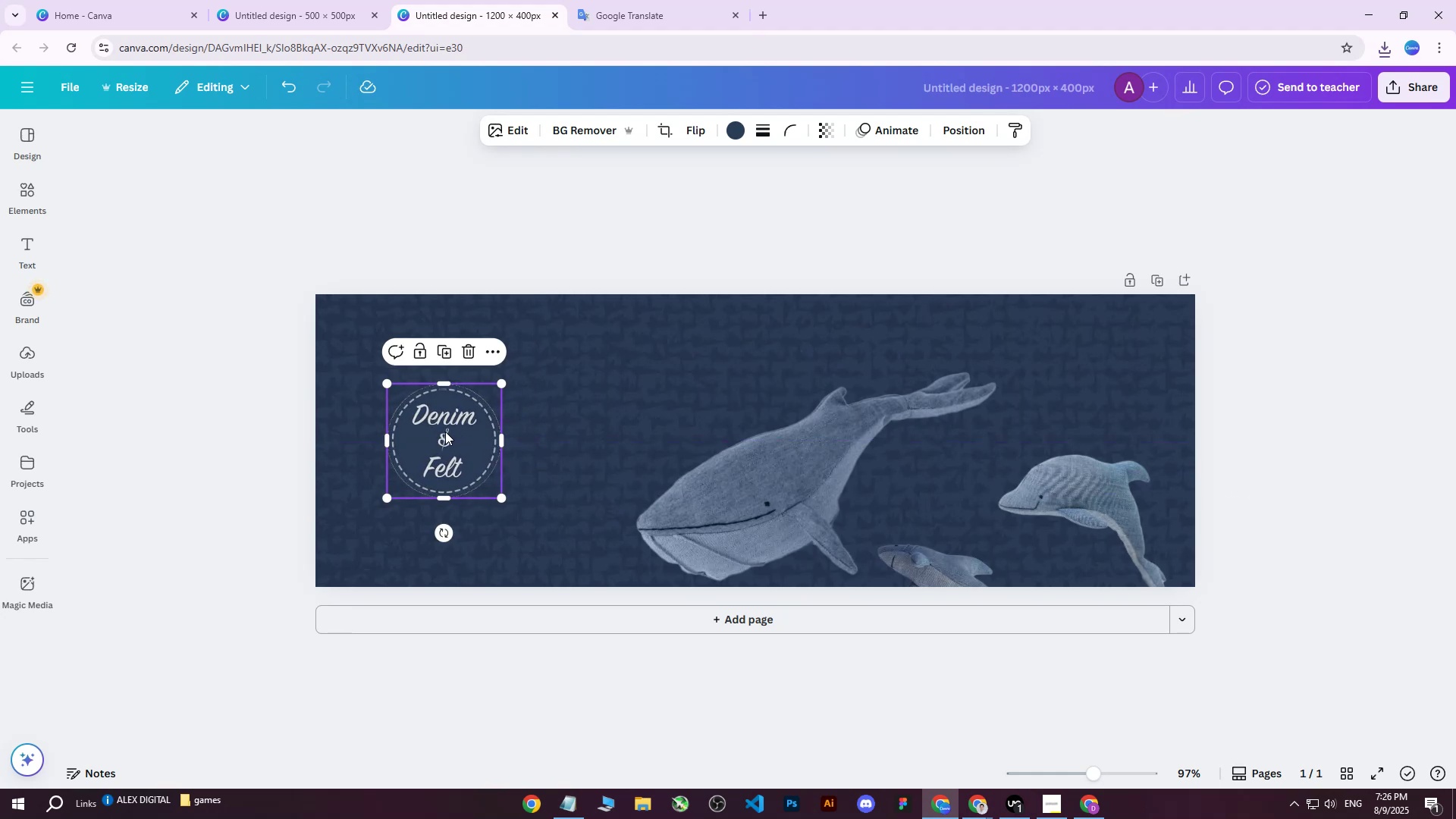 
left_click_drag(start_coordinate=[502, 502], to_coordinate=[550, 538])
 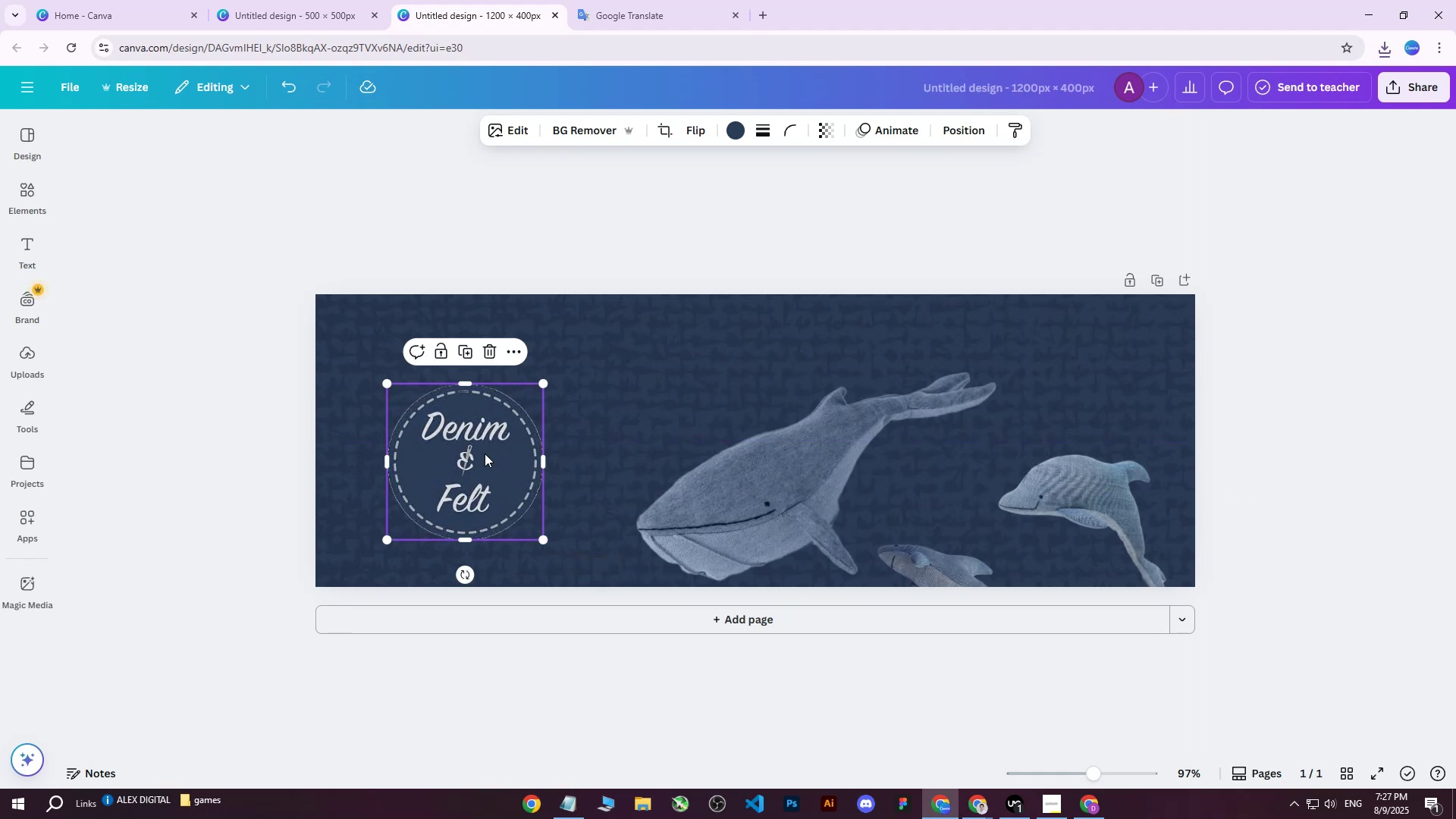 
left_click_drag(start_coordinate=[479, 446], to_coordinate=[450, 427])
 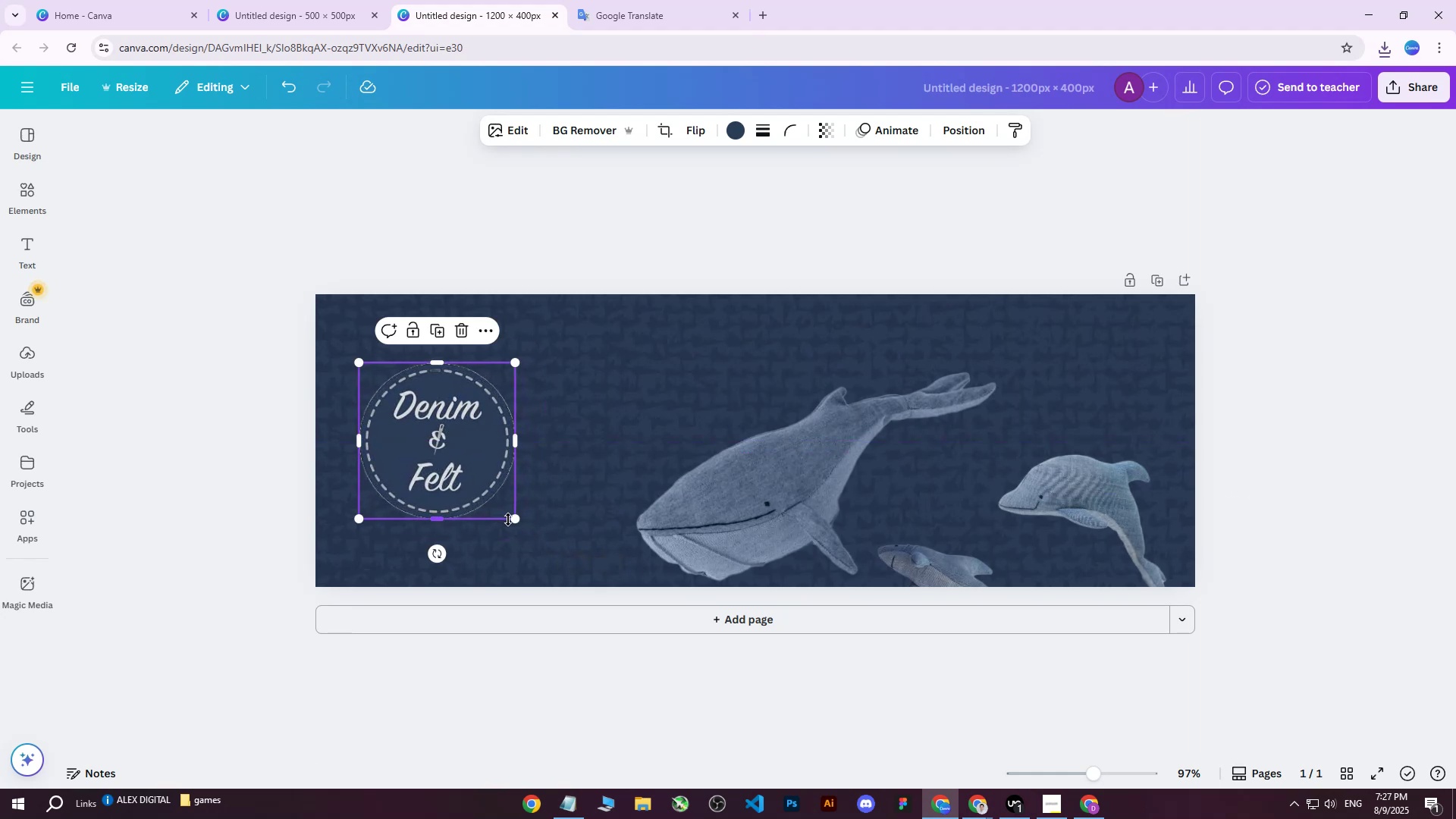 
left_click_drag(start_coordinate=[510, 519], to_coordinate=[475, 474])
 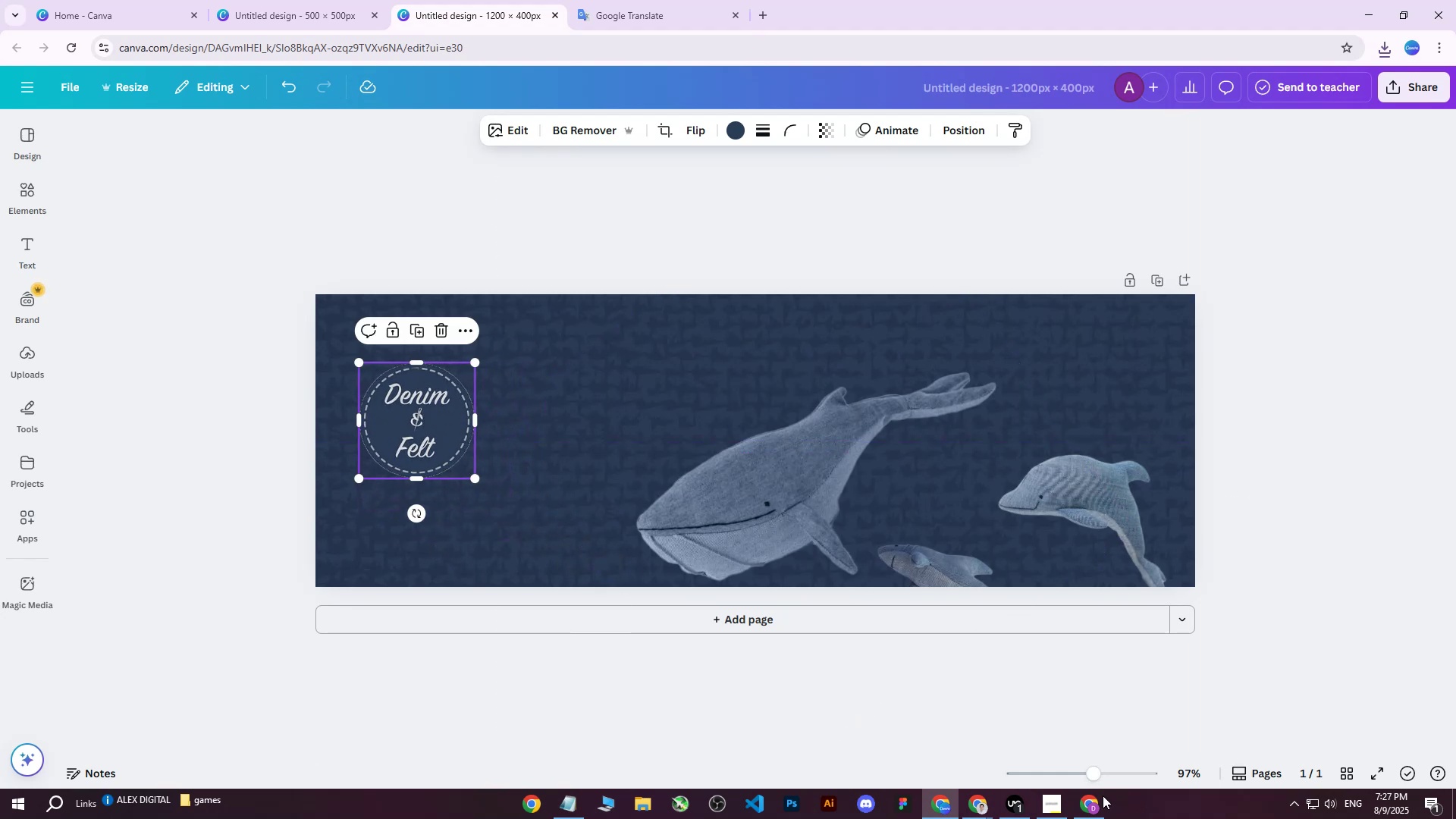 
left_click([1094, 802])
 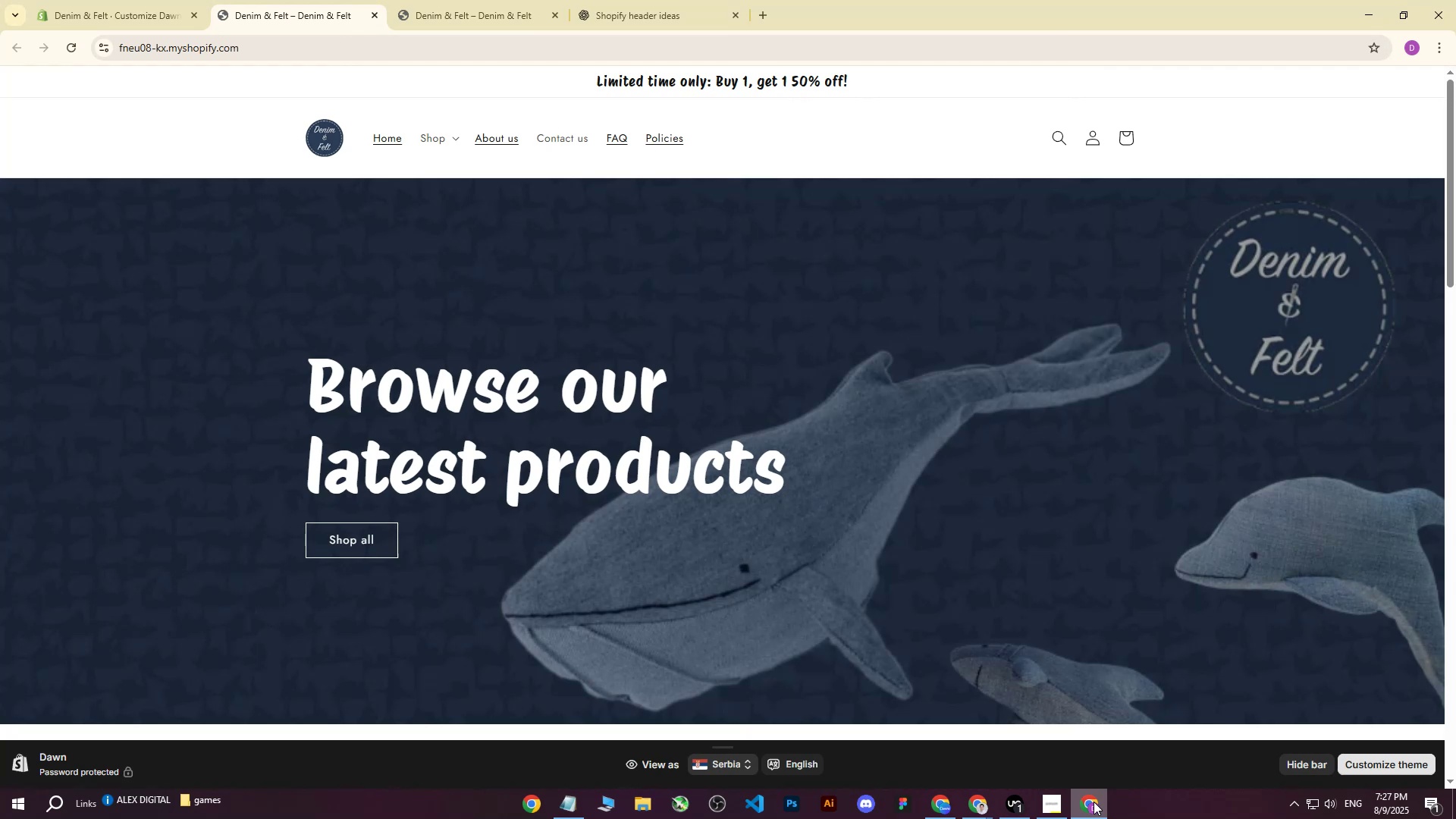 
left_click([1094, 802])
 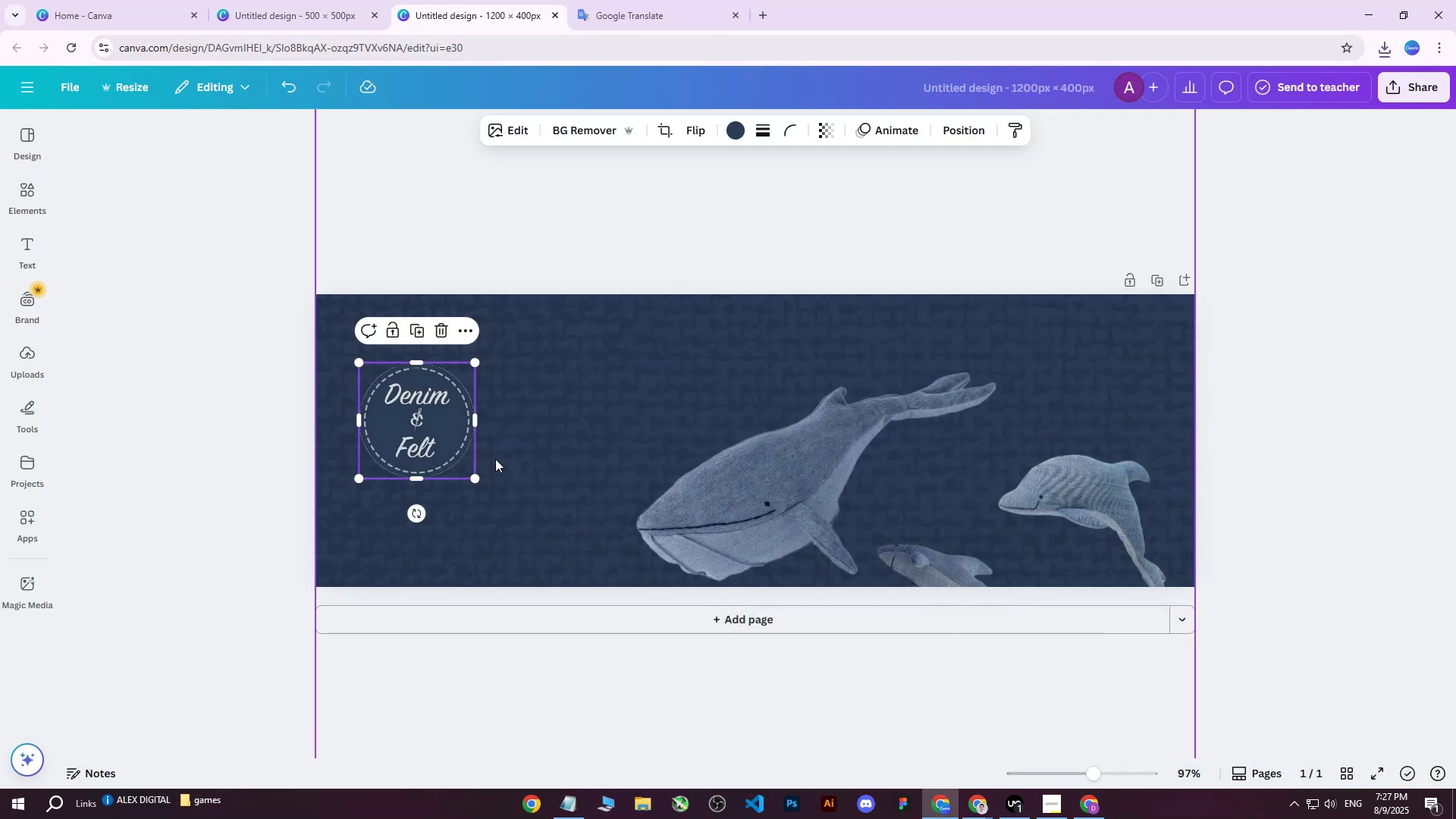 
left_click_drag(start_coordinate=[437, 416], to_coordinate=[485, 450])
 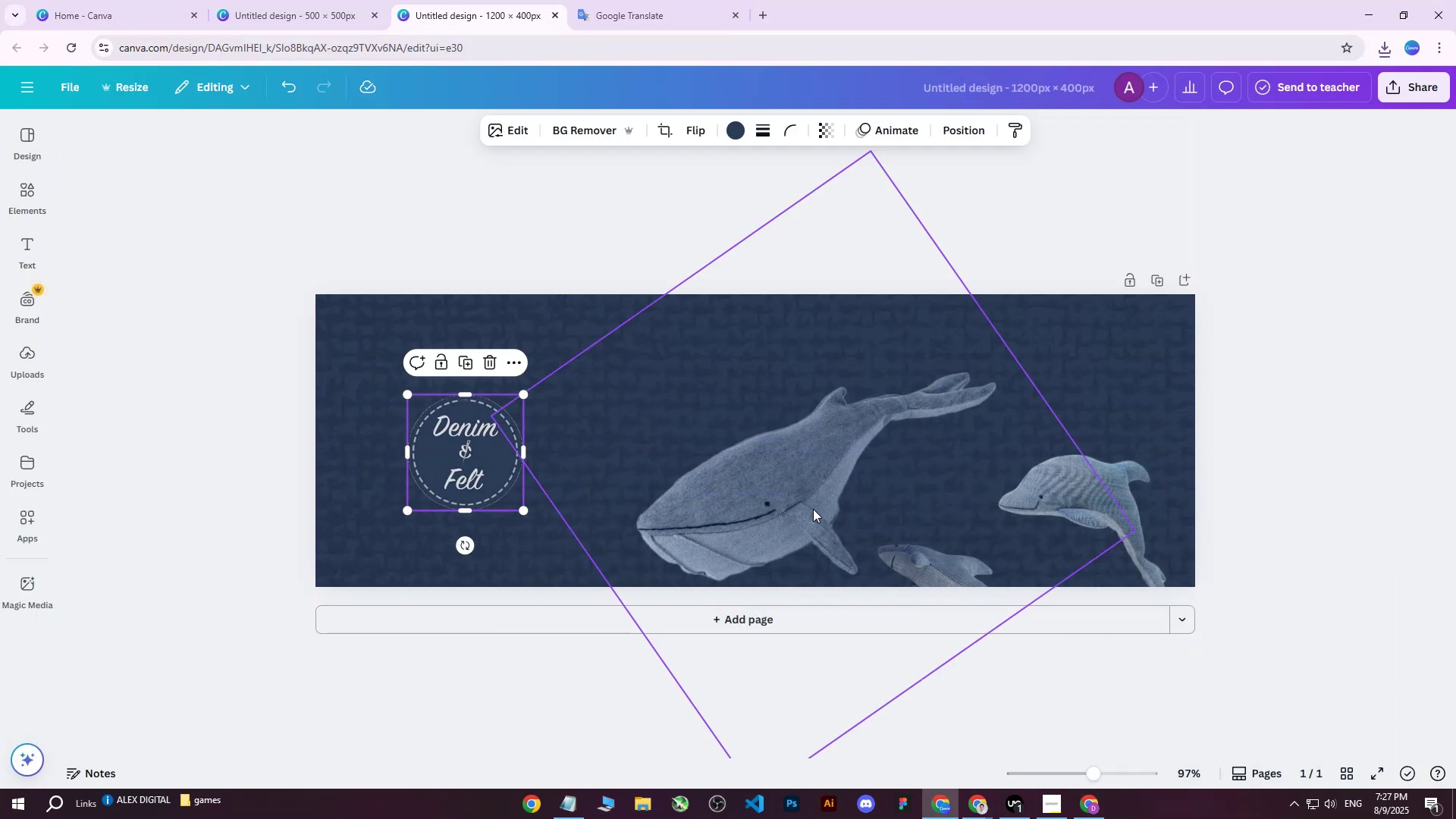 
left_click([803, 497])
 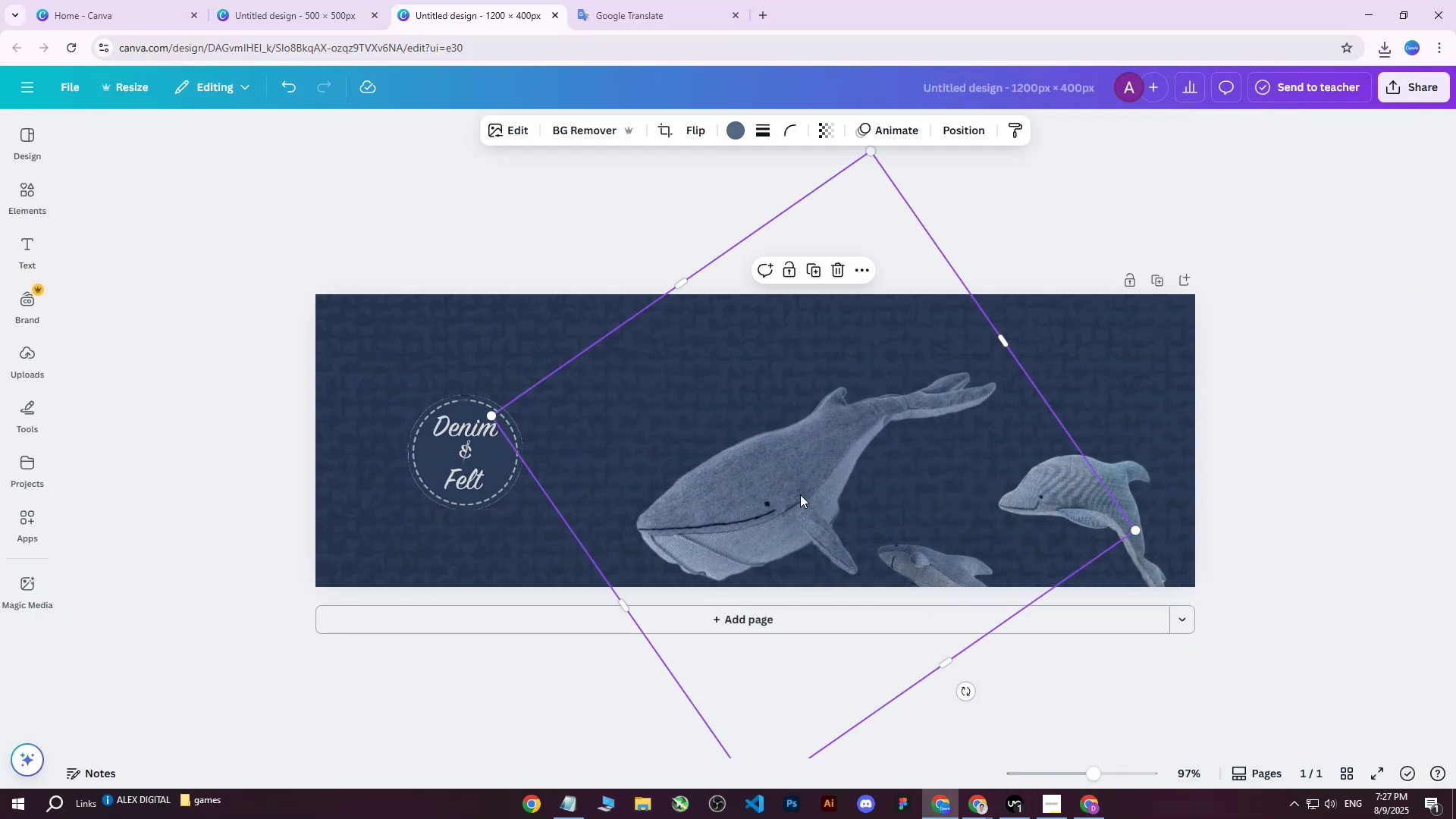 
left_click_drag(start_coordinate=[803, 490], to_coordinate=[974, 416])
 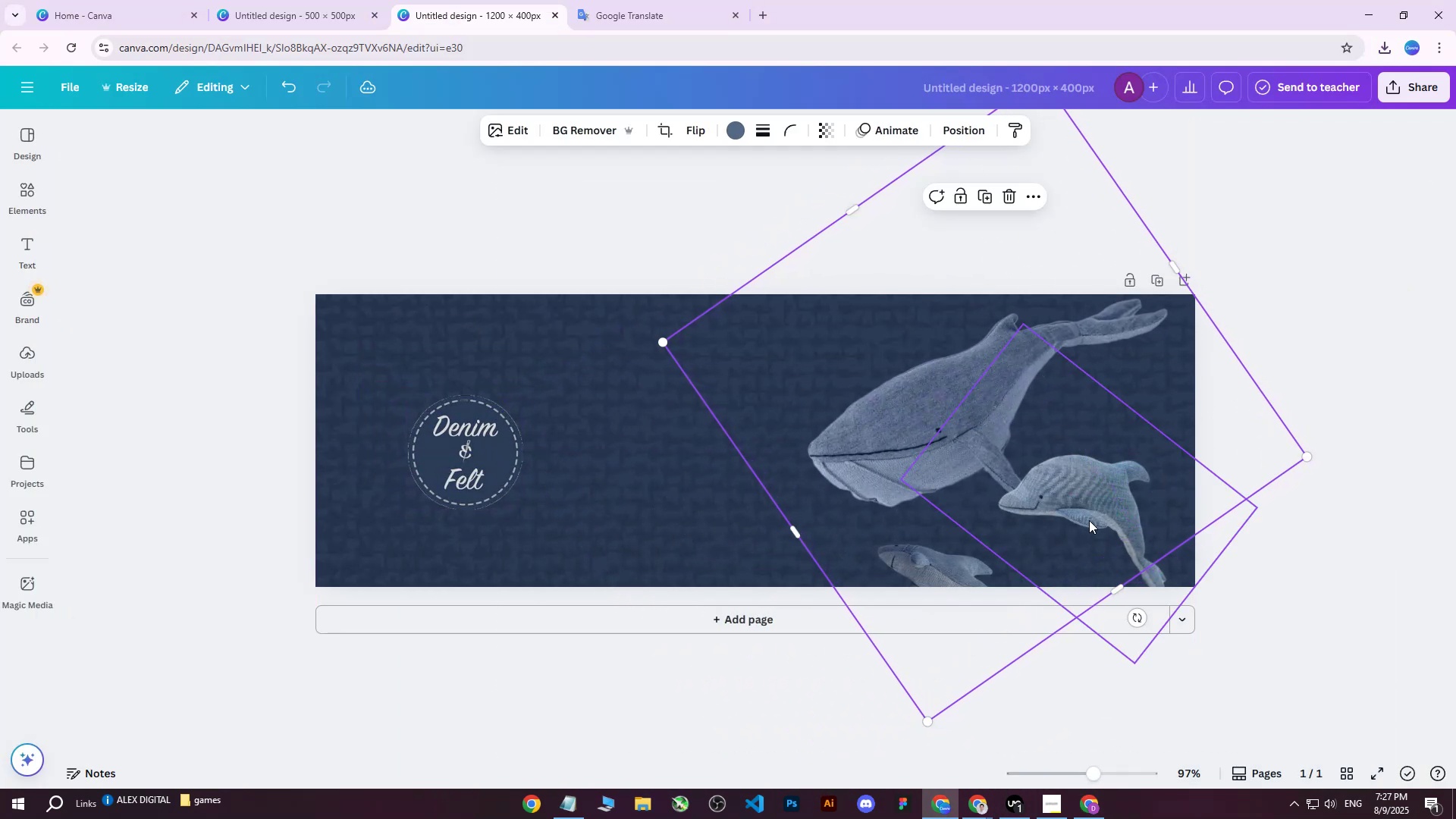 
left_click([1089, 520])
 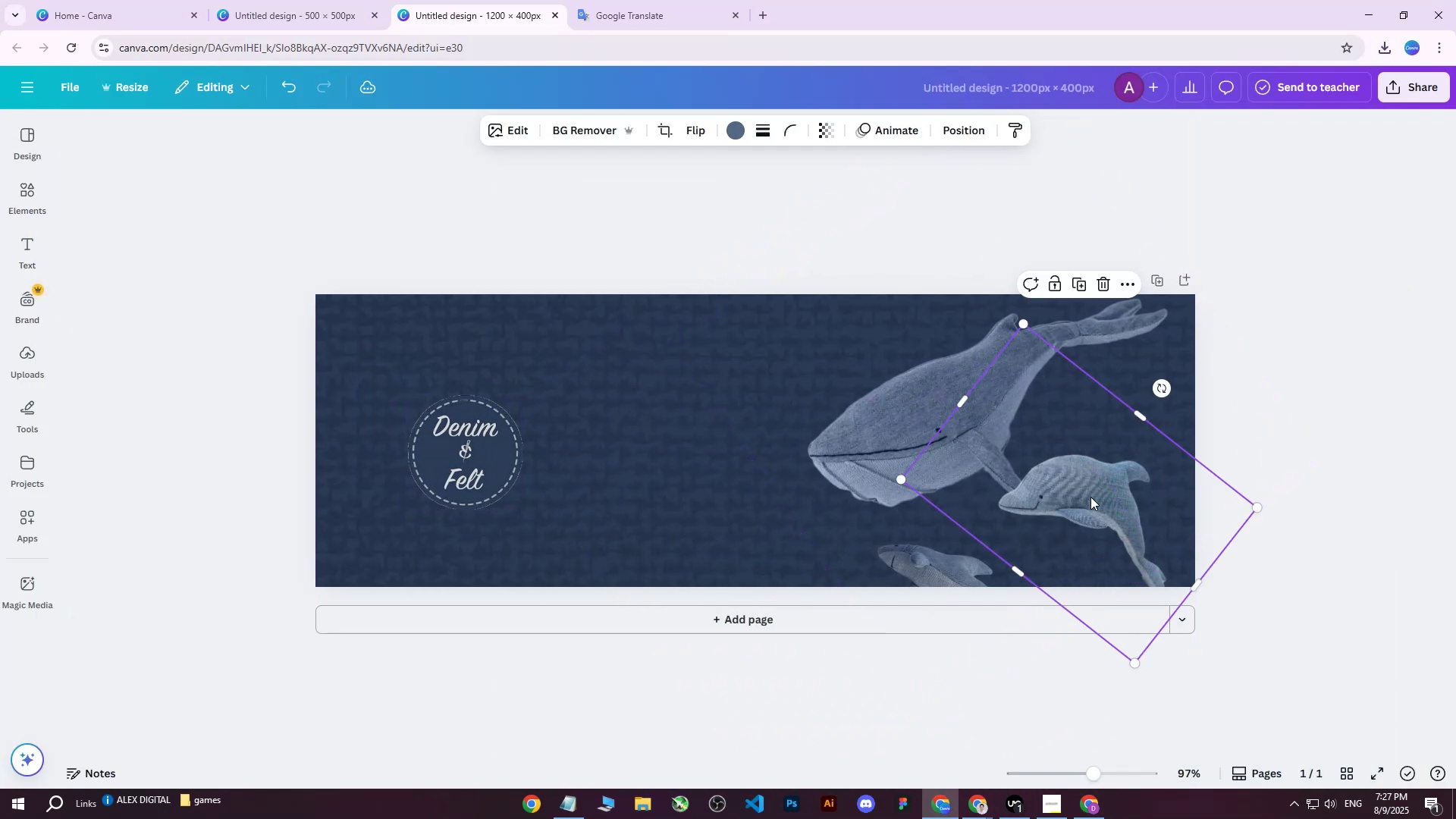 
left_click_drag(start_coordinate=[1099, 493], to_coordinate=[1137, 511])
 